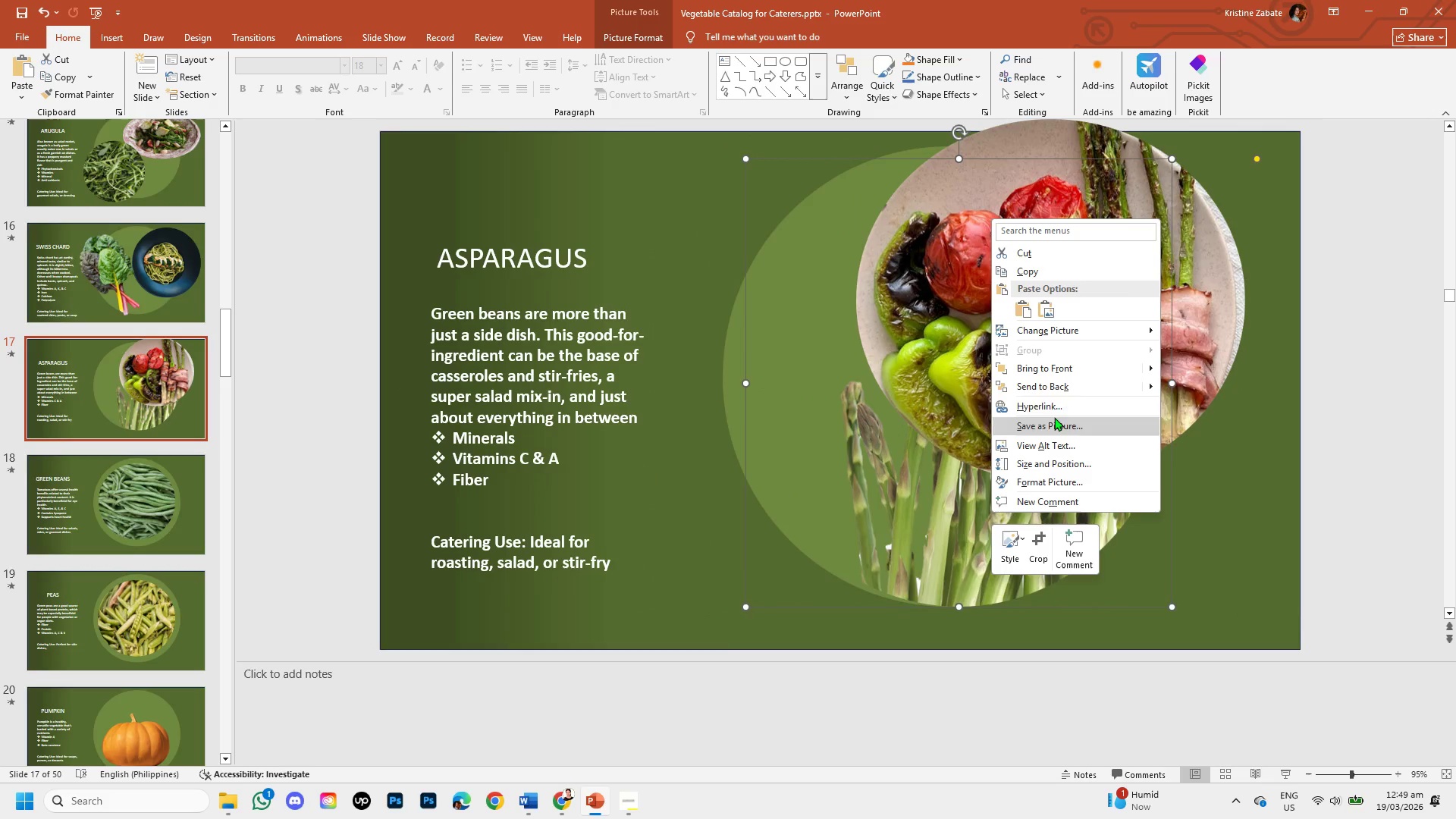 
left_click([1062, 371])
 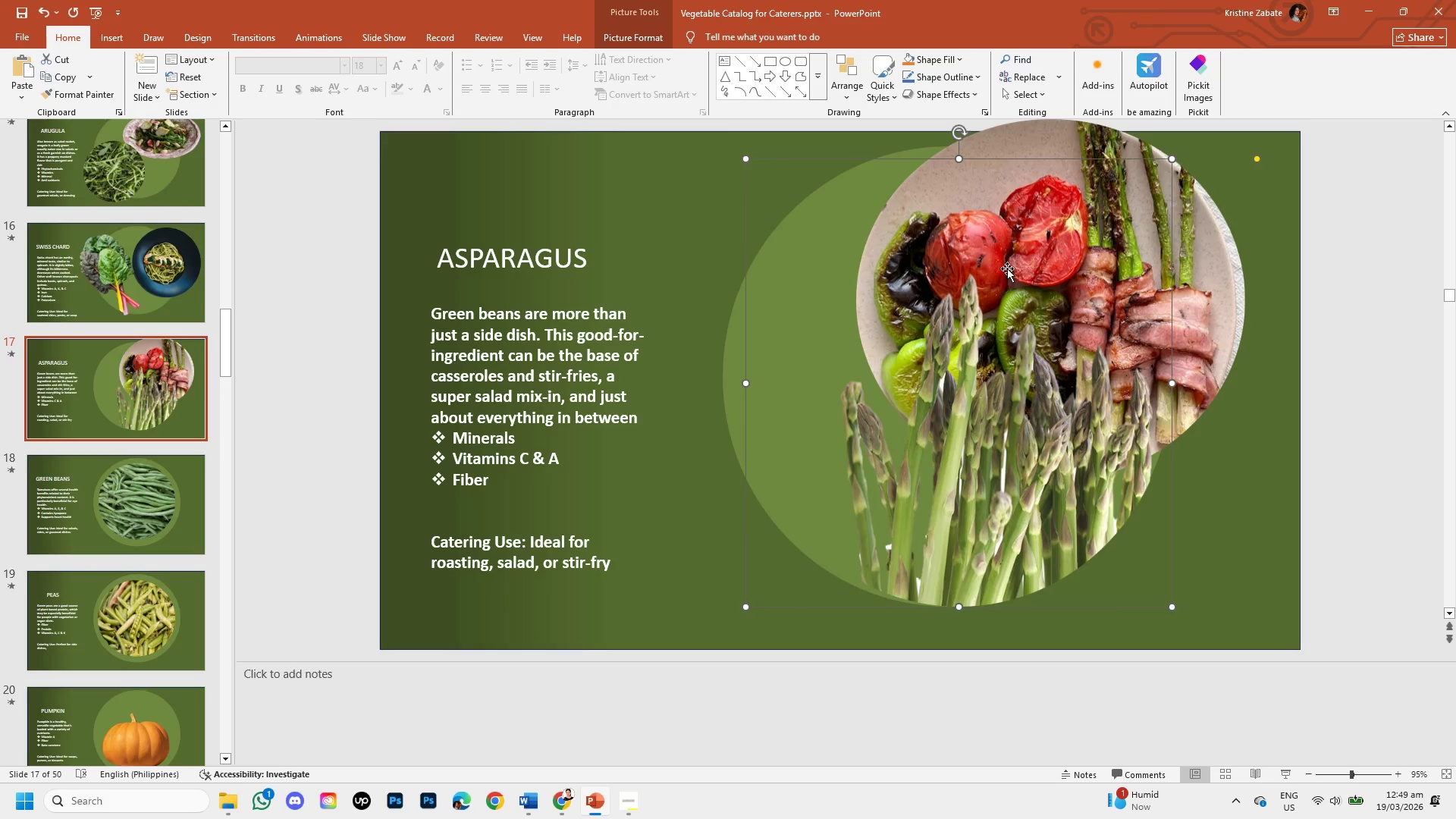 
left_click([1021, 231])
 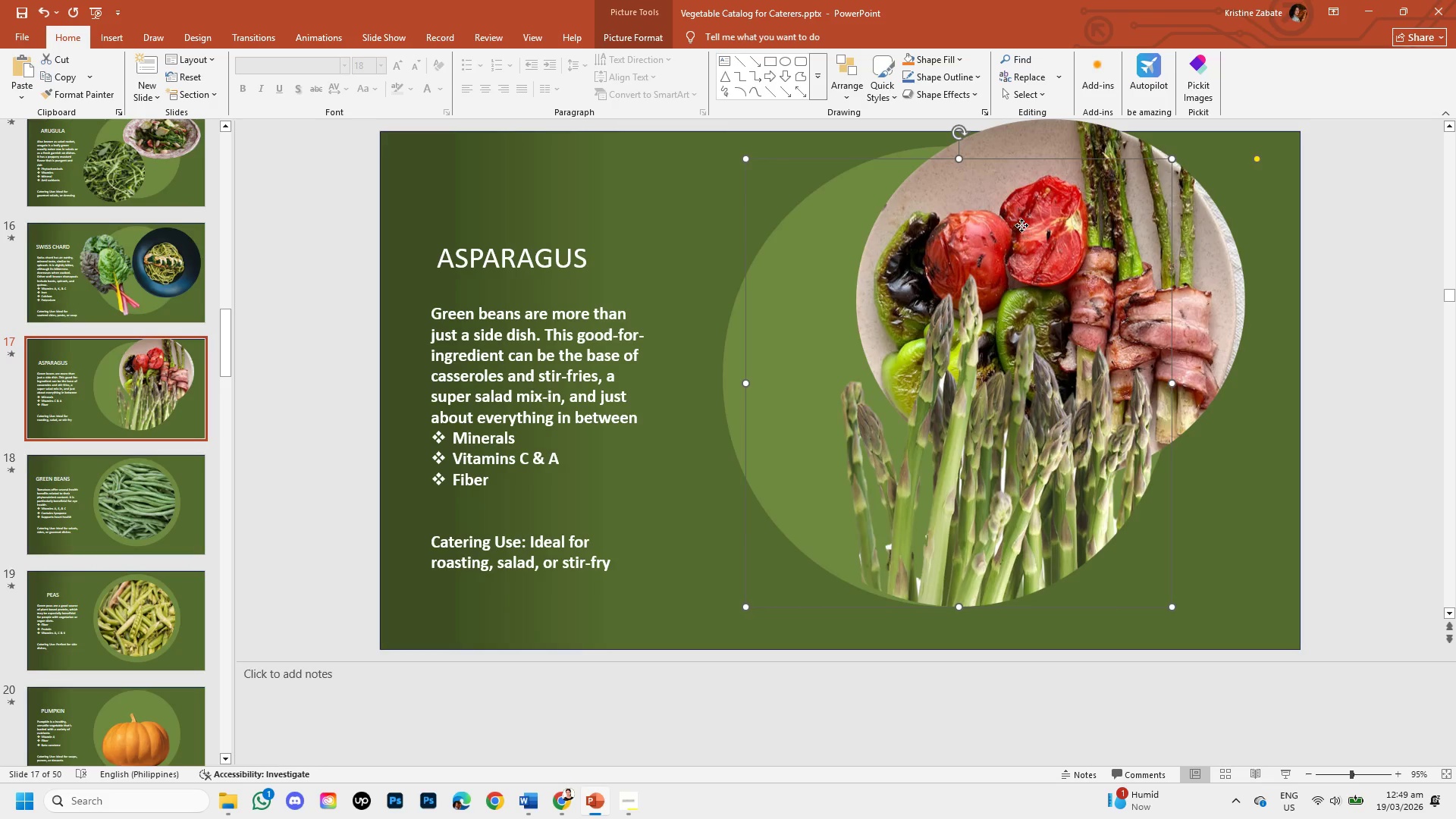 
left_click_drag(start_coordinate=[1025, 227], to_coordinate=[833, 303])
 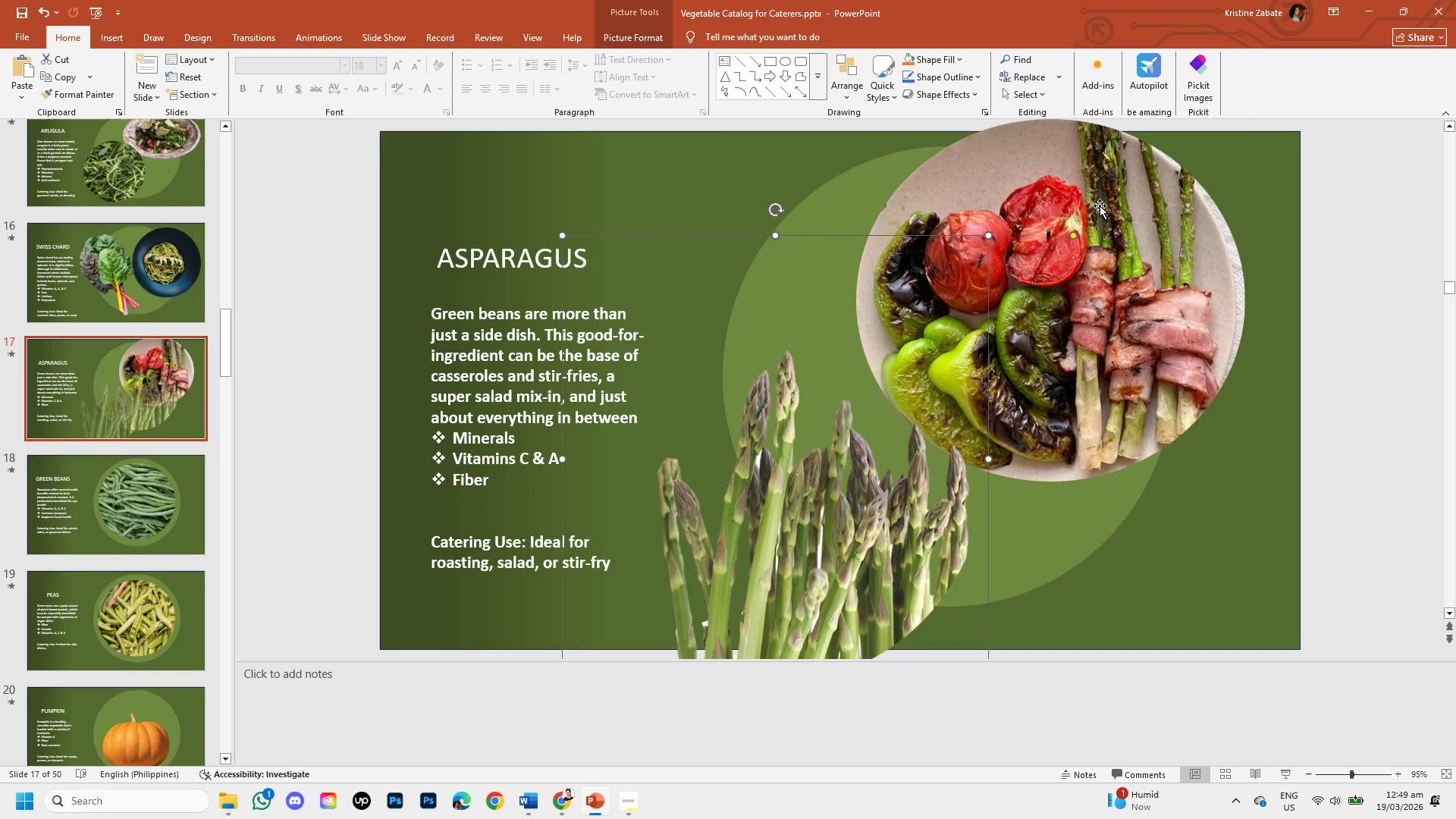 
left_click([1100, 206])
 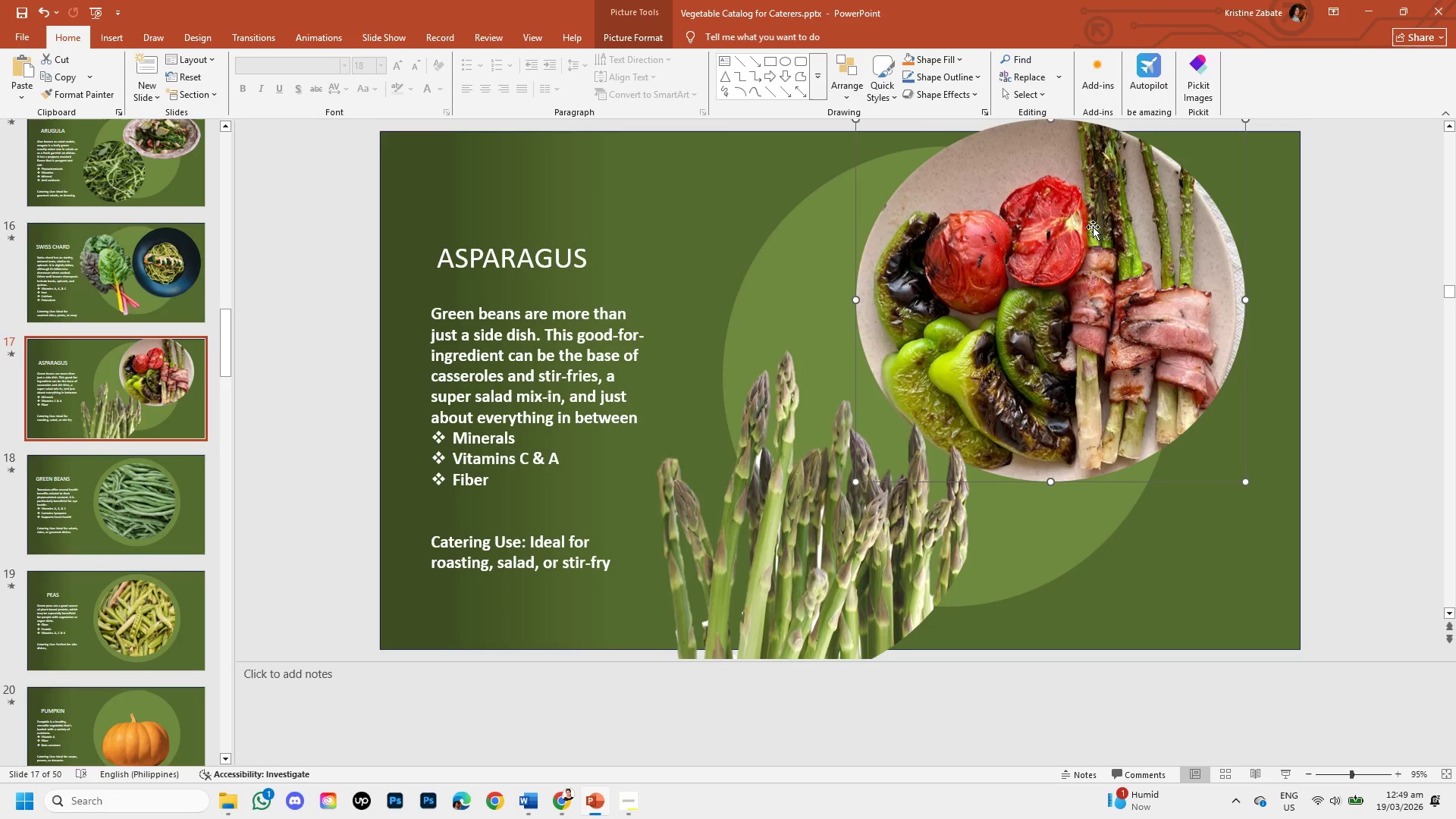 
left_click_drag(start_coordinate=[1093, 227], to_coordinate=[783, 246])
 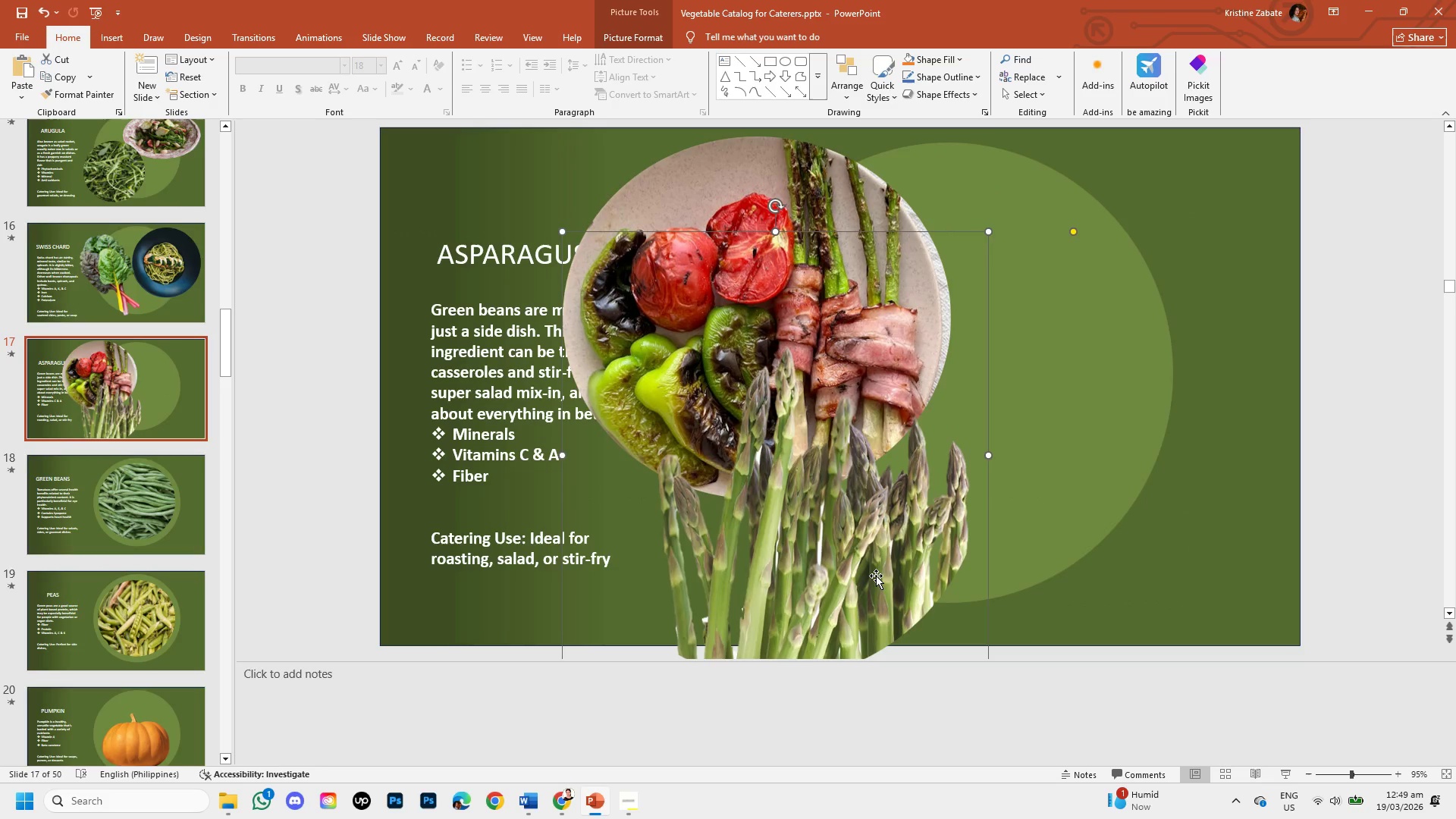 
left_click_drag(start_coordinate=[876, 575], to_coordinate=[1062, 504])
 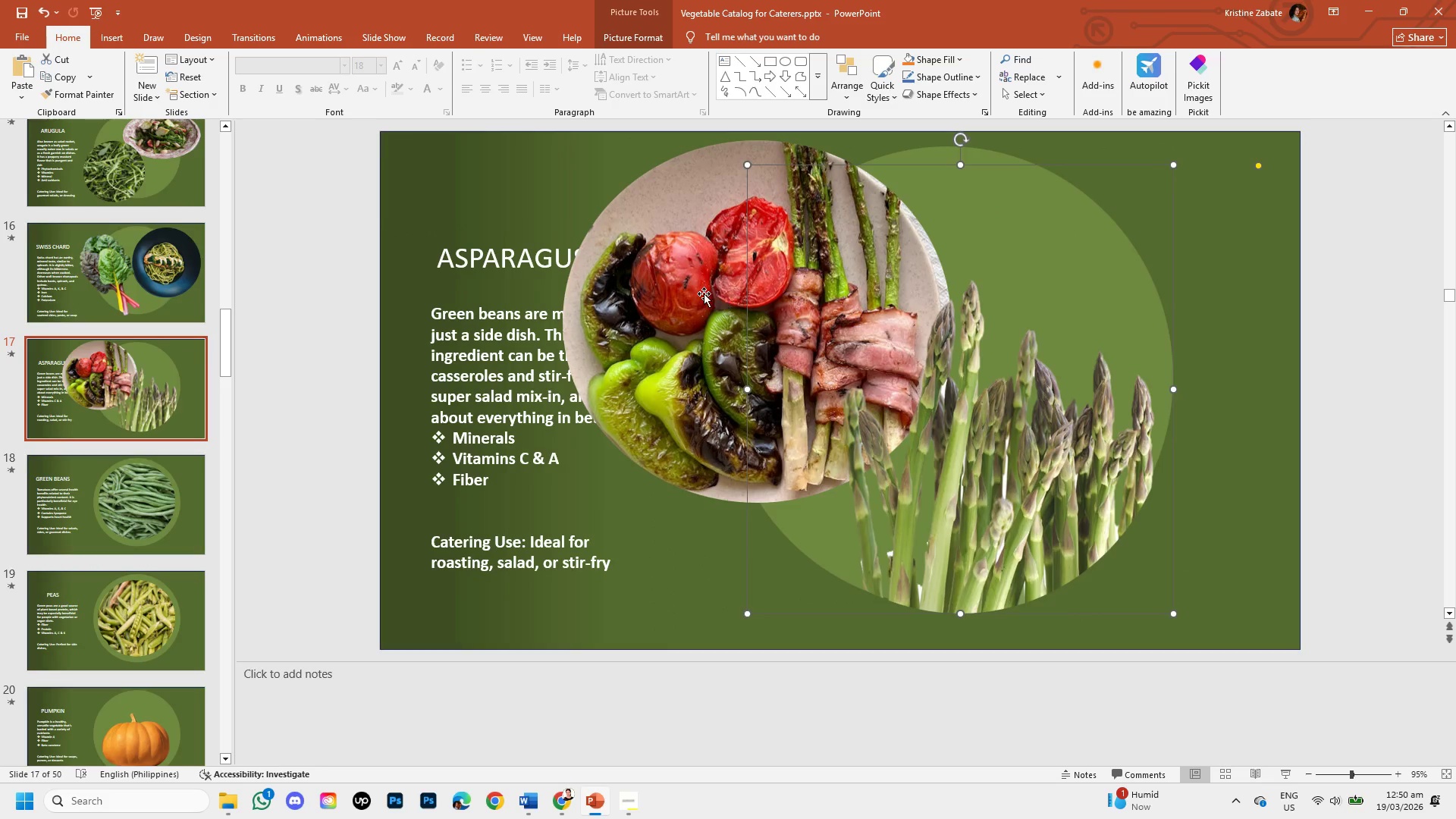 
left_click([704, 293])
 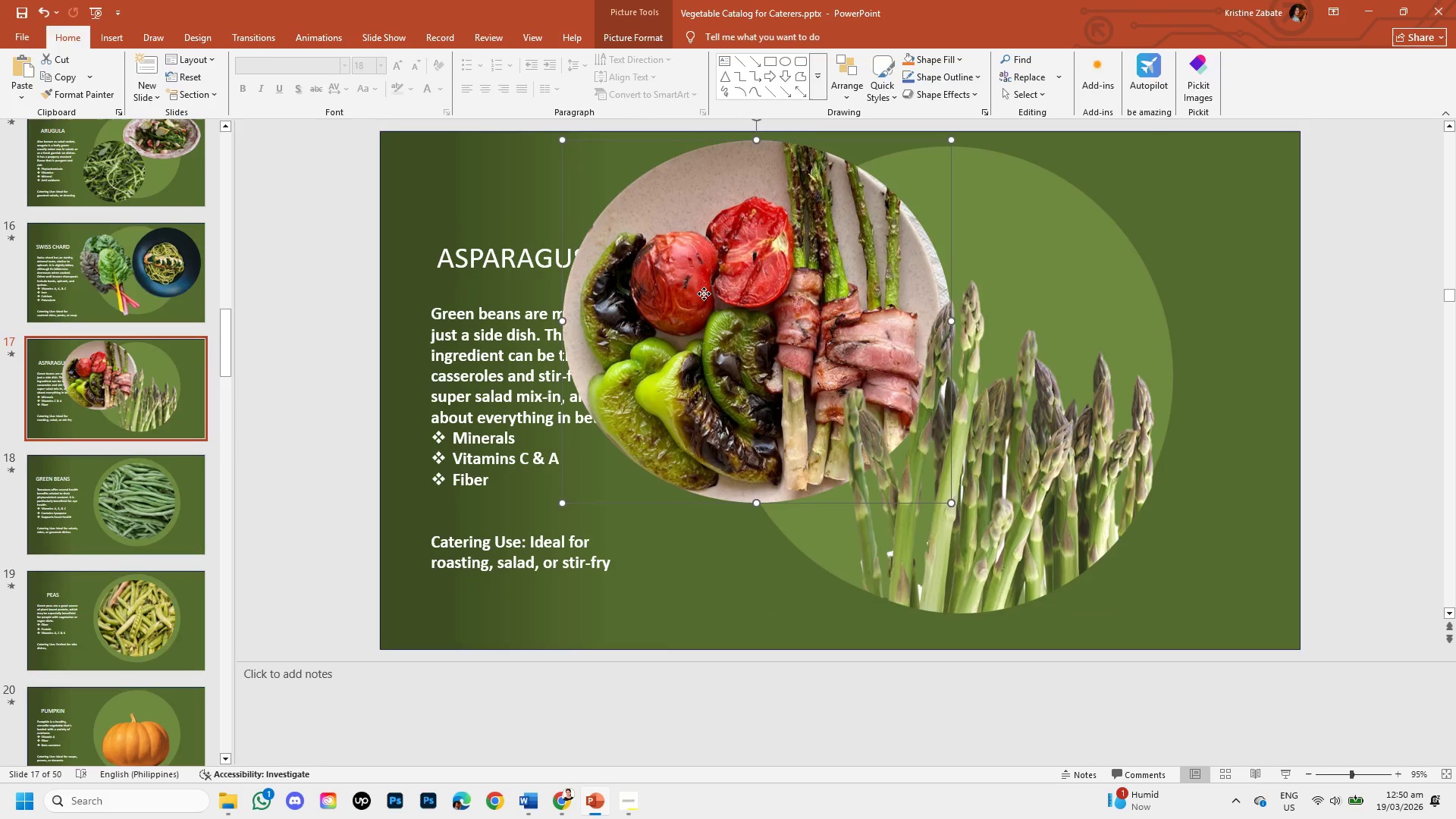 
left_click_drag(start_coordinate=[704, 293], to_coordinate=[788, 257])
 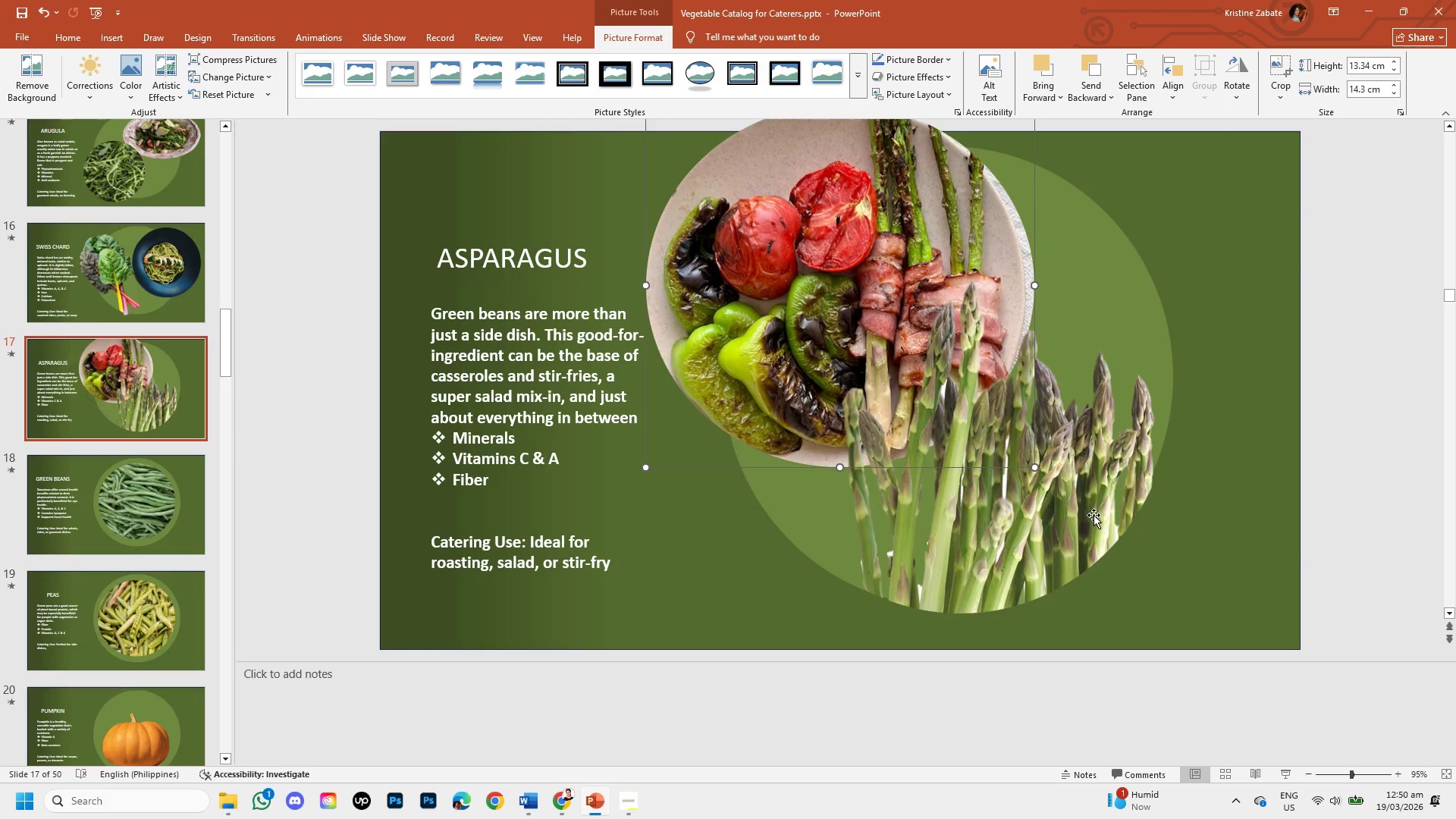 
left_click([1088, 512])
 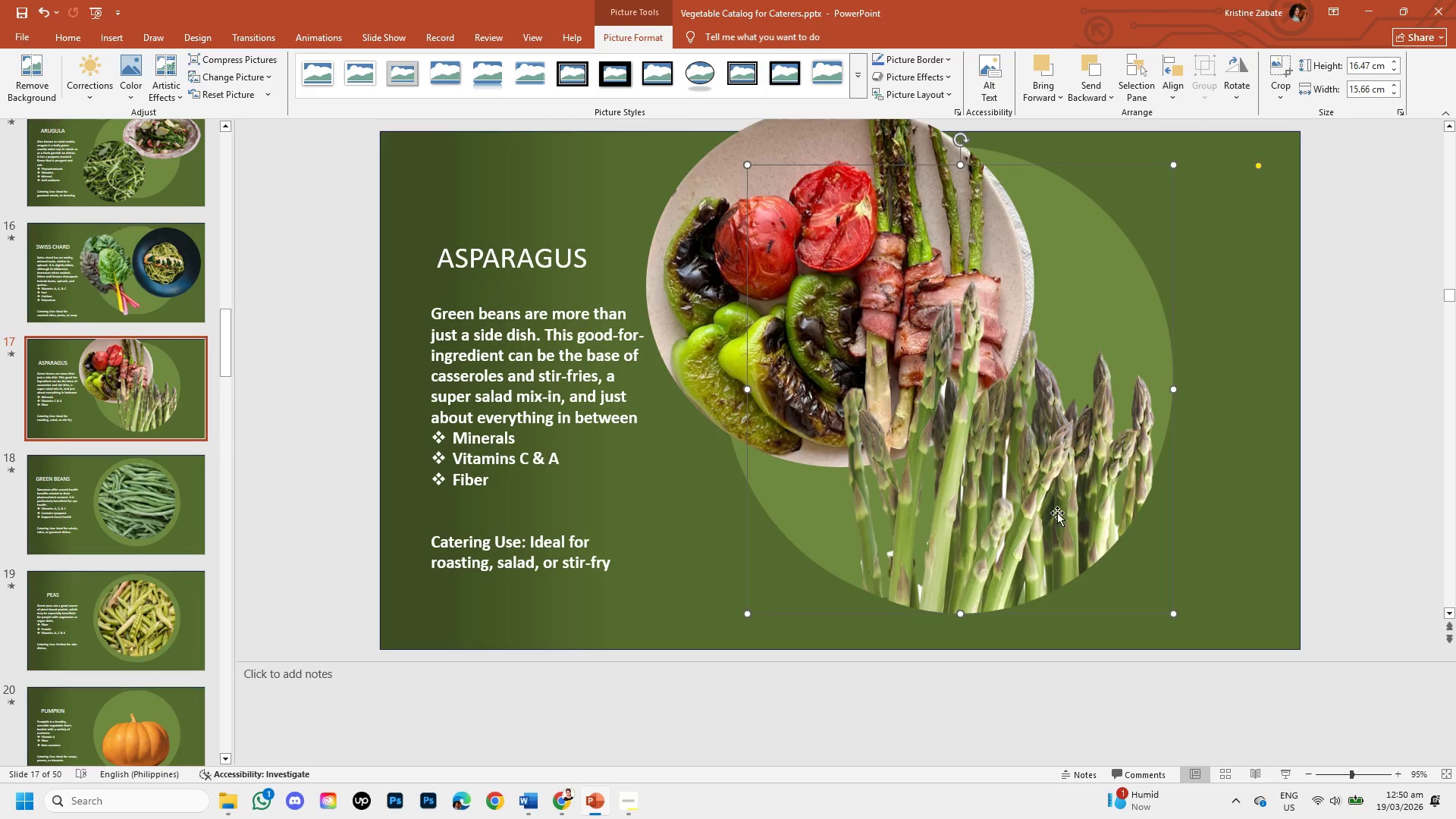 
left_click_drag(start_coordinate=[1057, 513], to_coordinate=[1050, 507])
 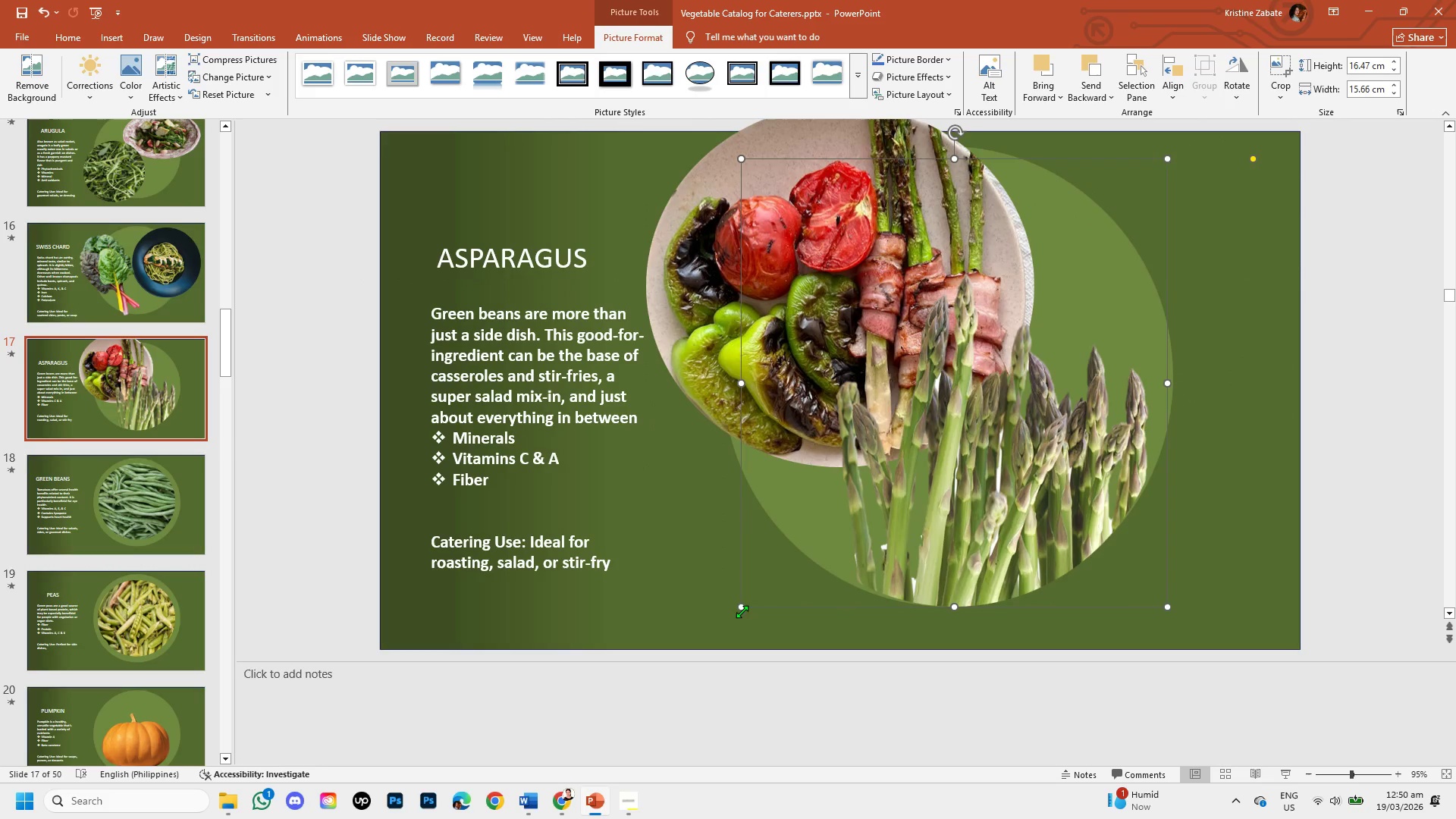 
left_click_drag(start_coordinate=[739, 607], to_coordinate=[809, 569])
 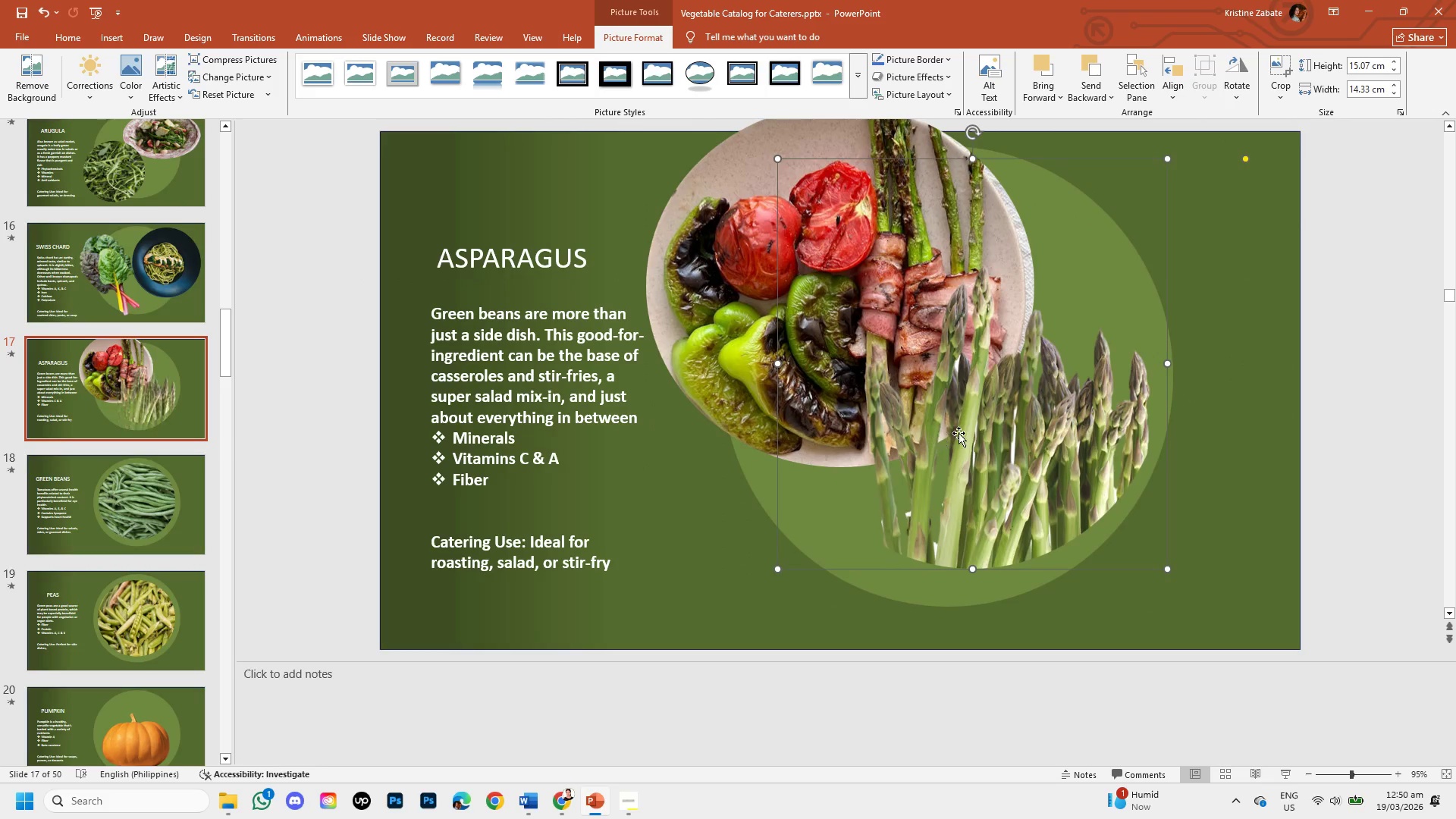 
left_click_drag(start_coordinate=[962, 435], to_coordinate=[952, 477])
 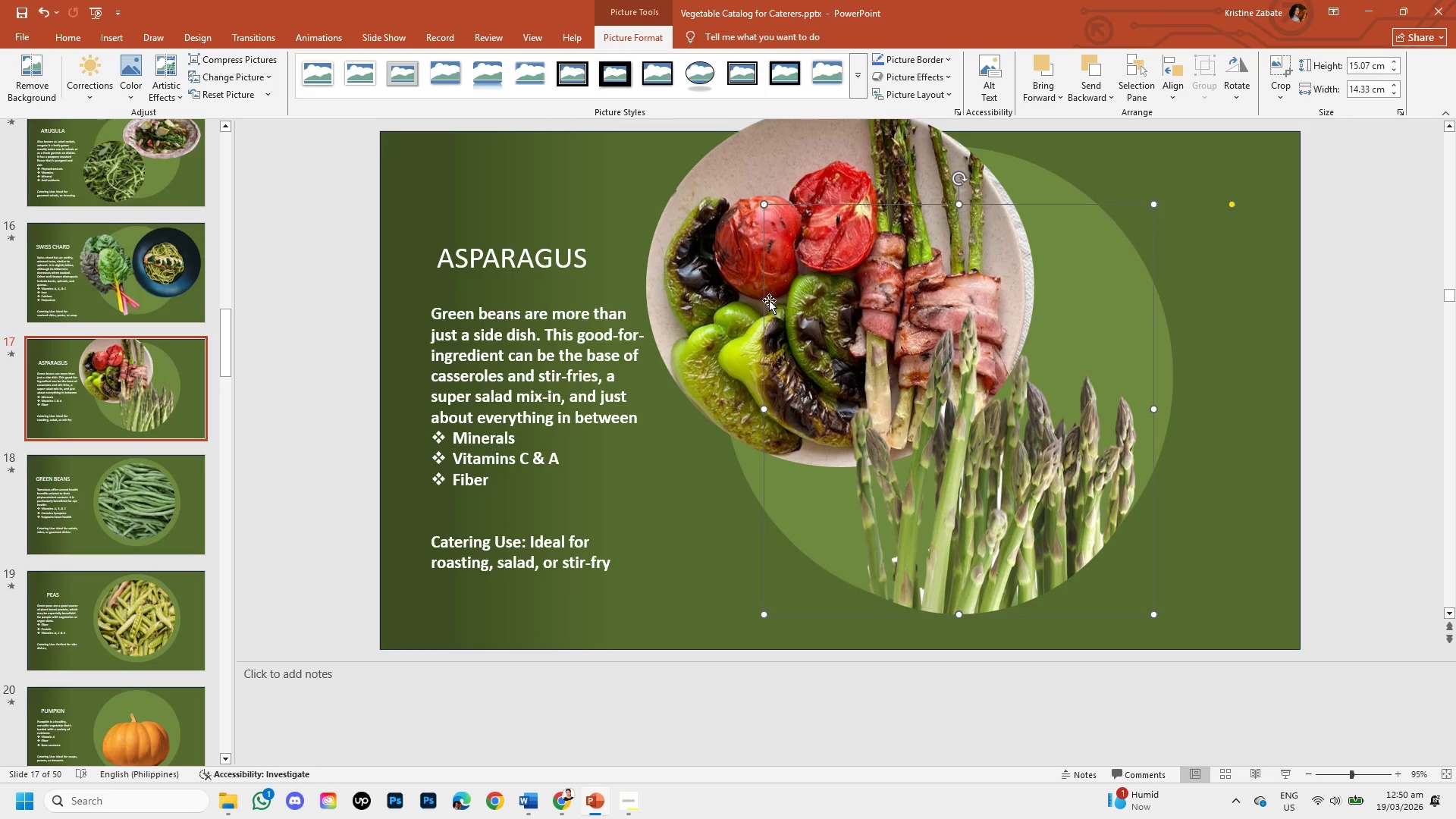 
left_click([764, 298])
 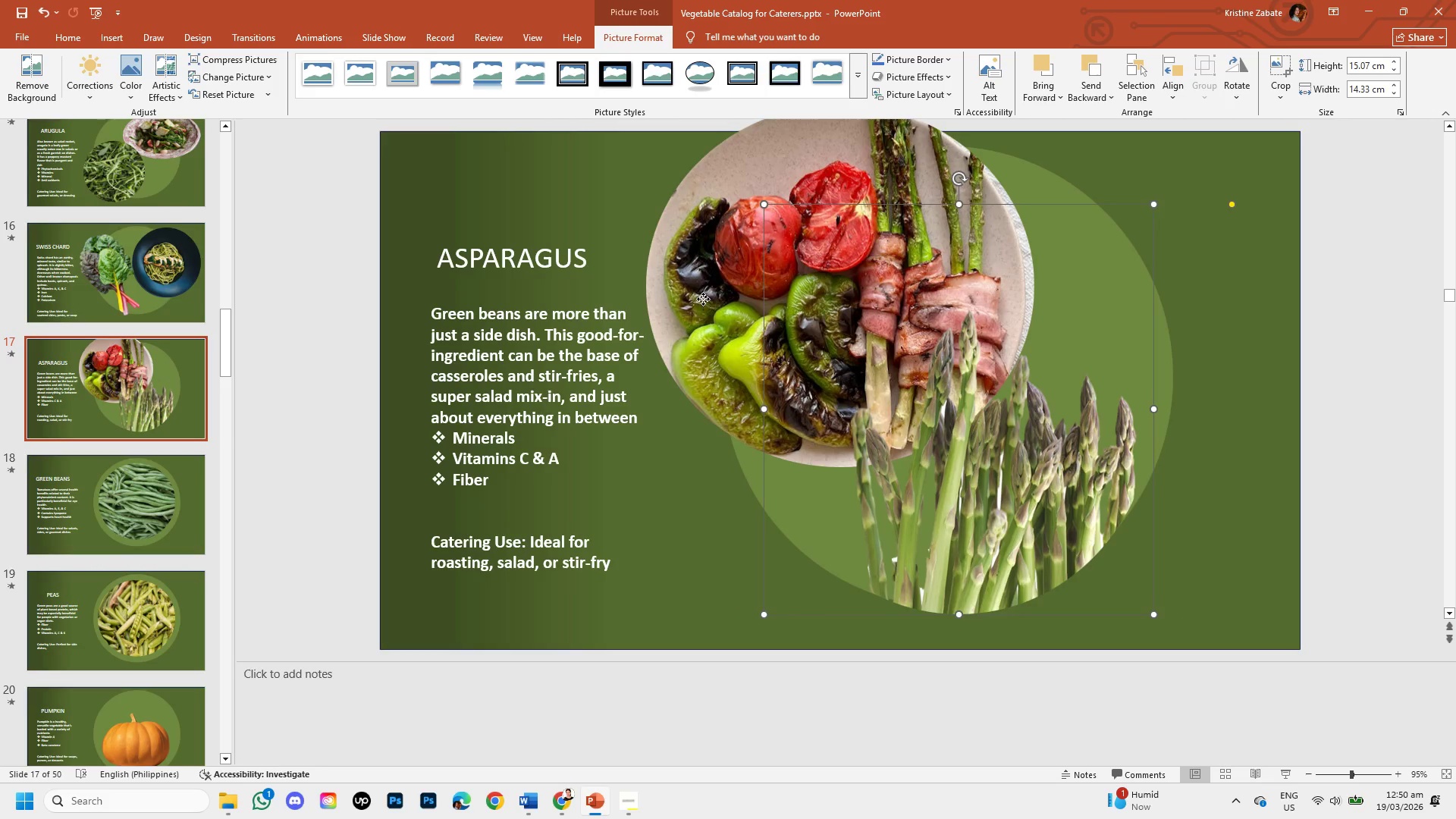 
left_click([703, 299])
 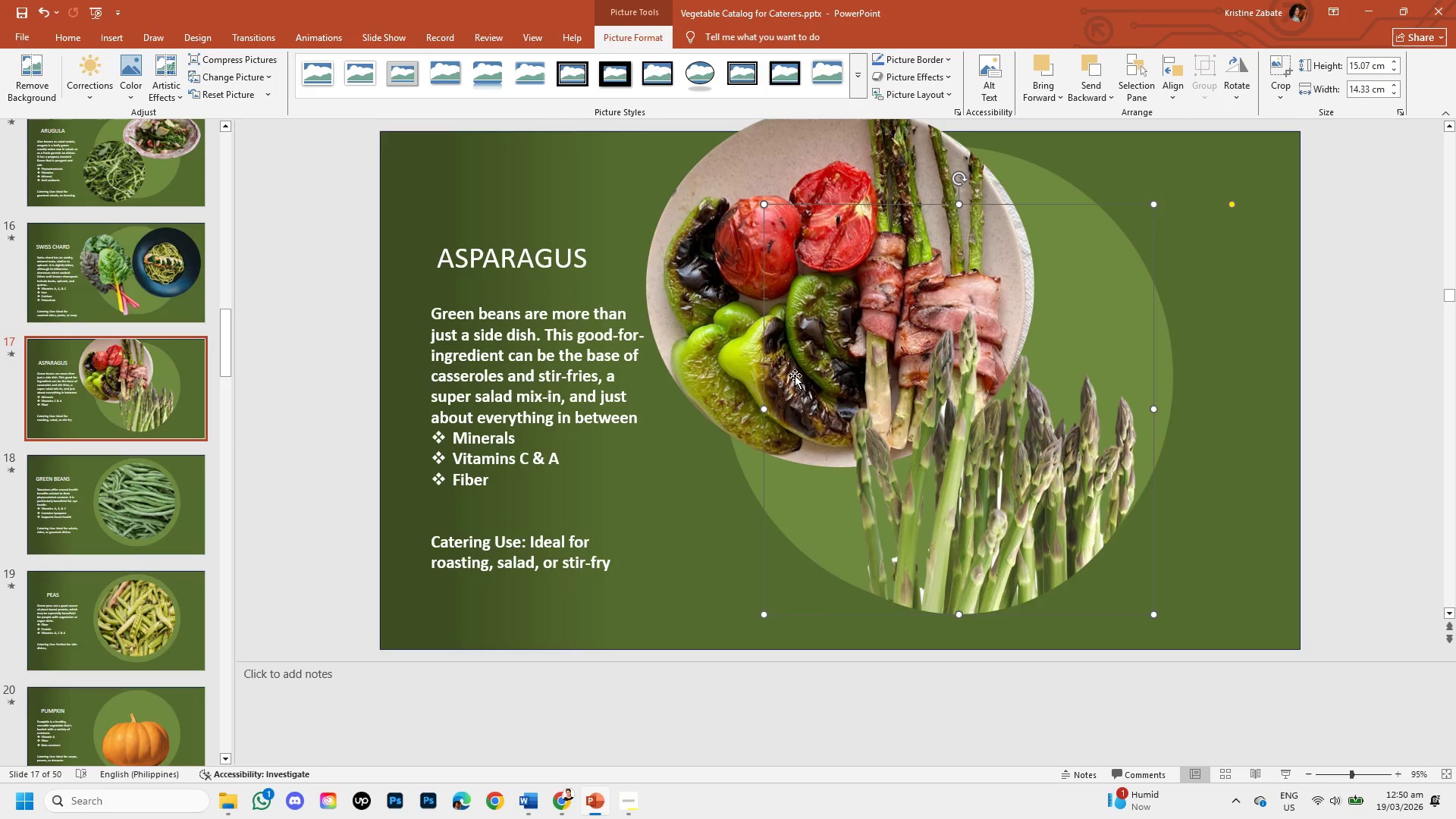 
left_click([714, 337])
 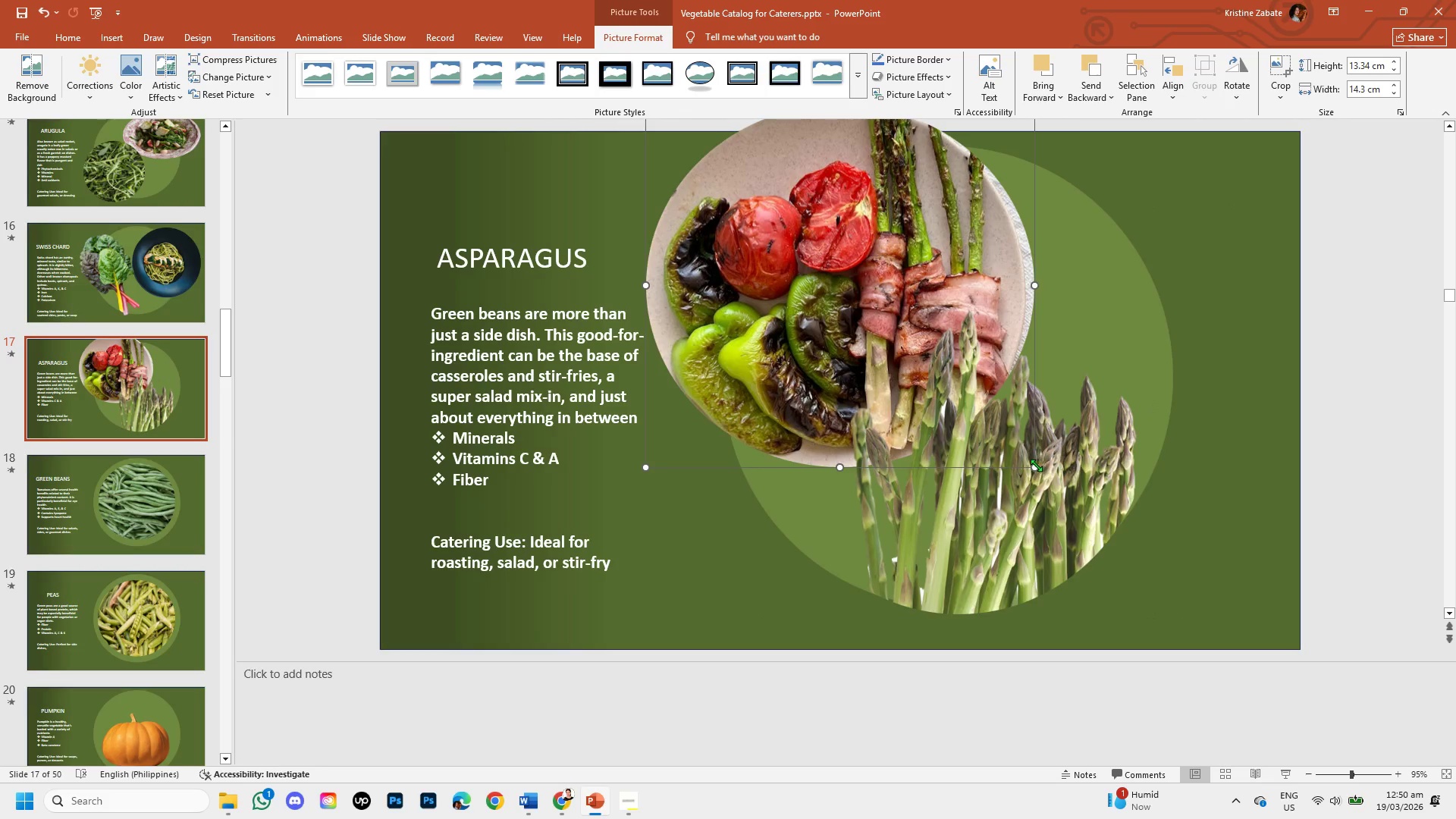 
left_click_drag(start_coordinate=[1033, 464], to_coordinate=[968, 385])
 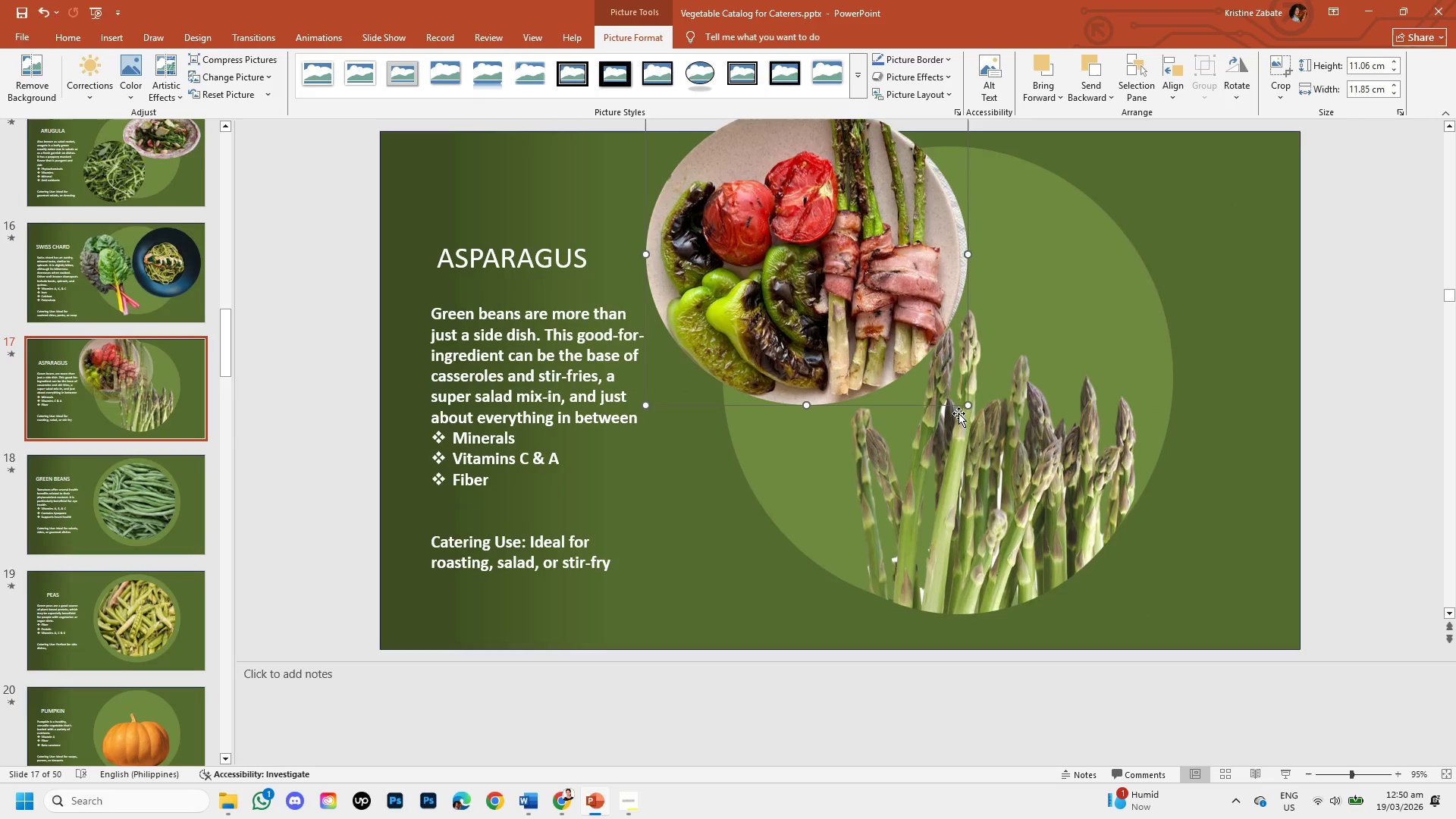 
left_click_drag(start_coordinate=[800, 268], to_coordinate=[800, 306])
 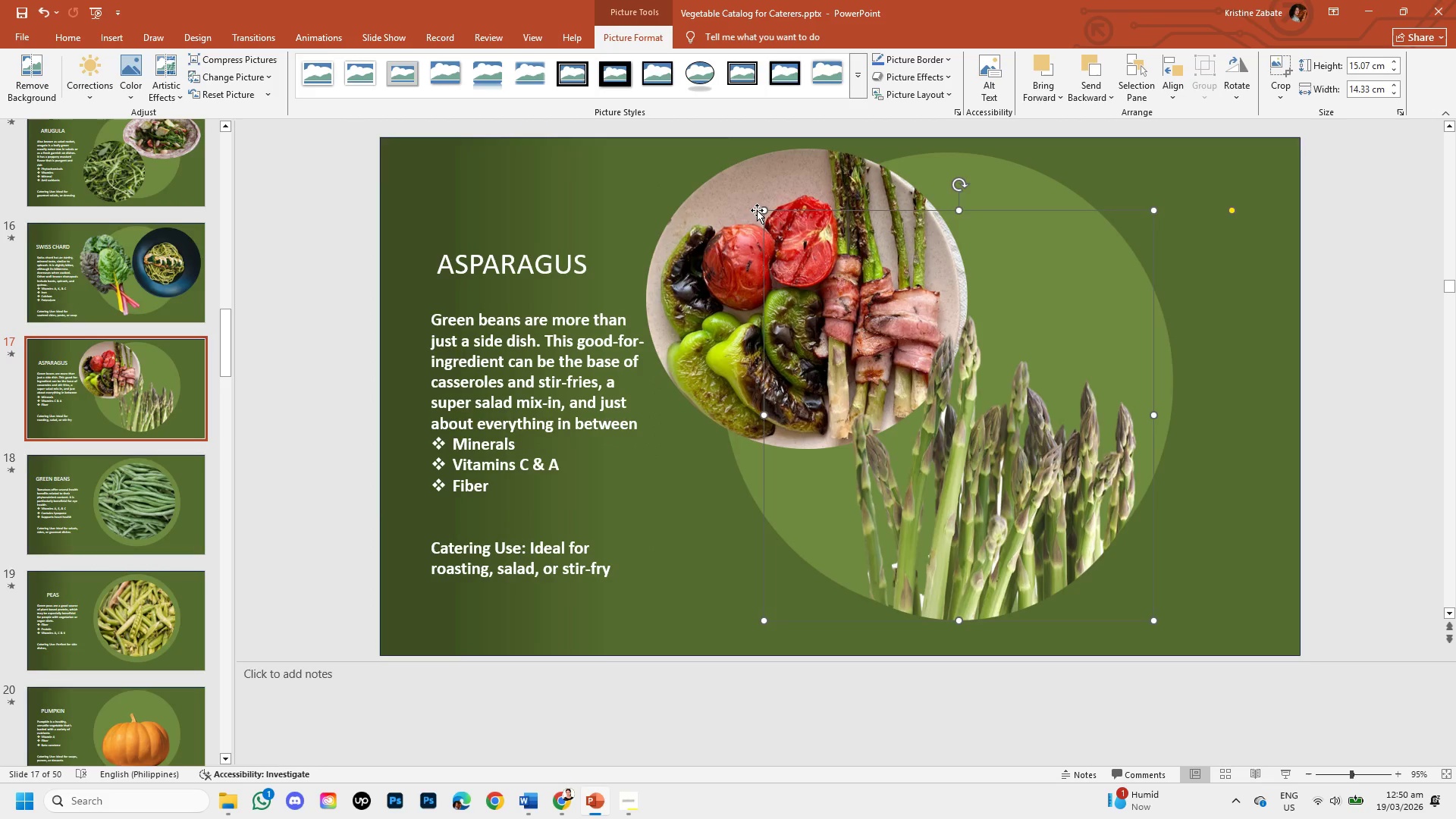 
scroll: coordinate [959, 413], scroll_direction: up, amount: 1.0
 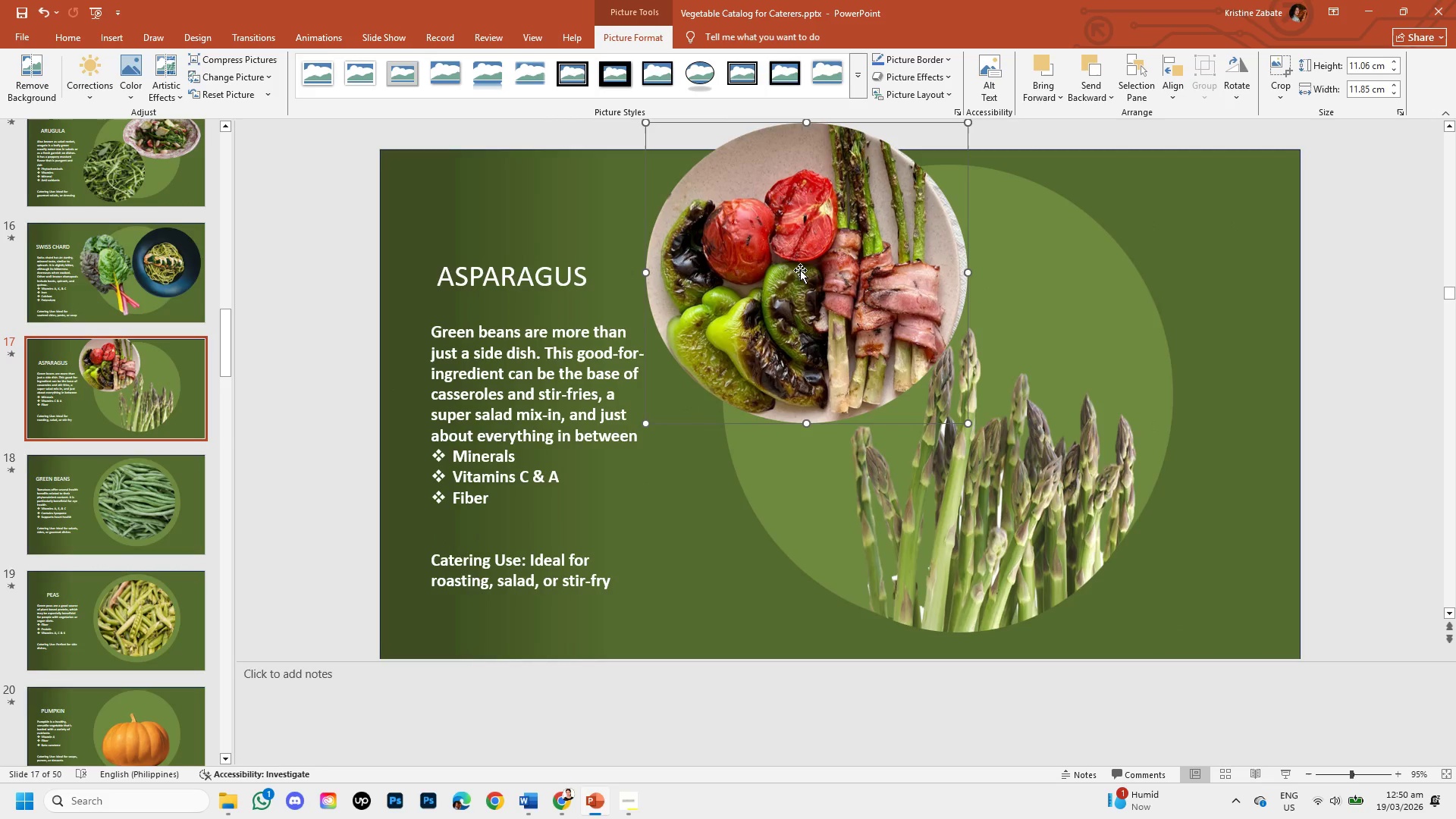 
left_click_drag(start_coordinate=[761, 210], to_coordinate=[774, 227])
 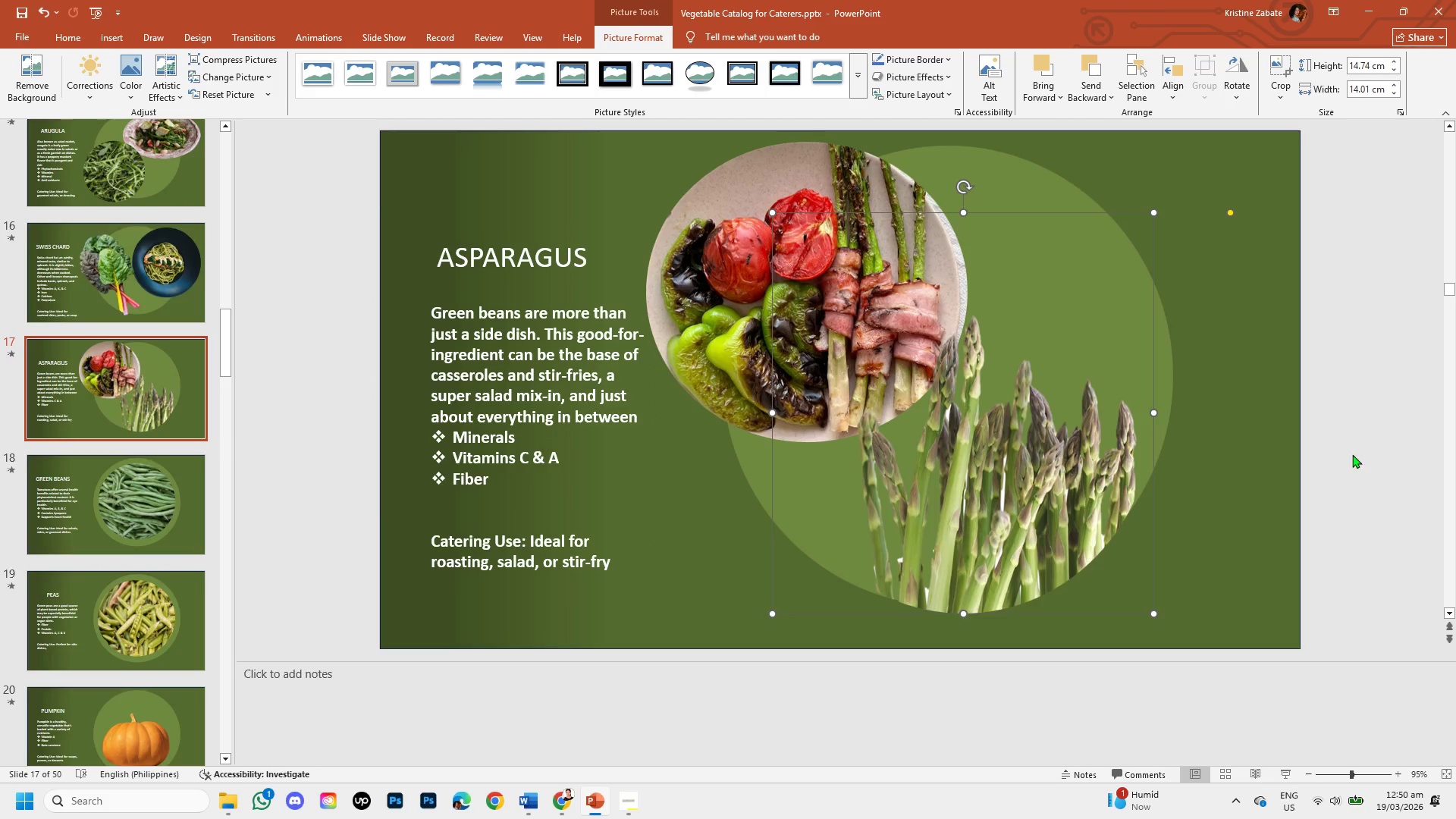 
left_click([1354, 442])
 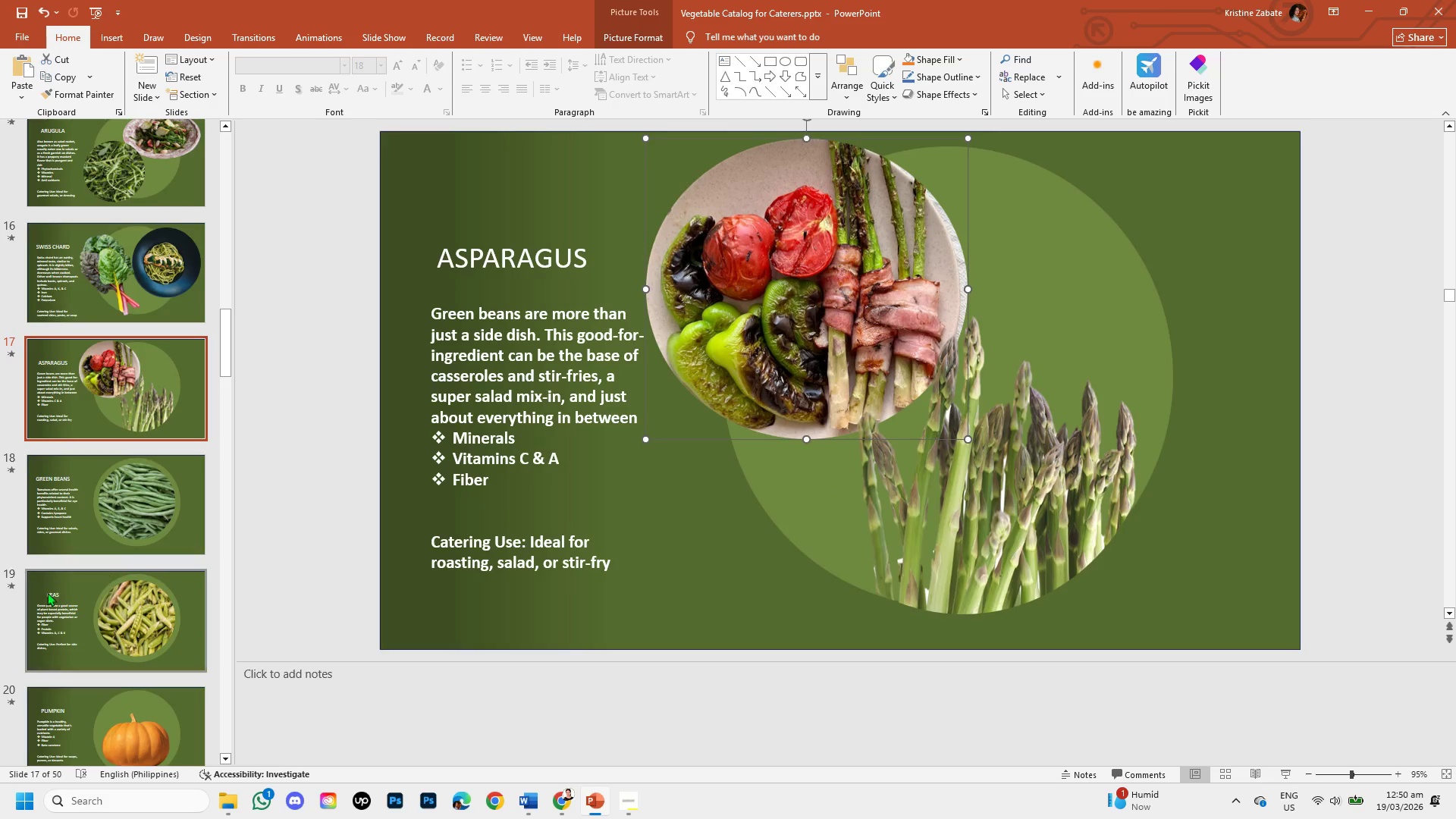 
left_click([150, 503])
 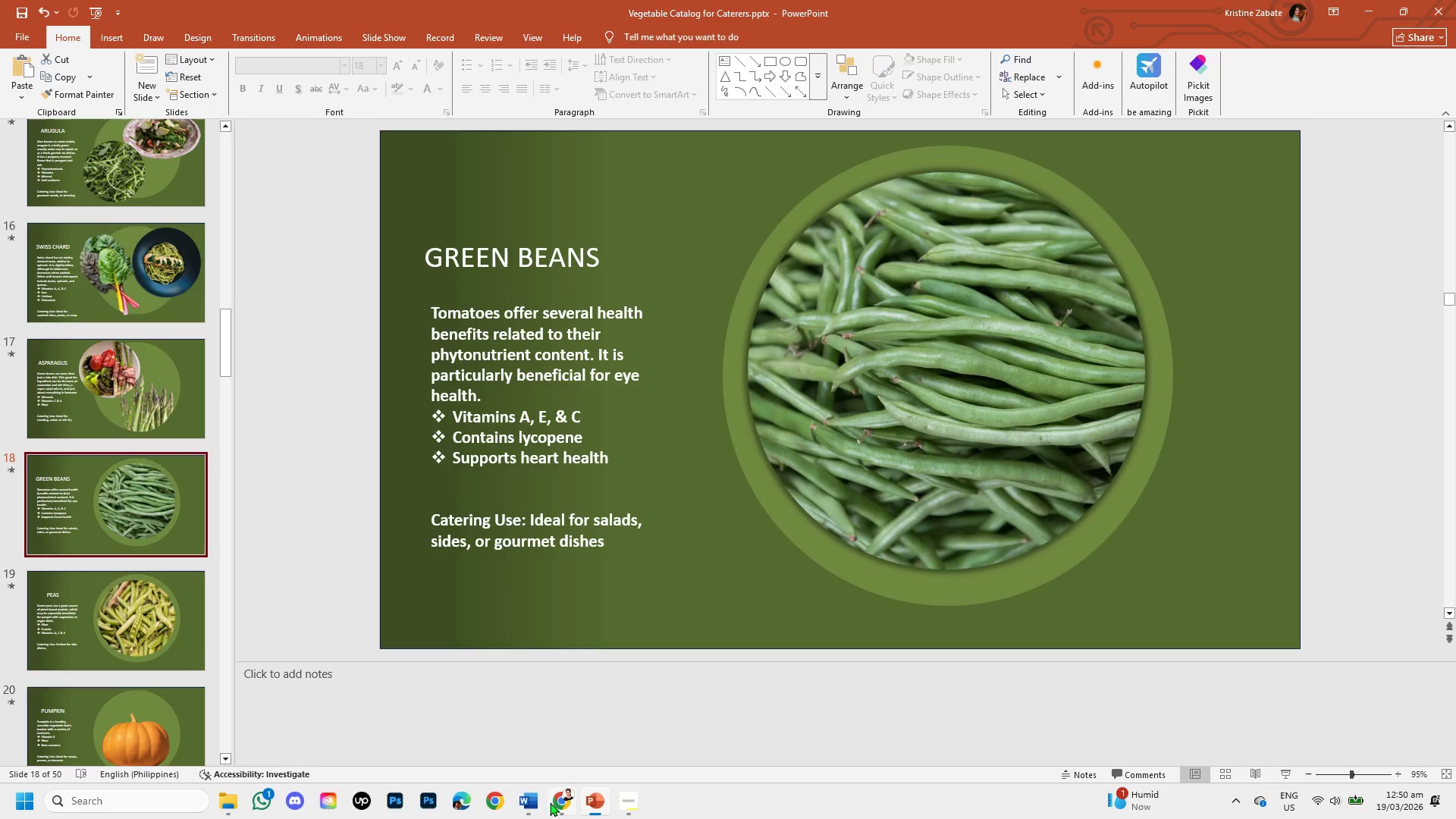 
left_click([551, 802])
 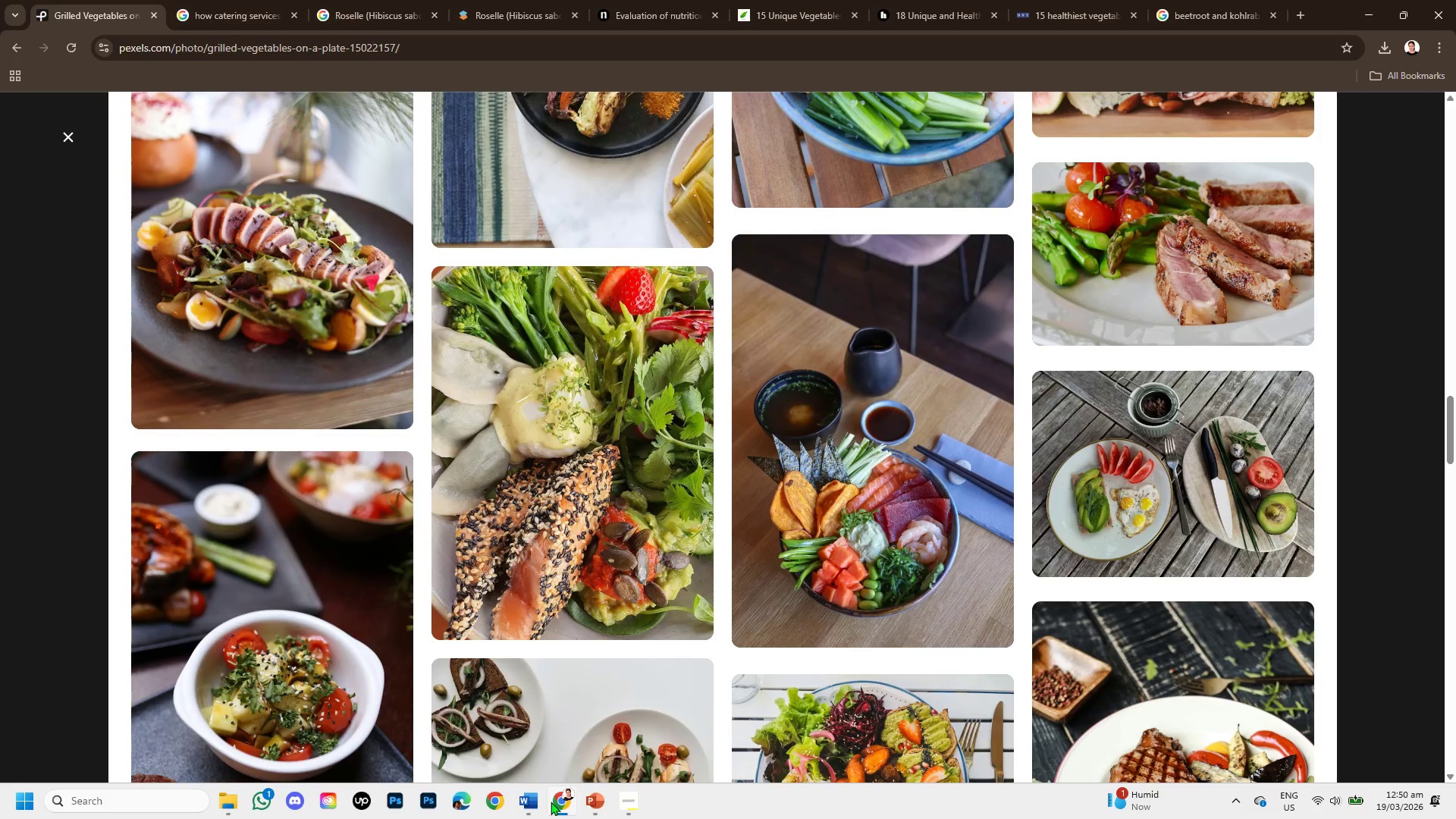 
left_click([66, 133])
 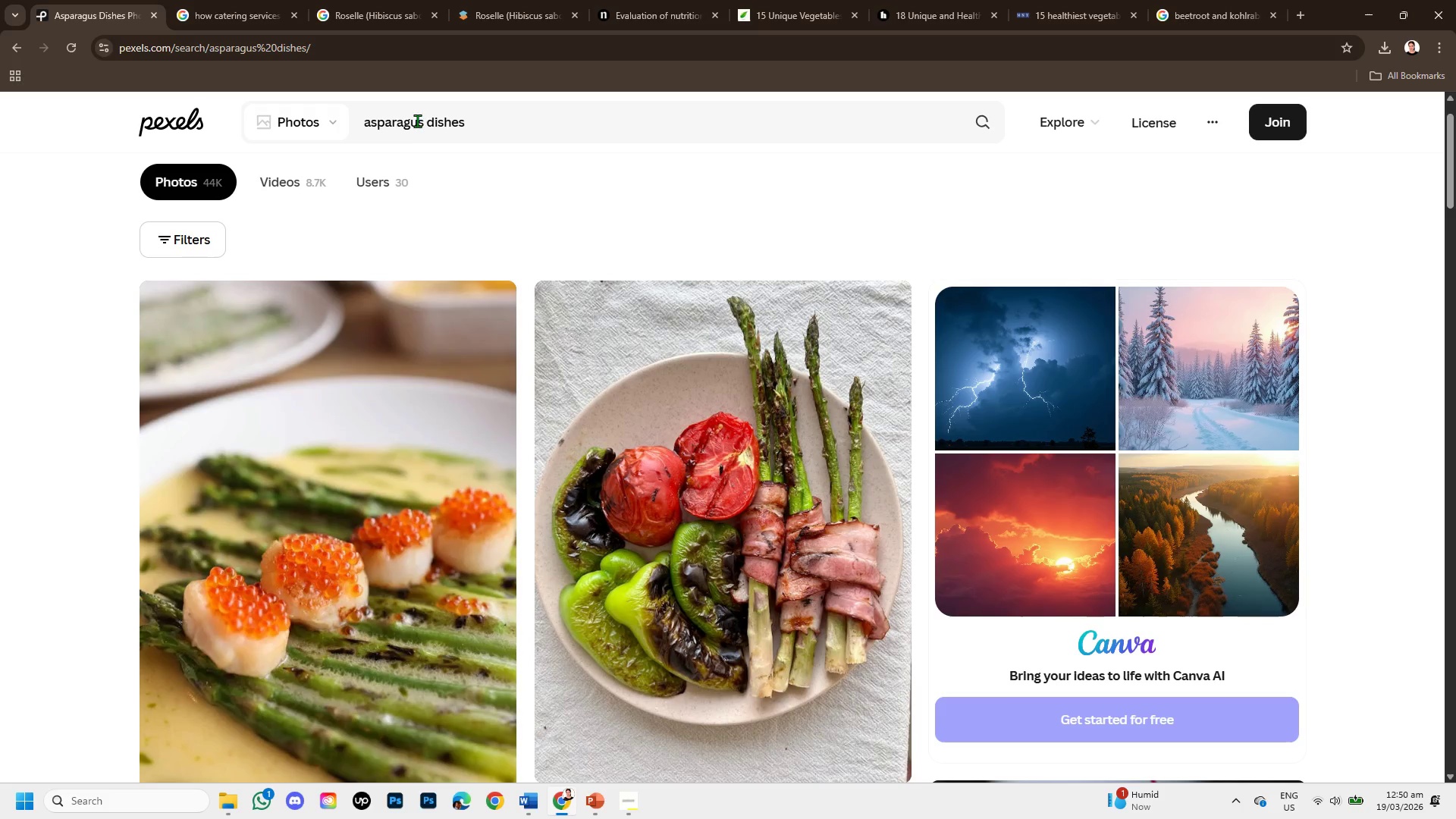 
scroll: coordinate [714, 133], scroll_direction: up, amount: 20.0
 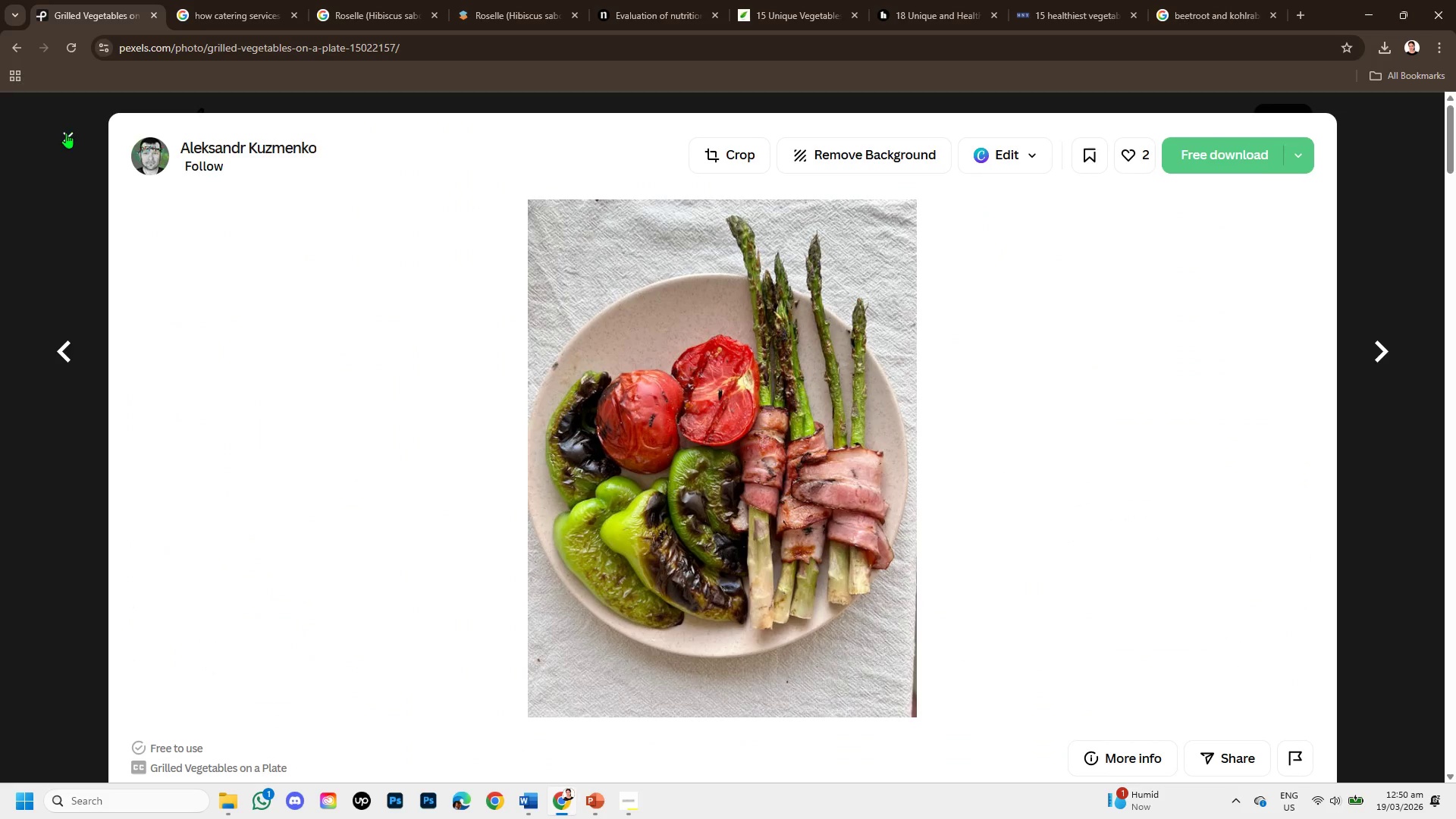 
left_click_drag(start_coordinate=[422, 121], to_coordinate=[350, 123])
 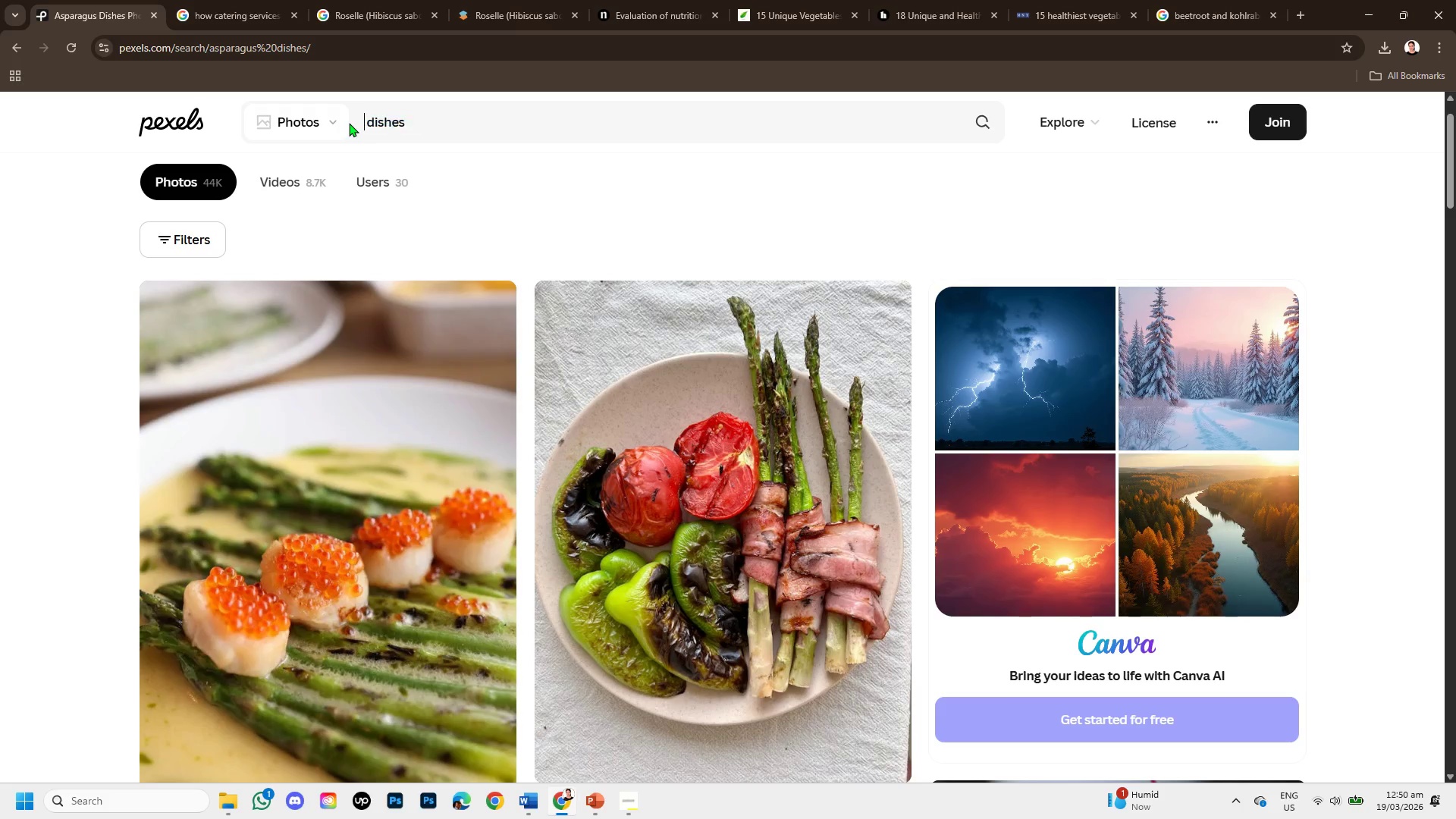 
key(Backspace)
type(green beans \)
 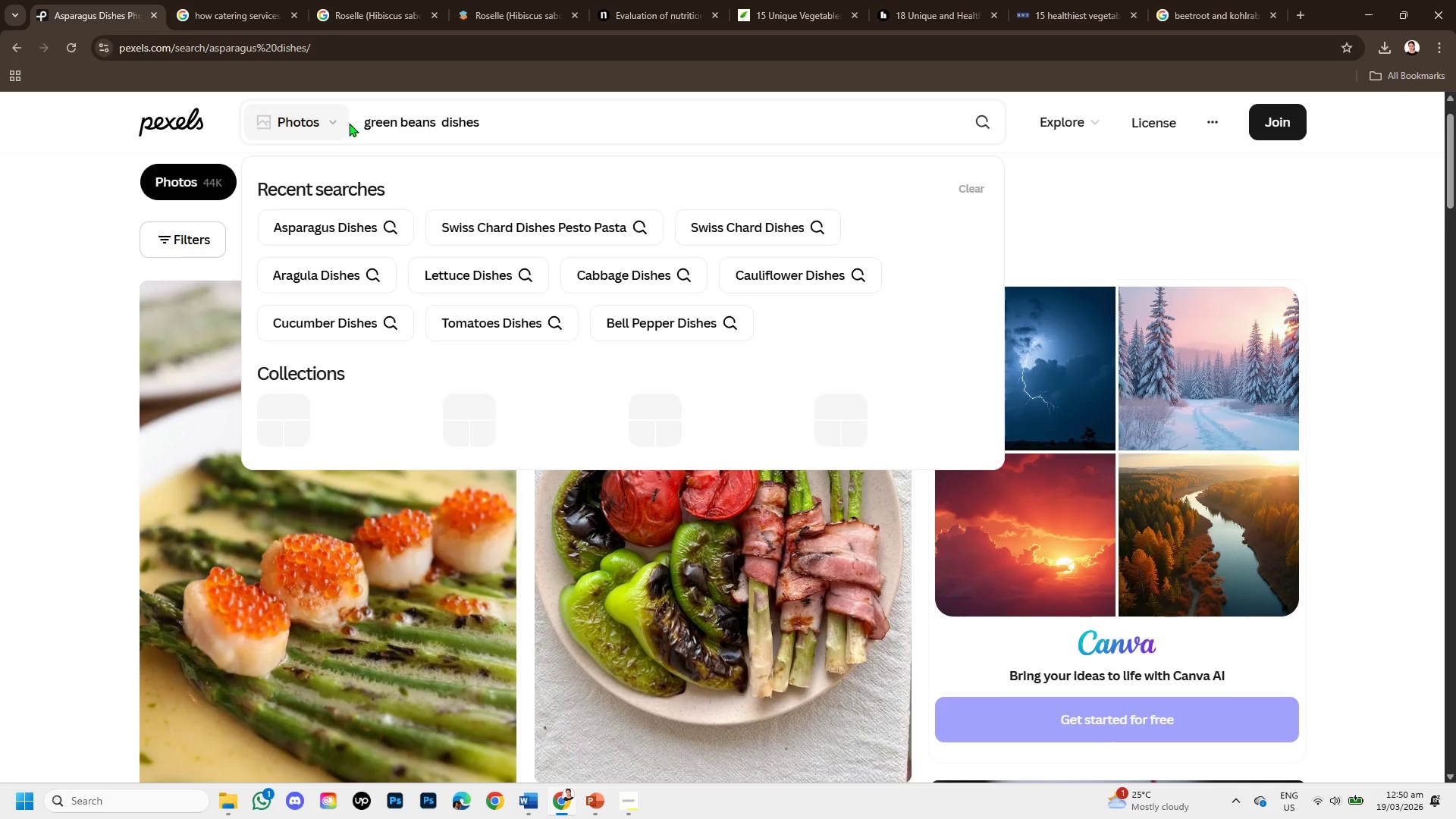 
key(Enter)
 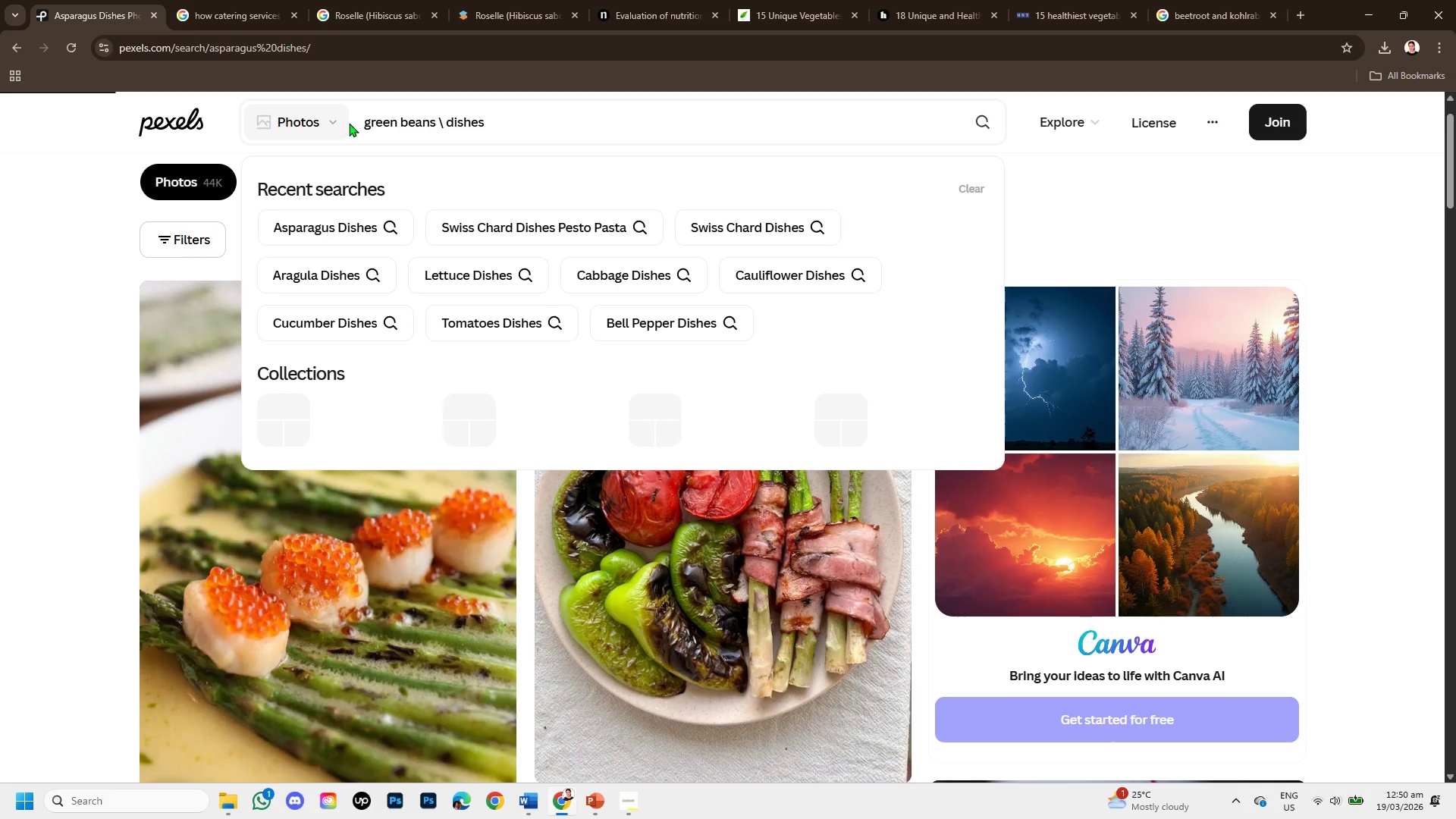 
key(Backspace)
 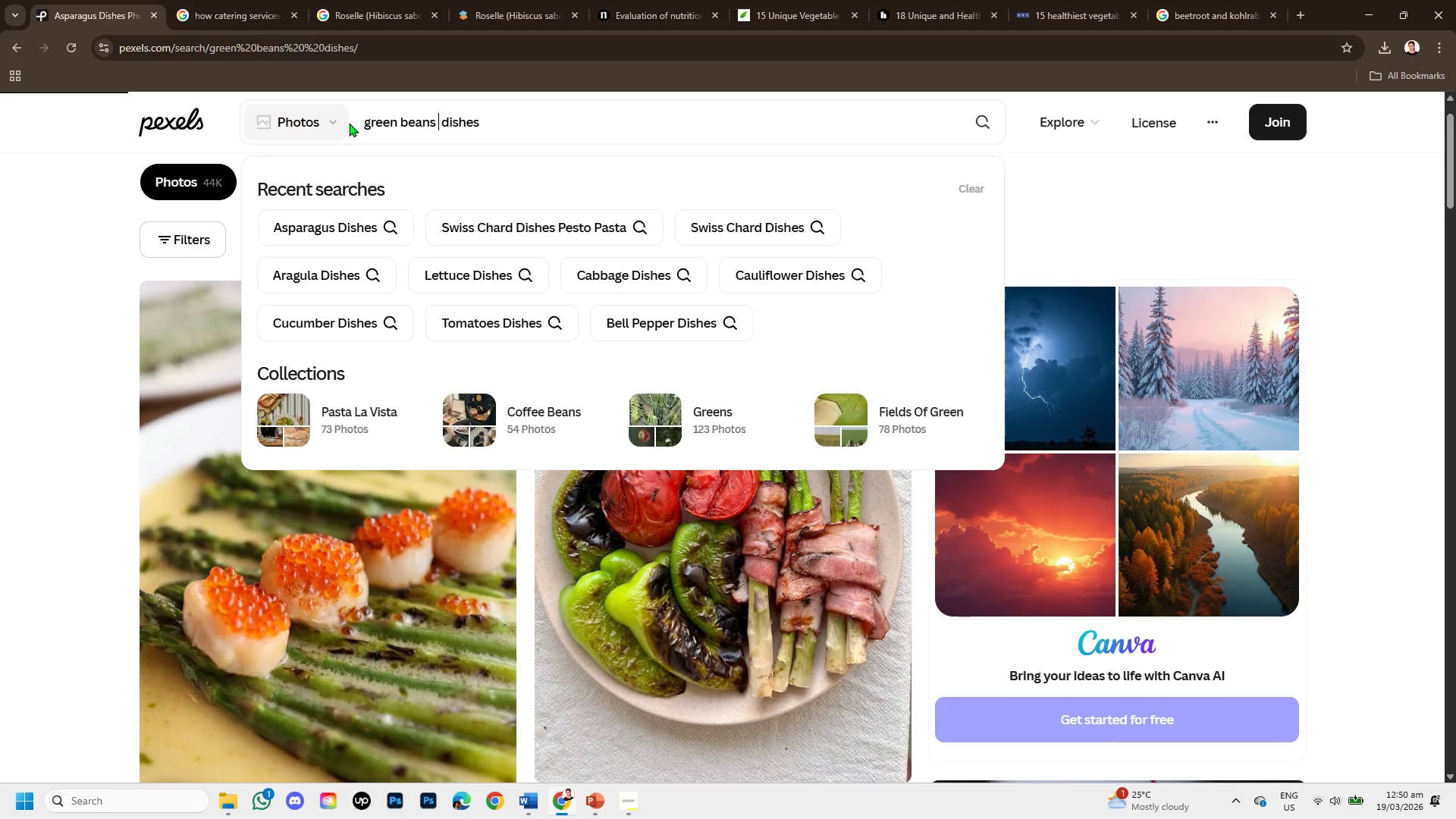 
key(Enter)
 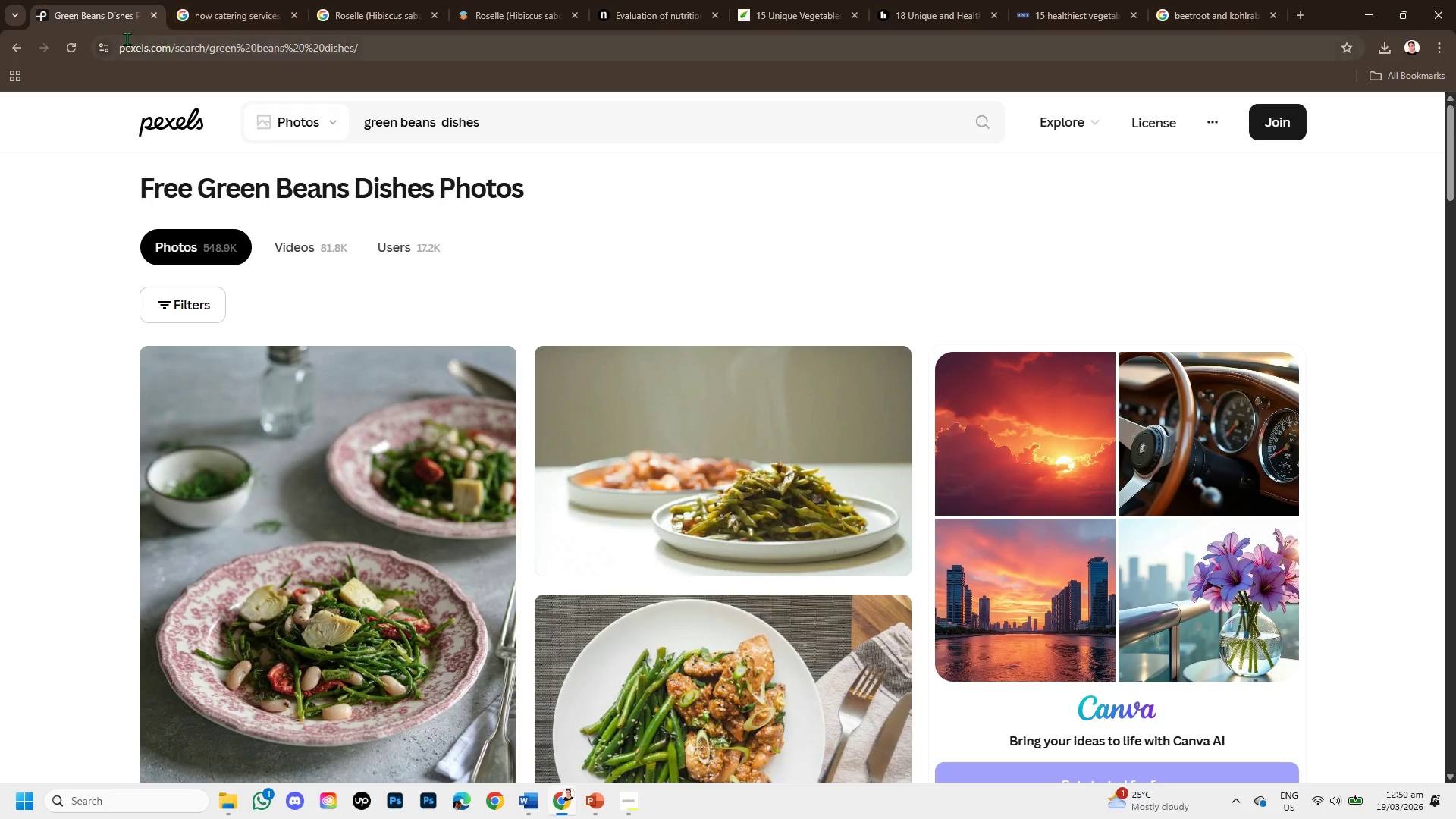 
scroll: coordinate [673, 538], scroll_direction: down, amount: 2.0
 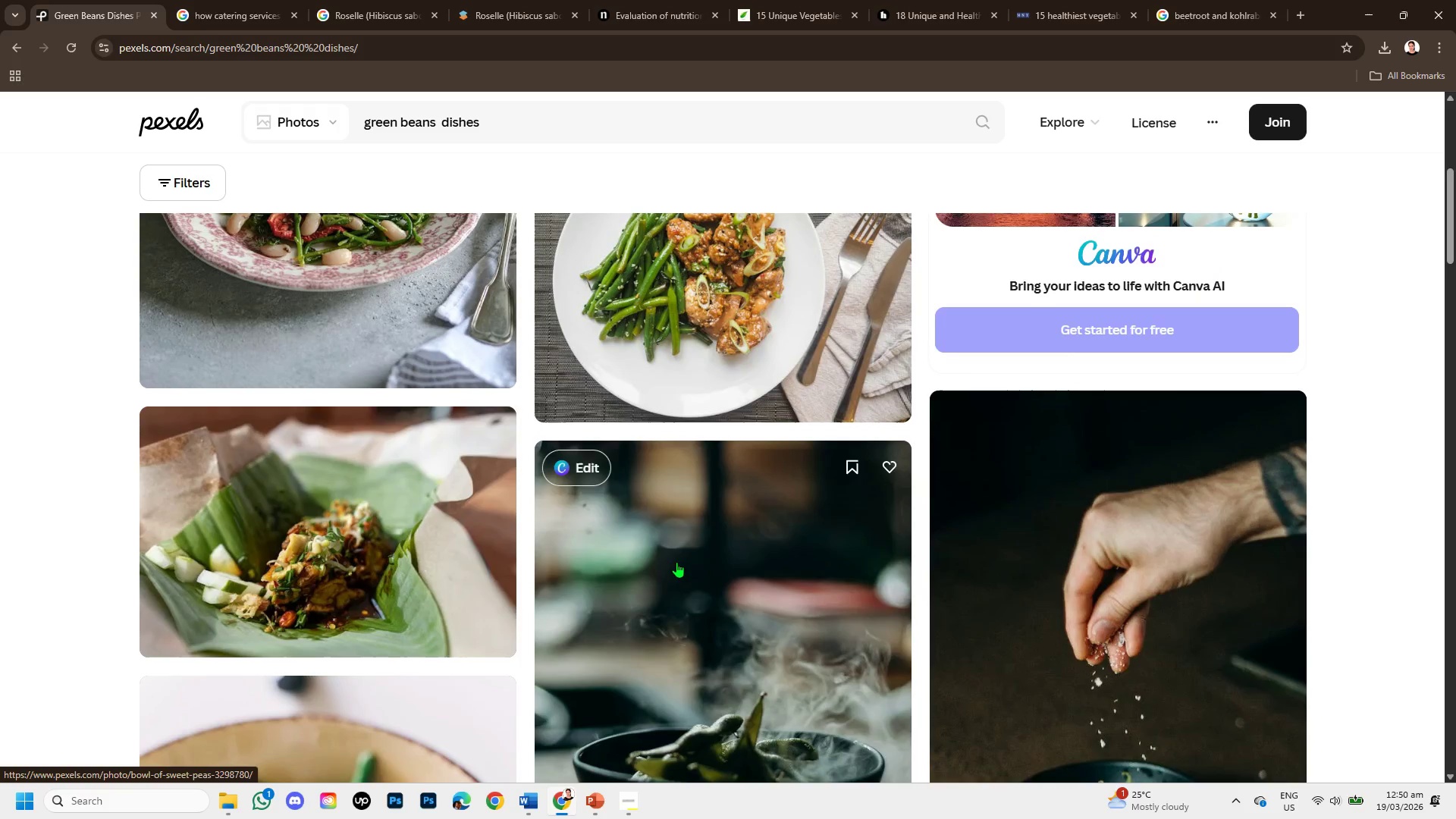 
left_click([701, 517])
 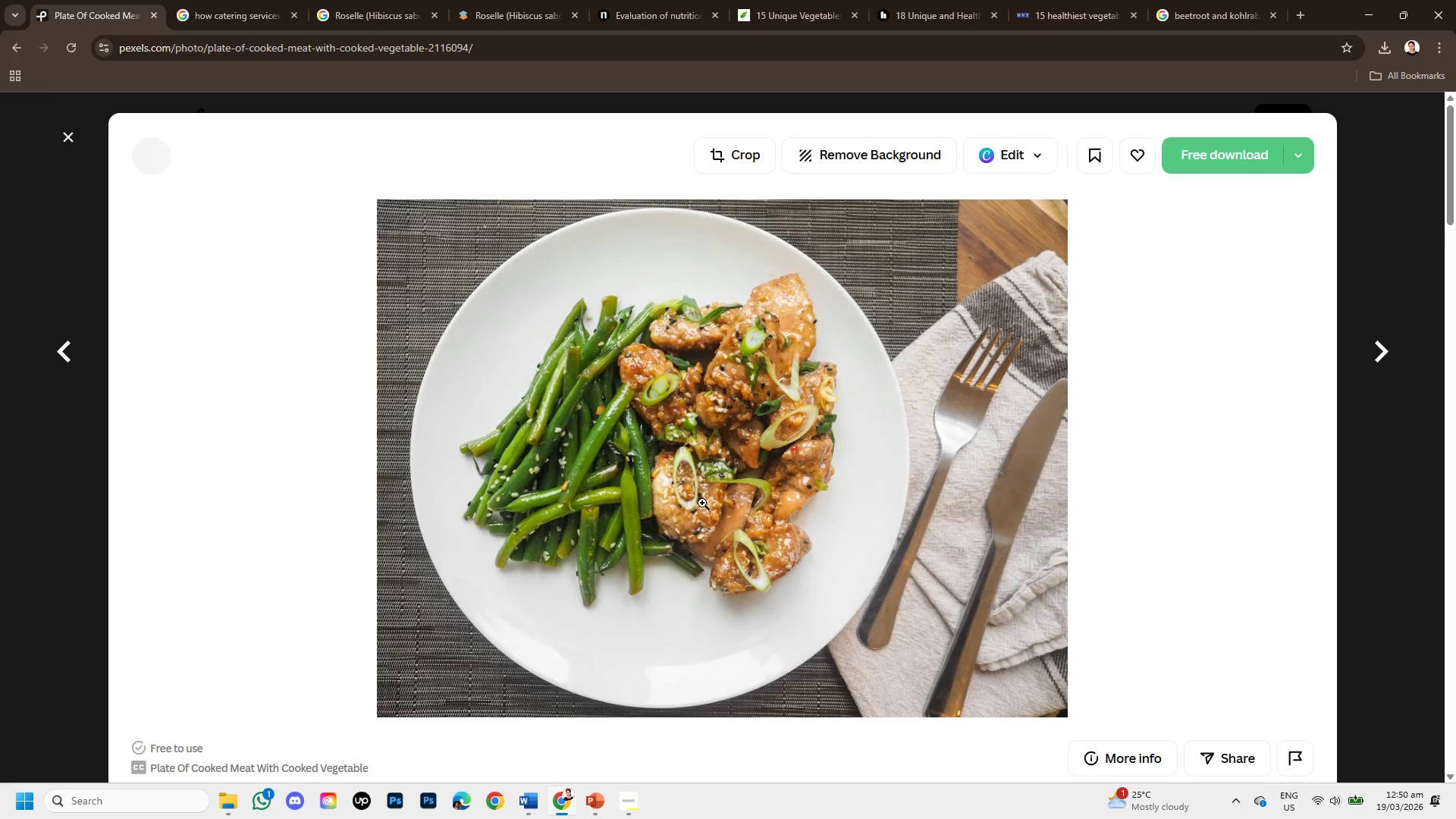 
scroll: coordinate [682, 563], scroll_direction: up, amount: 1.0
 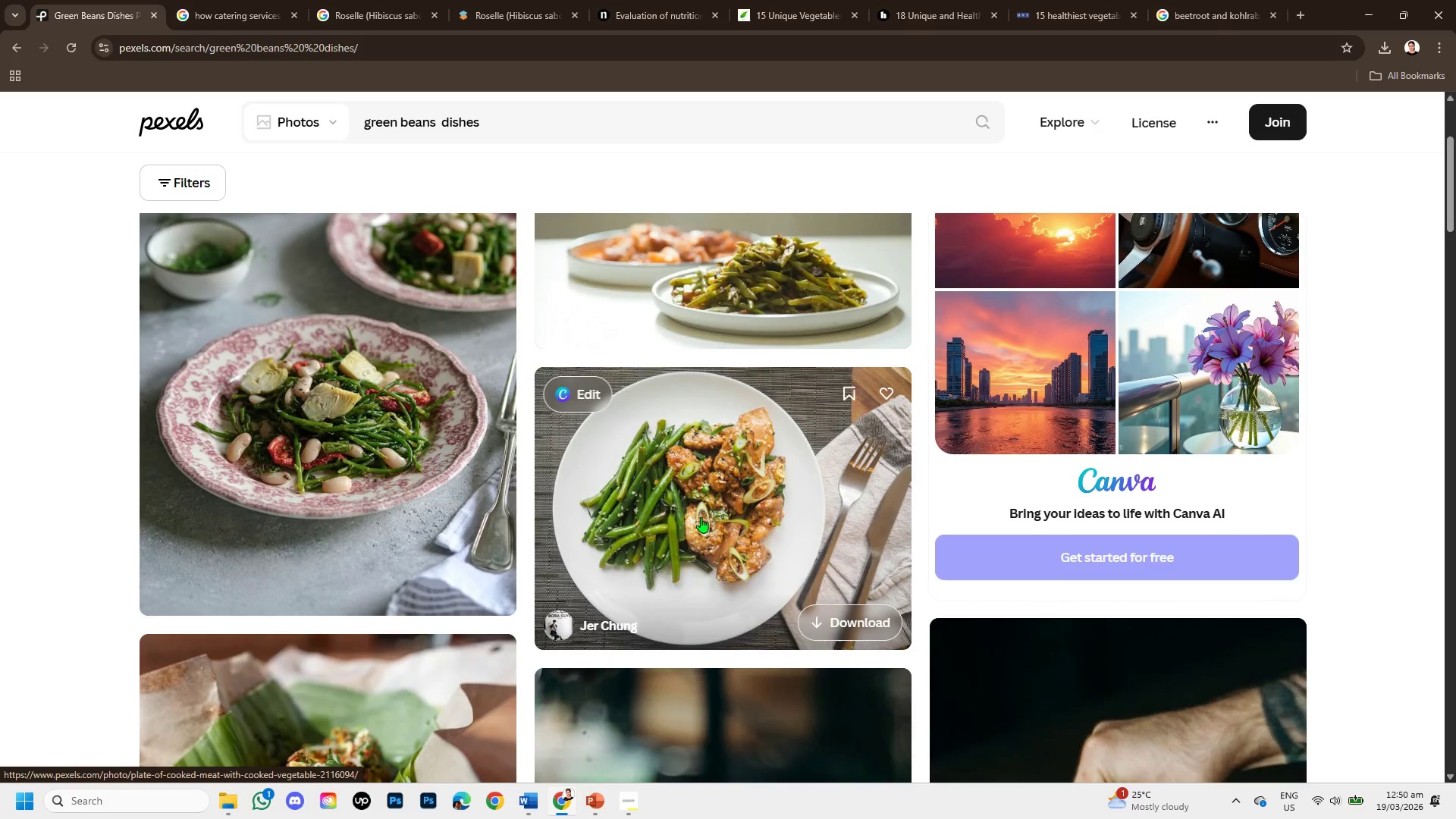 
right_click([689, 436])
 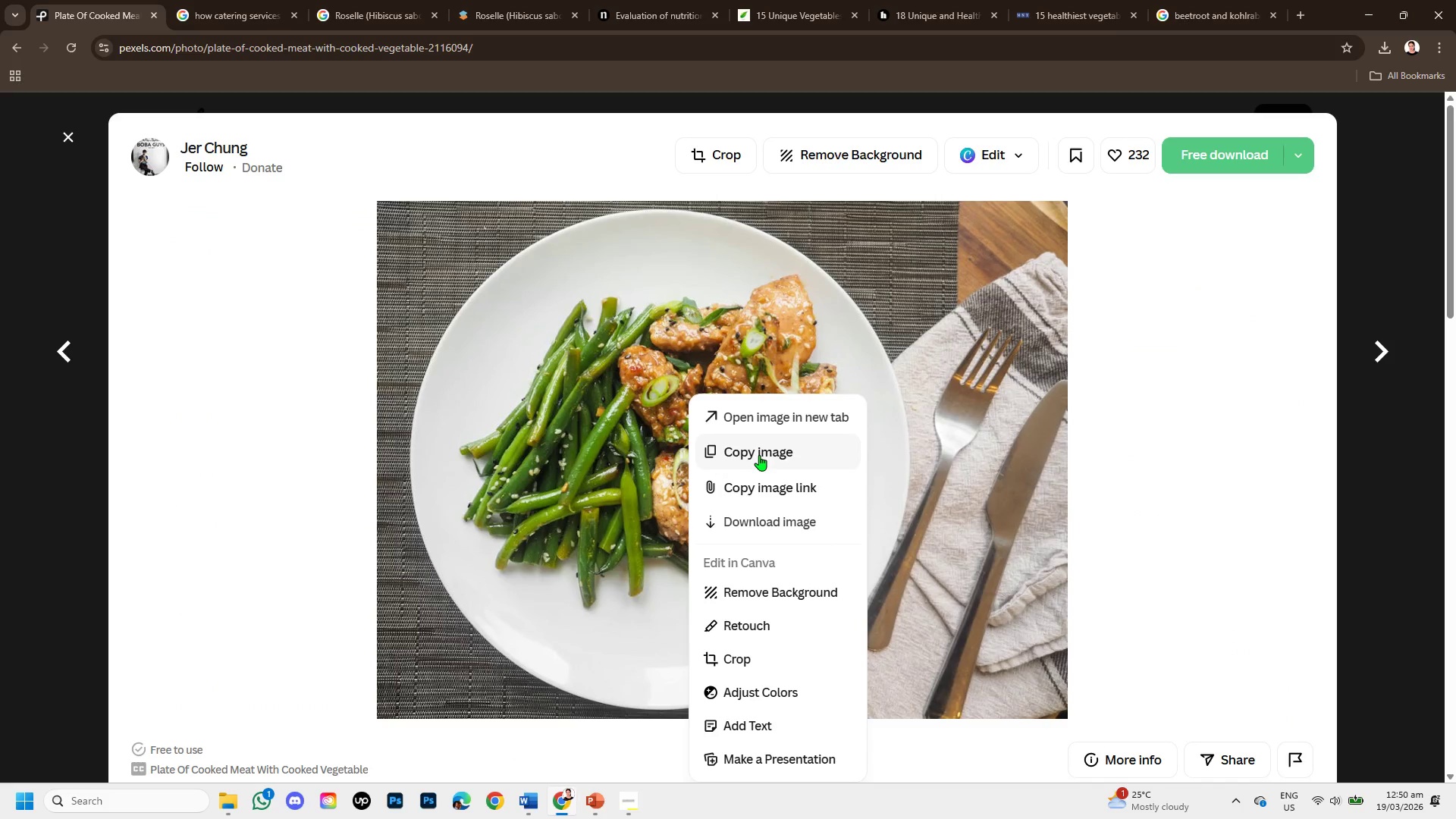 
left_click([759, 455])
 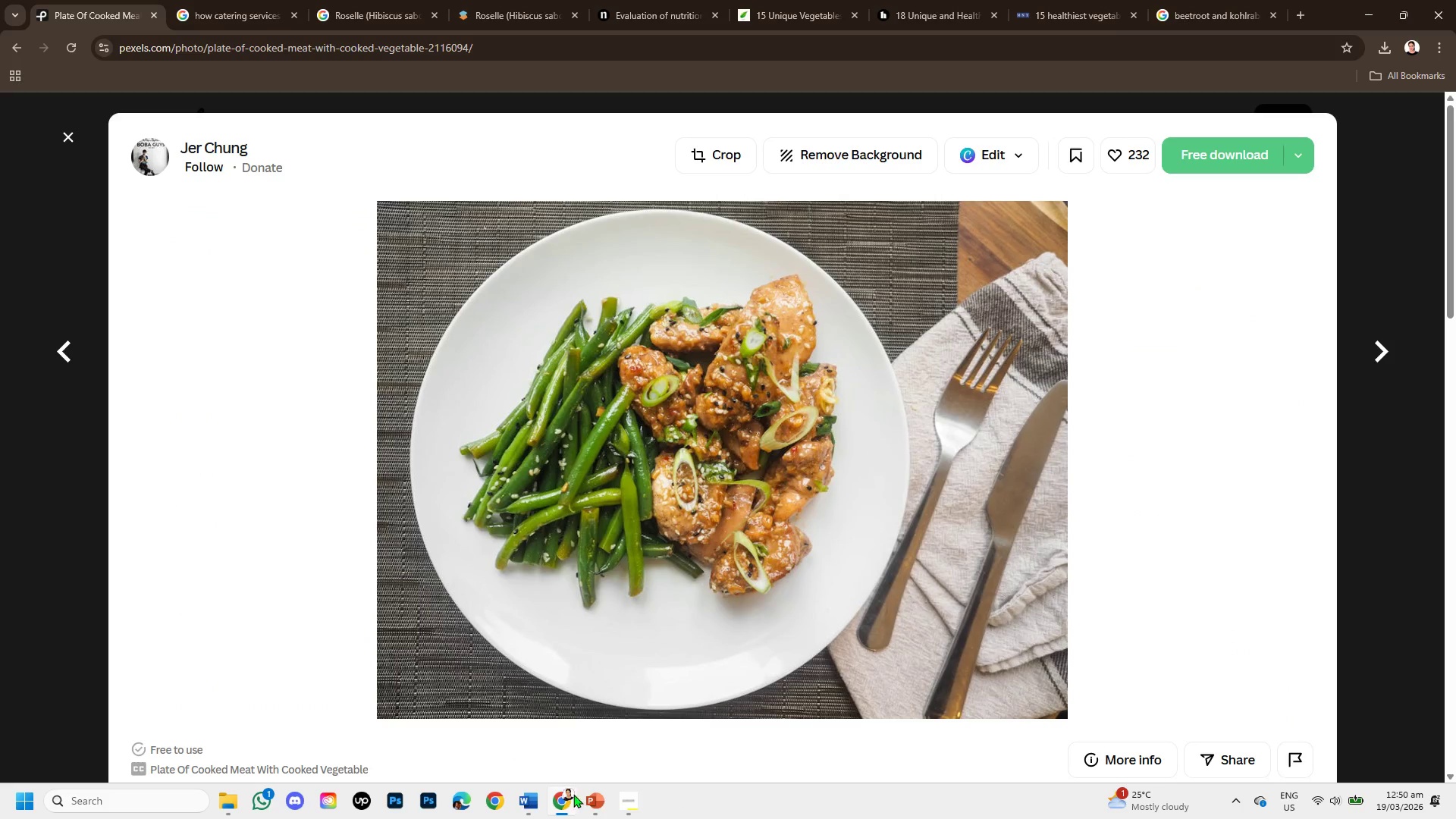 
left_click([588, 805])
 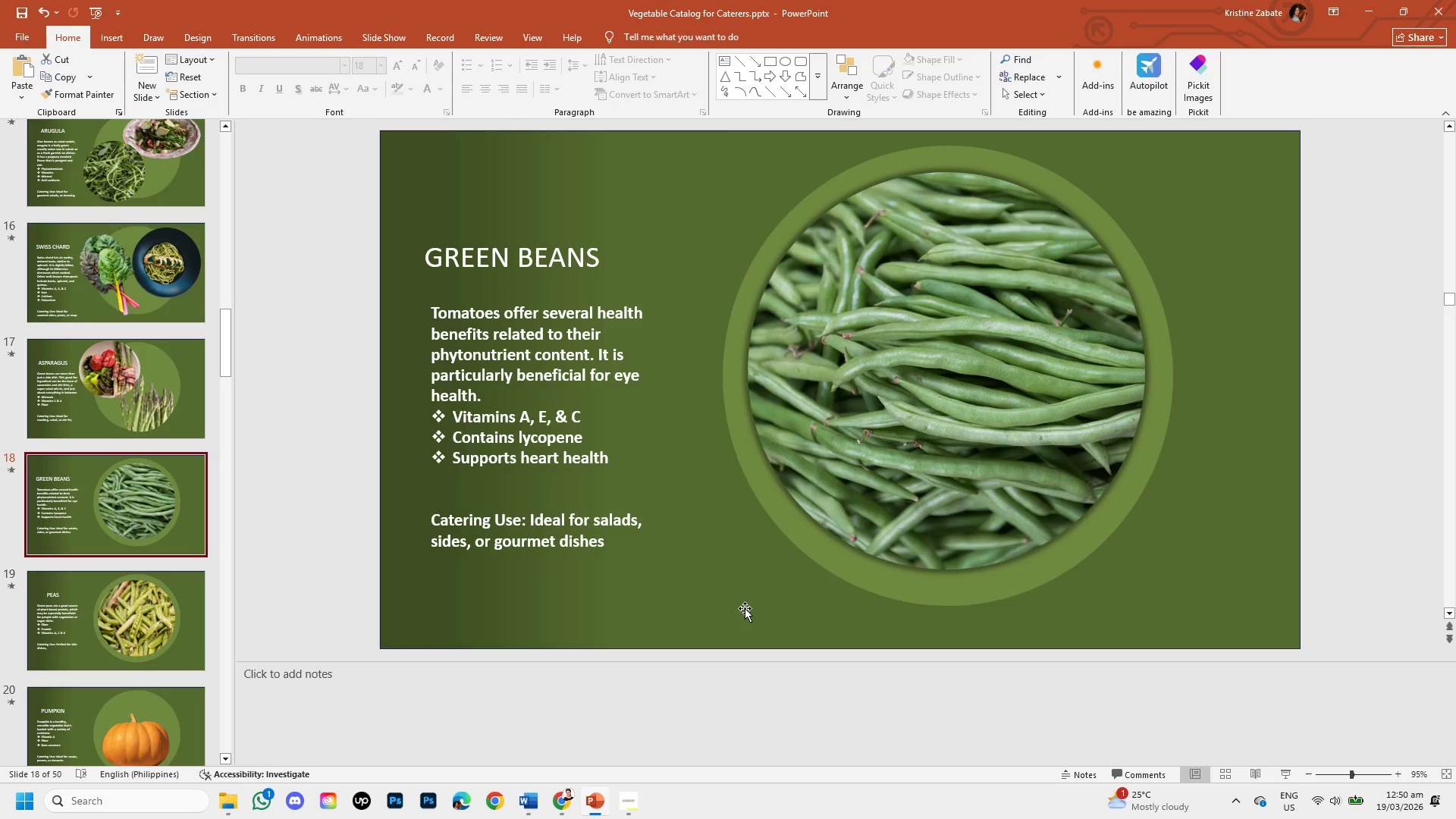 
key(Control+V)
 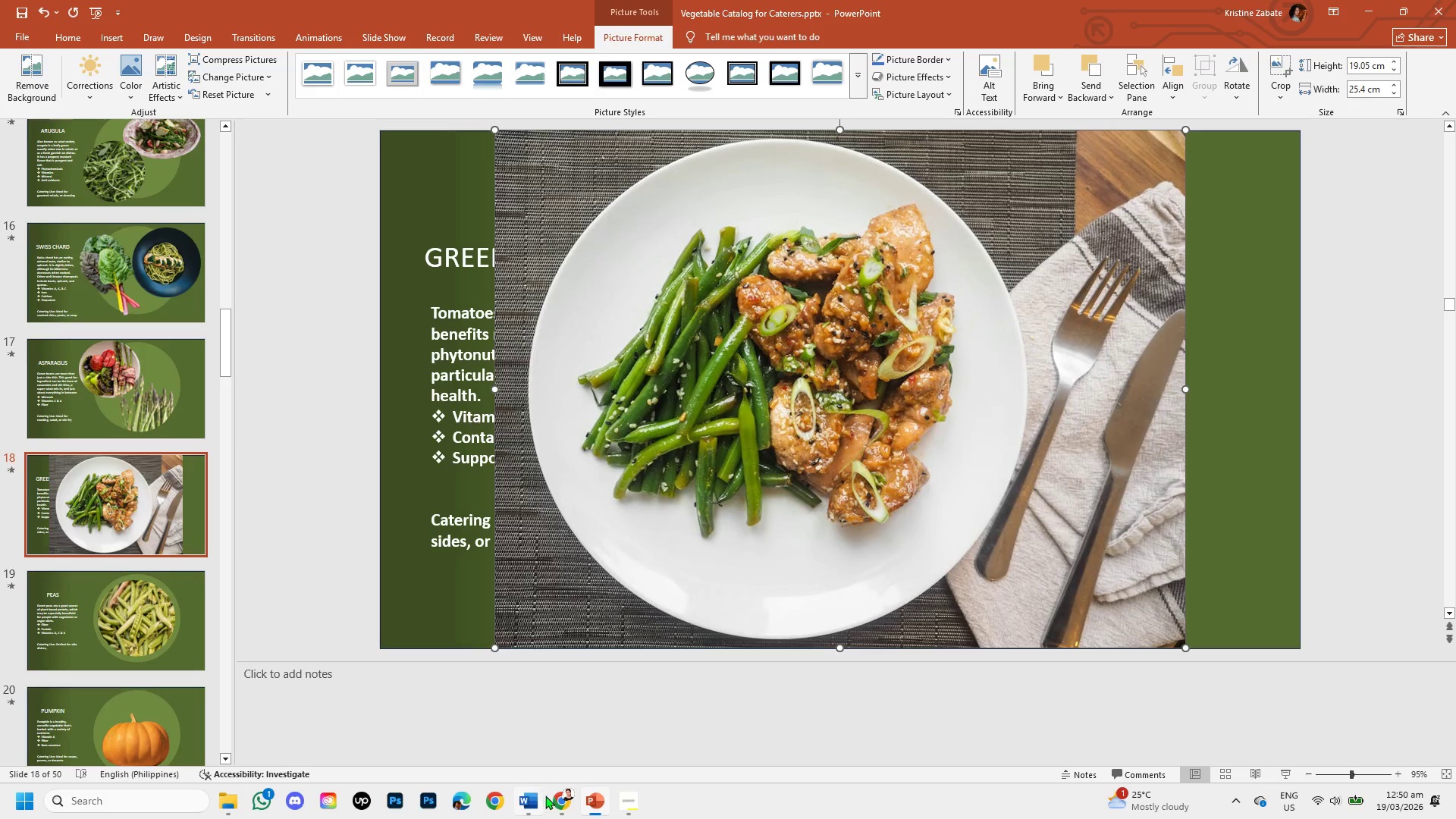 
left_click([566, 804])
 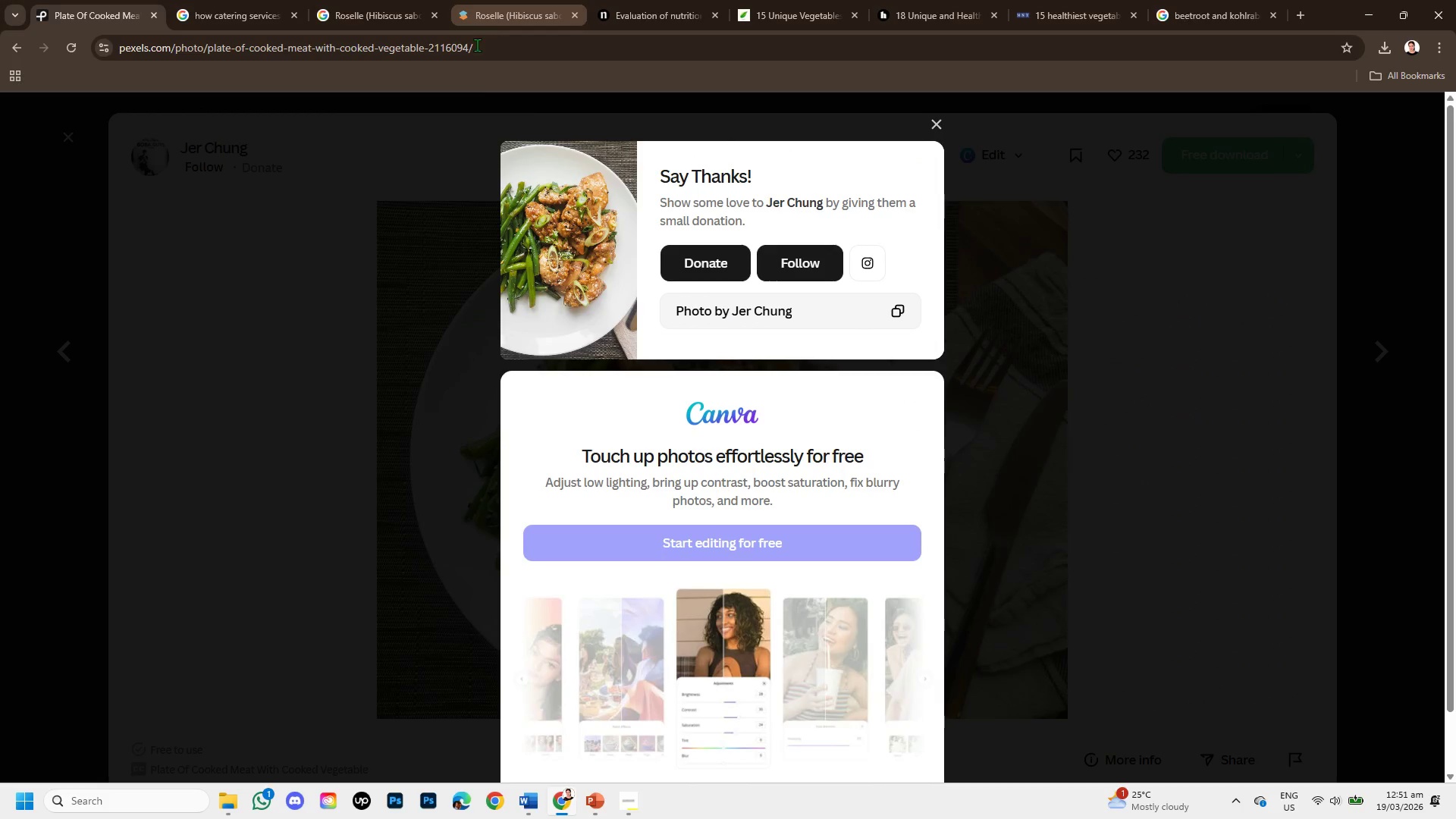 
left_click_drag(start_coordinate=[476, 48], to_coordinate=[39, 52])
 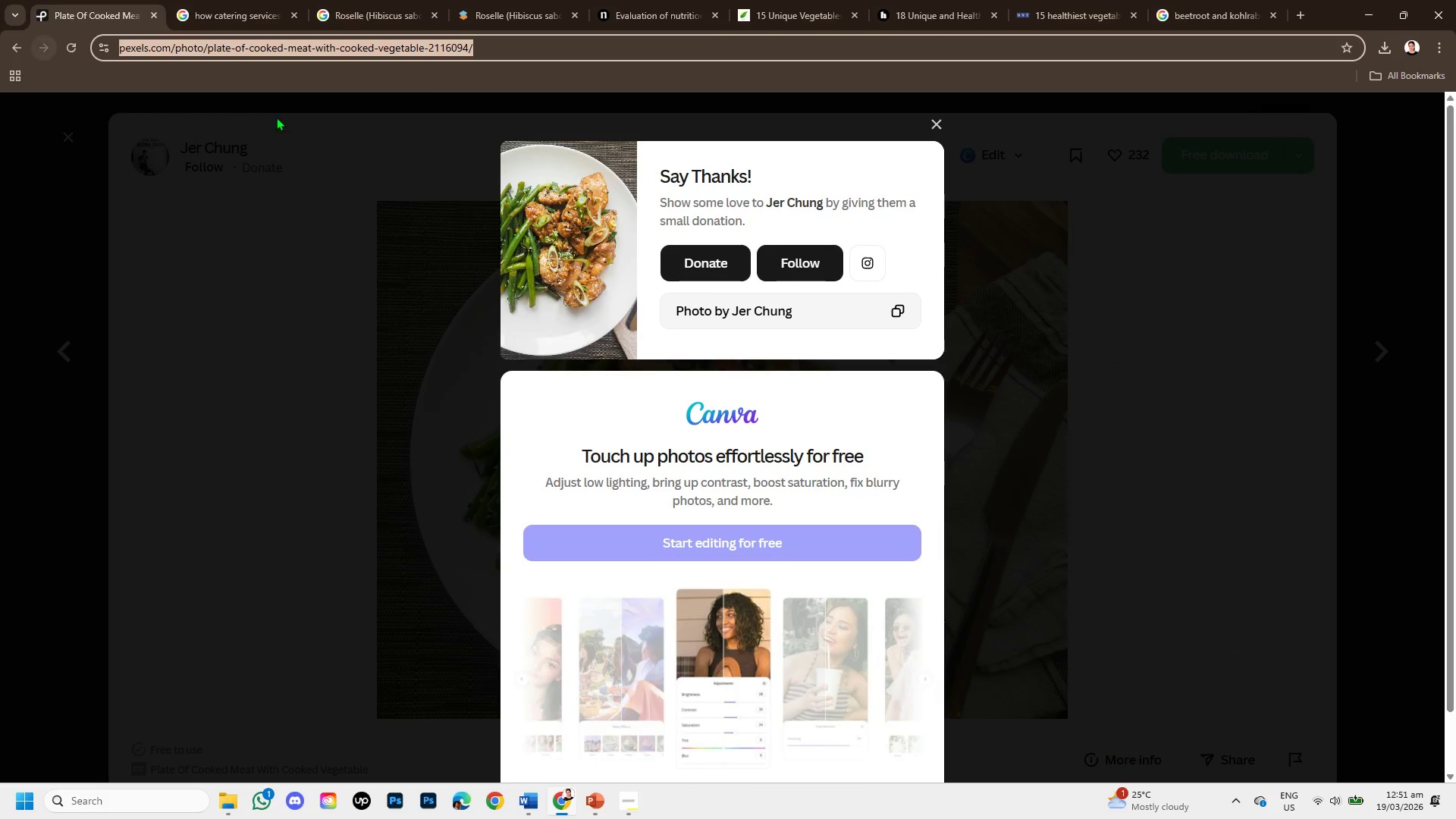 
key(Control+C)
 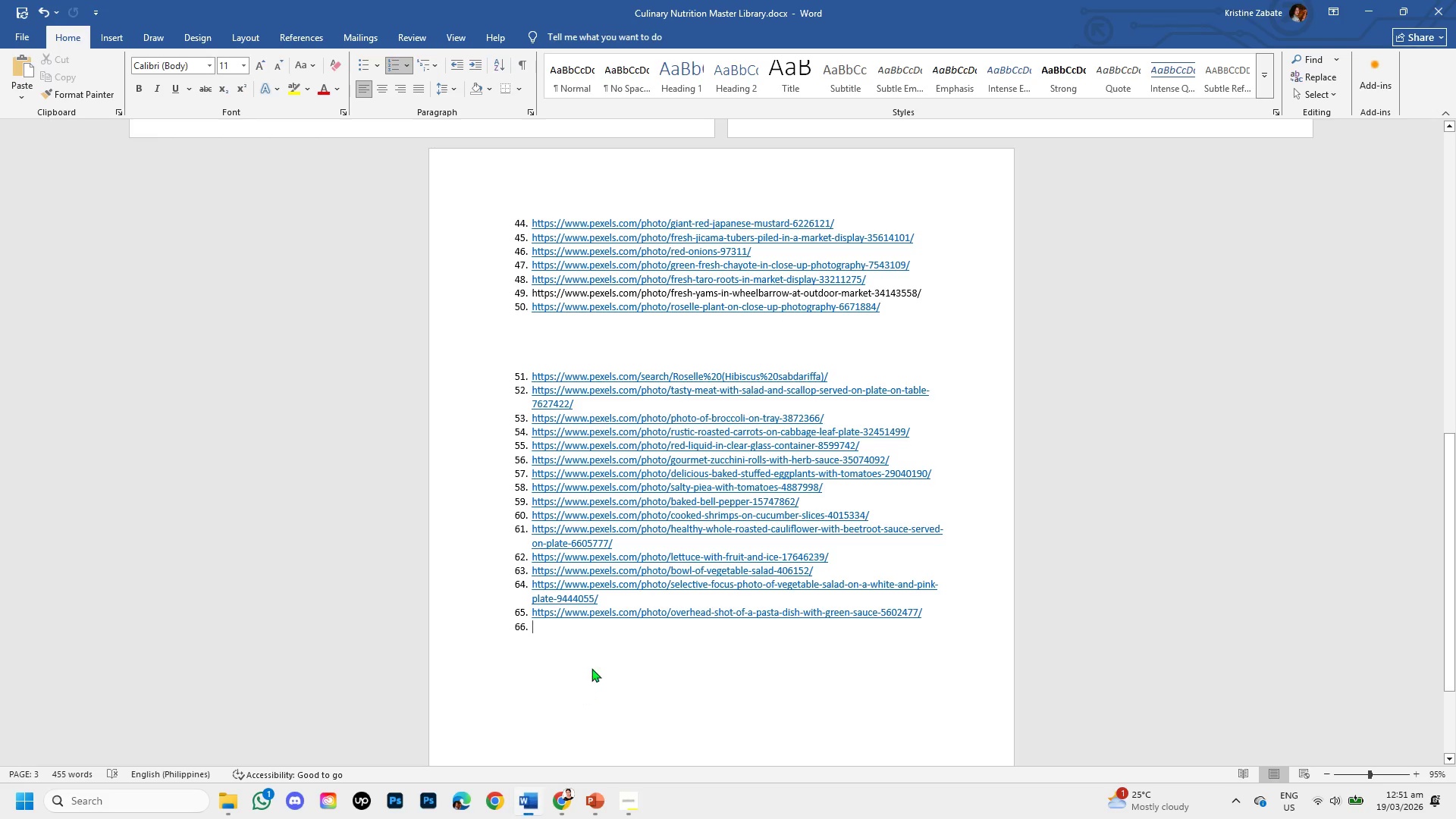 
key(Control+V)
 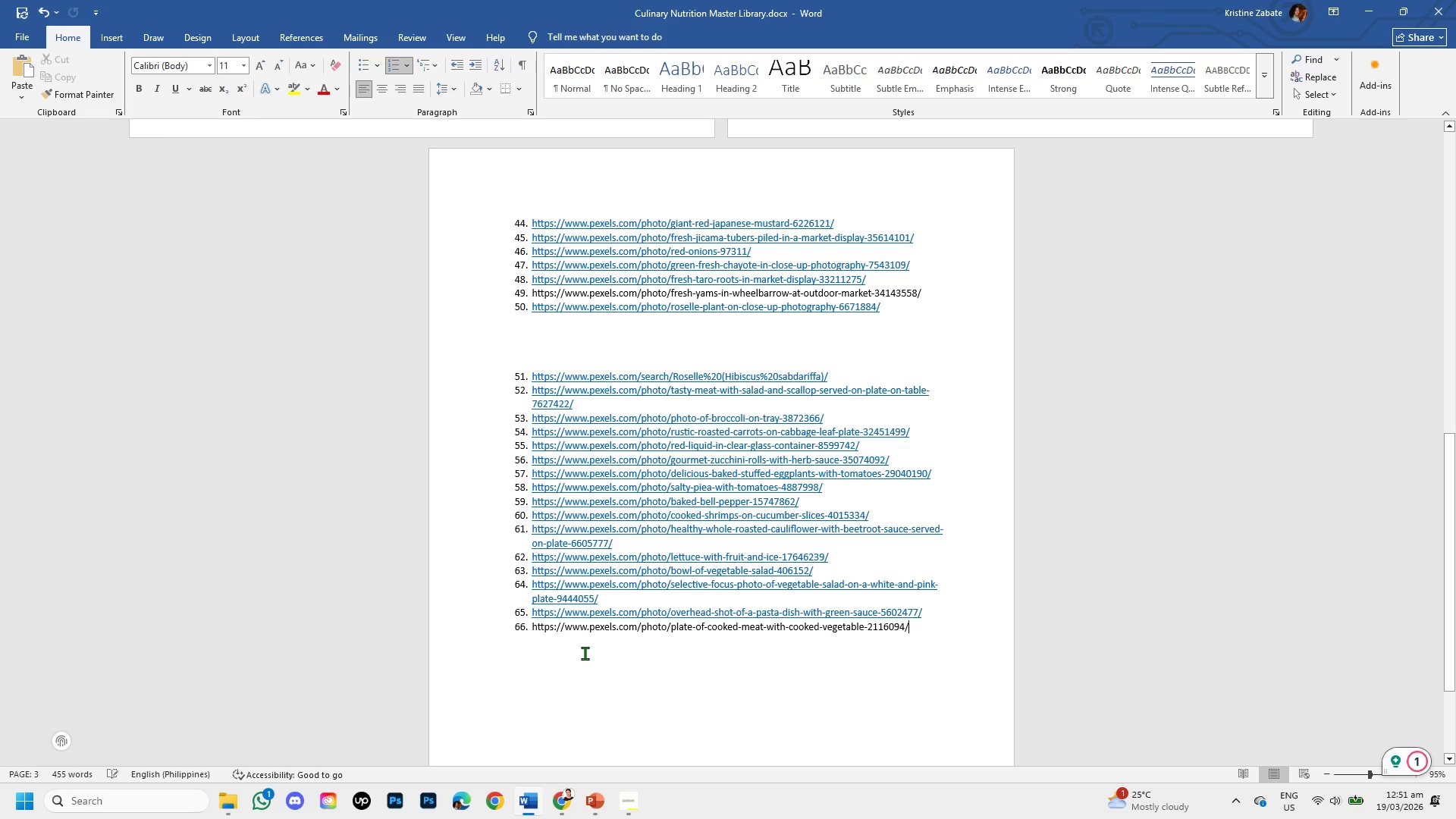 
key(Enter)
 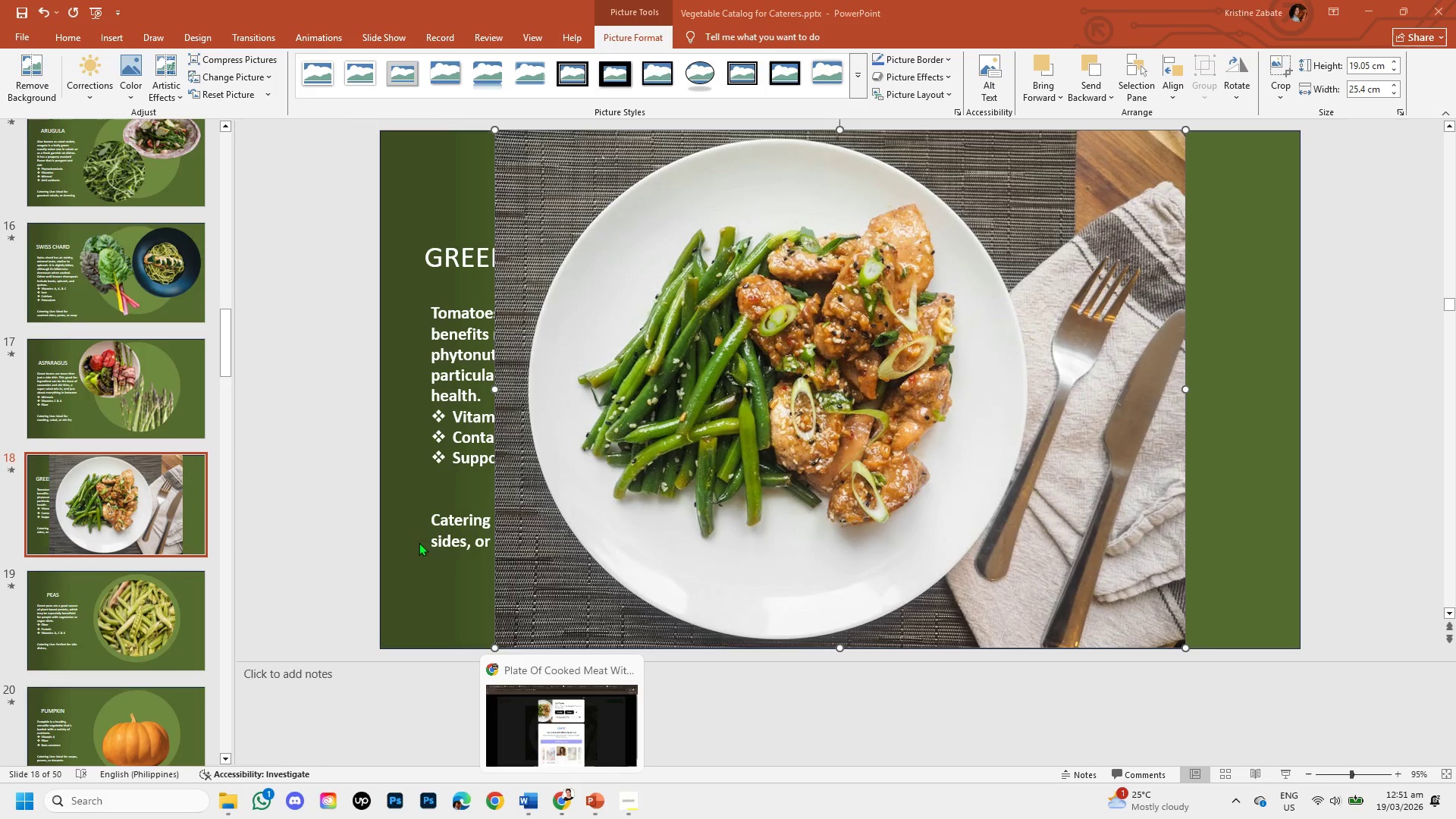 
wait(6.3)
 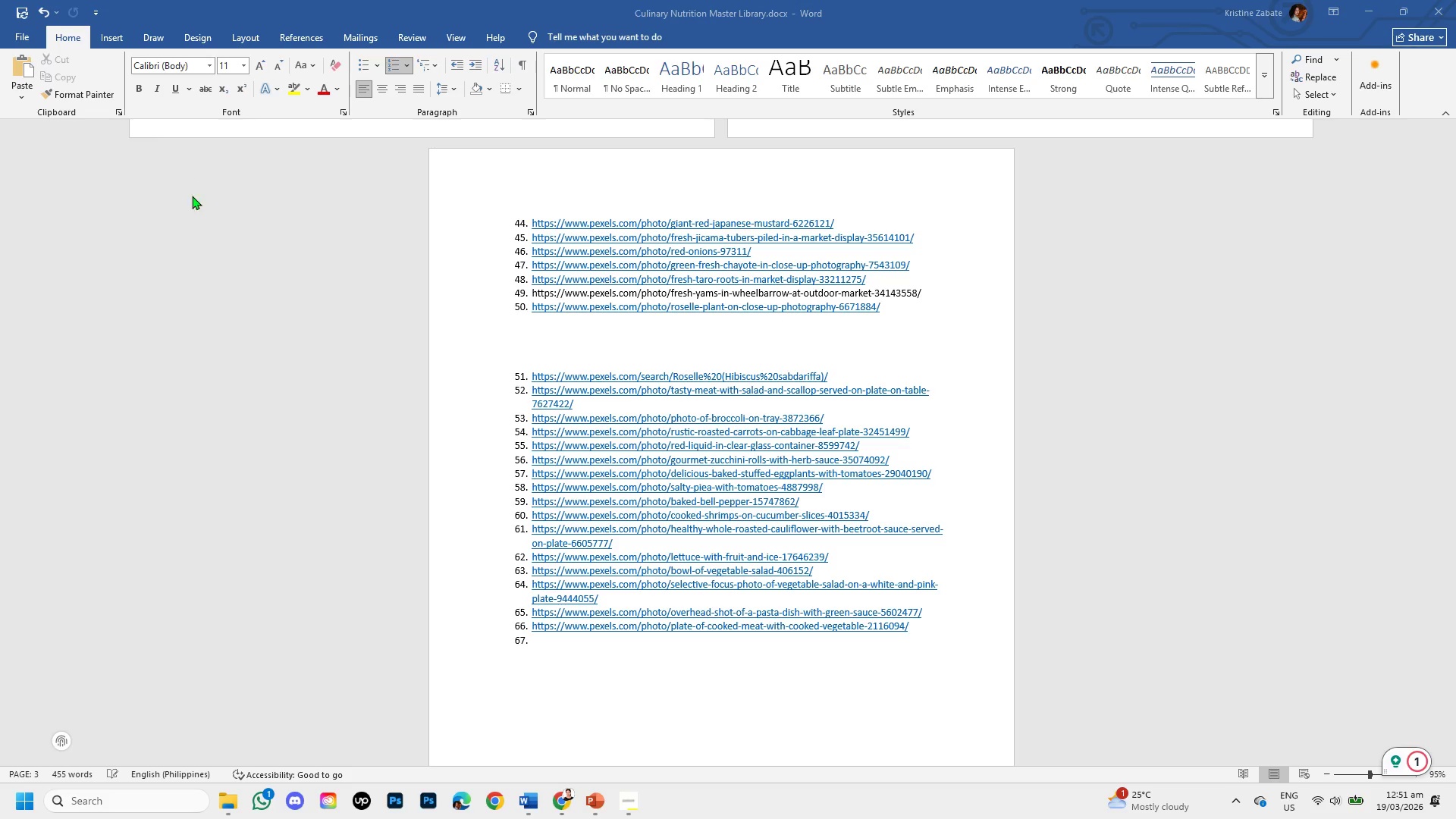 
left_click([19, 46])
 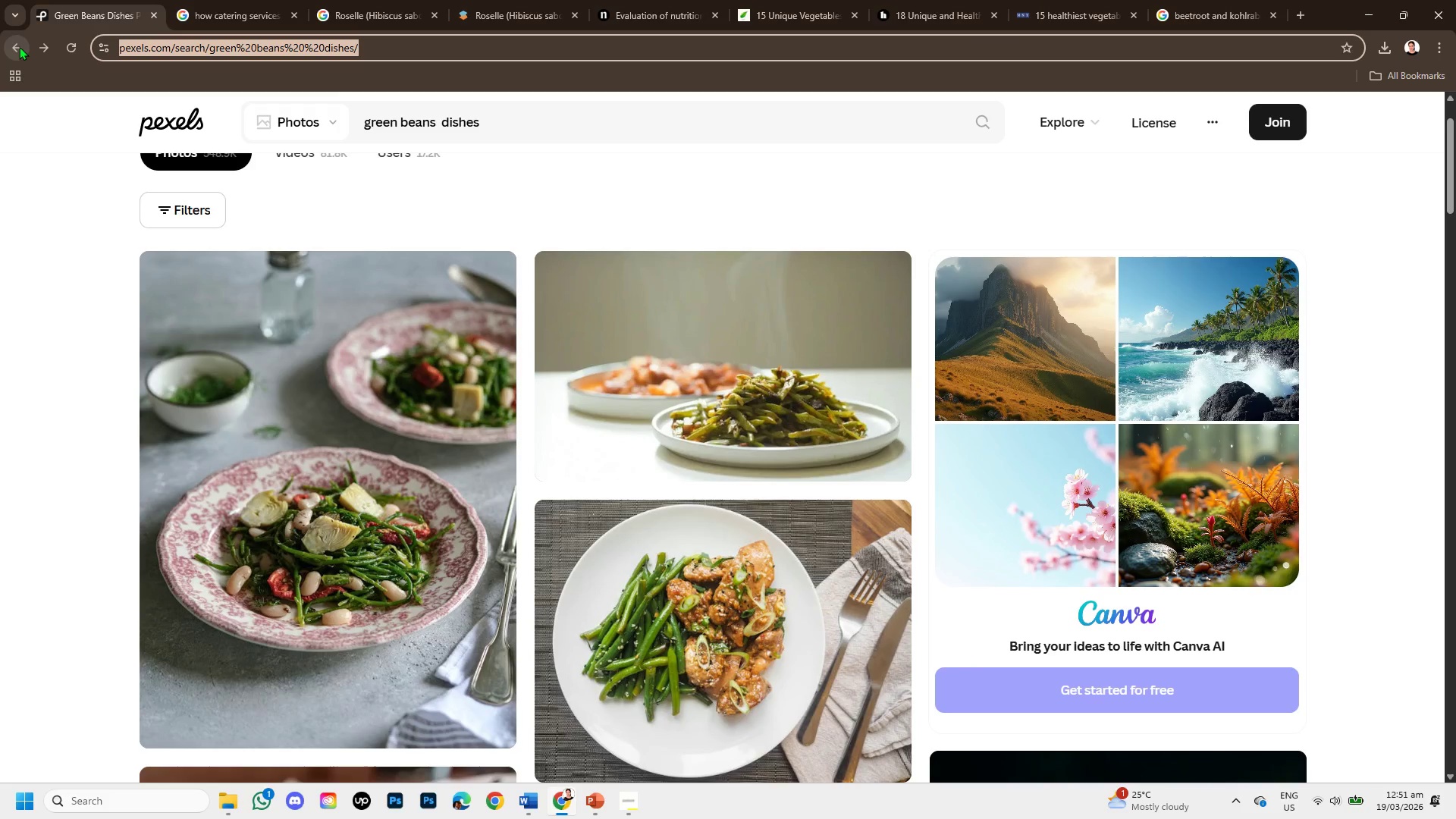 
left_click([19, 46])
 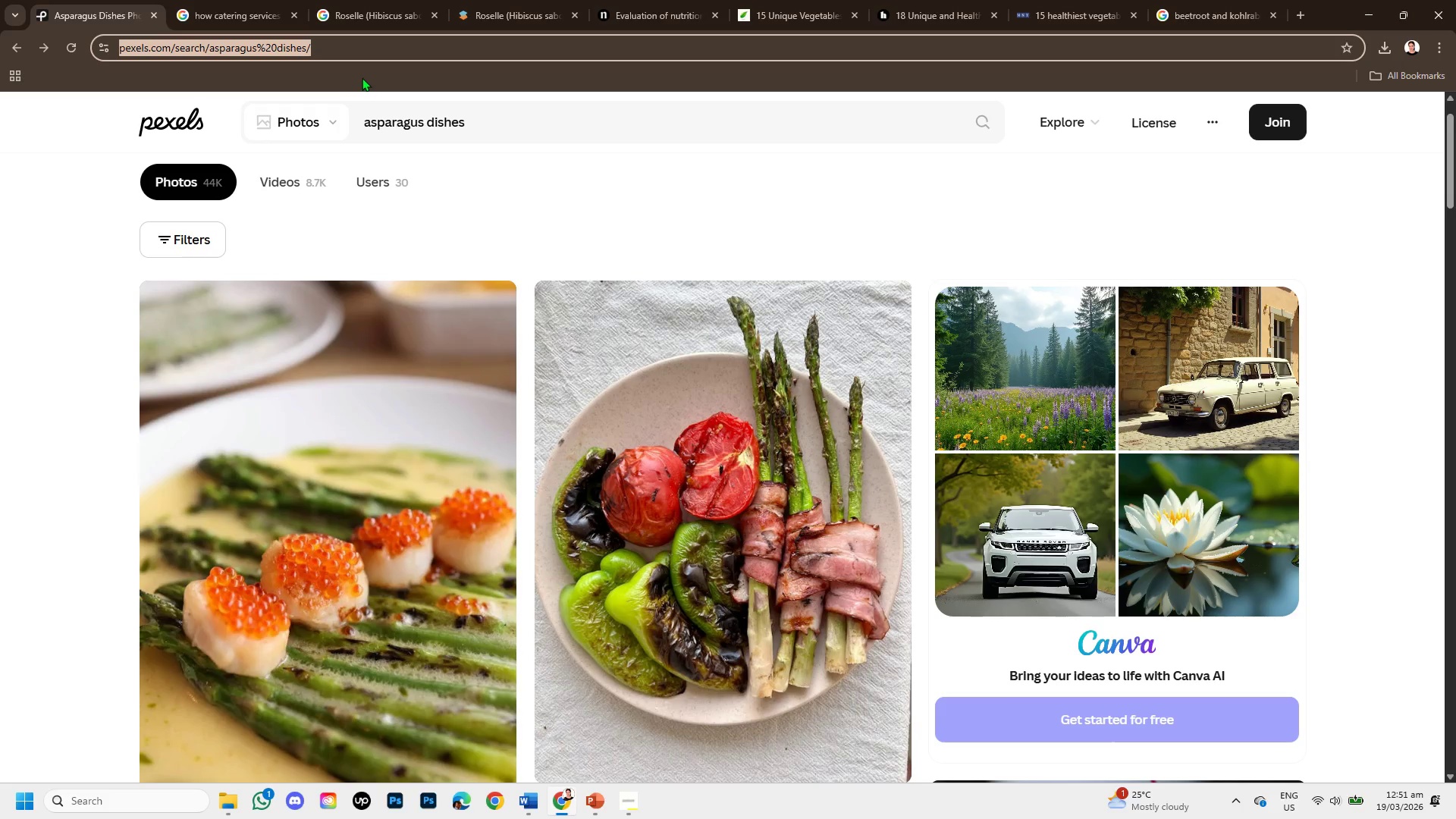 
left_click([621, 471])
 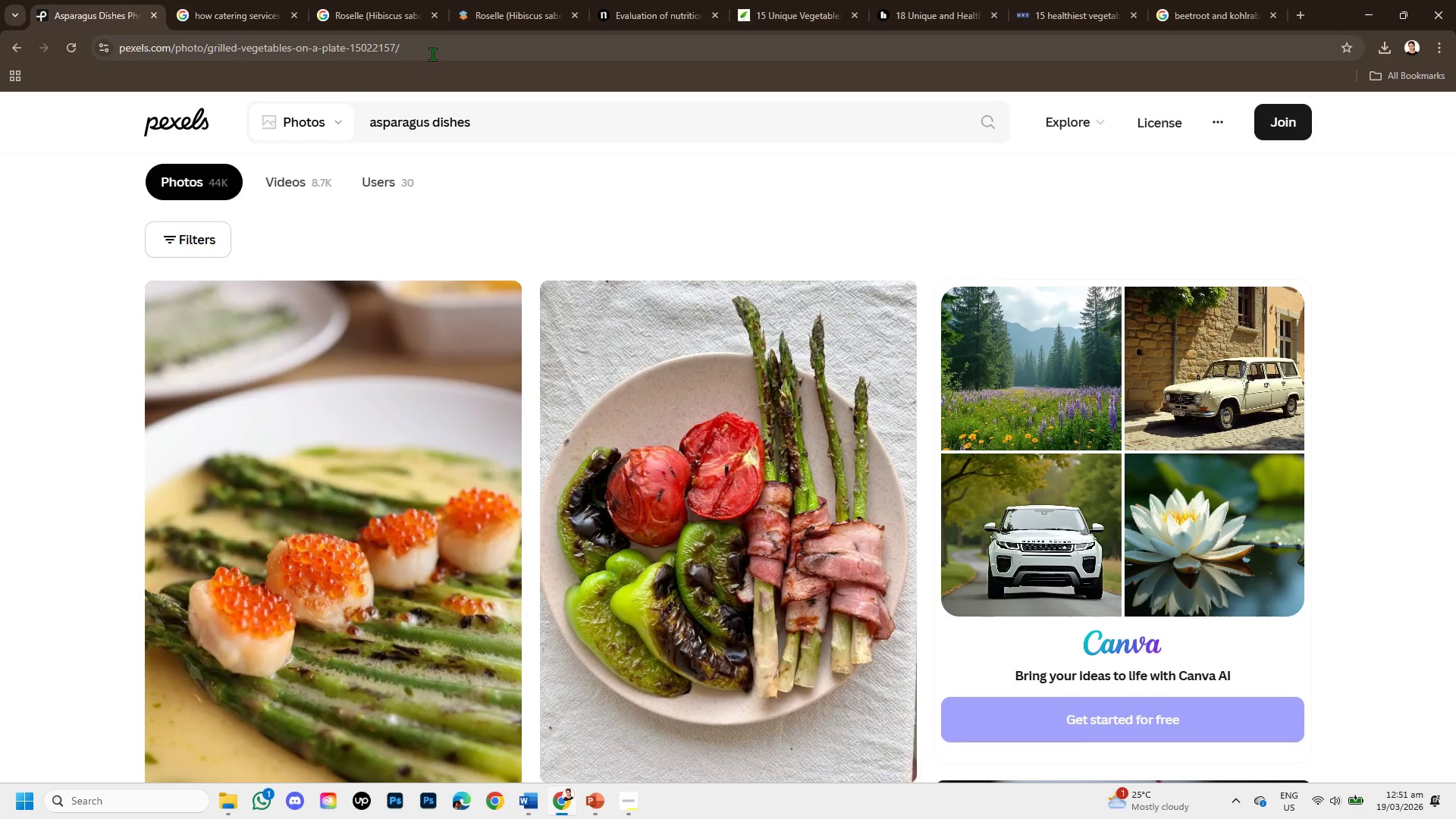 
left_click_drag(start_coordinate=[431, 50], to_coordinate=[100, 64])
 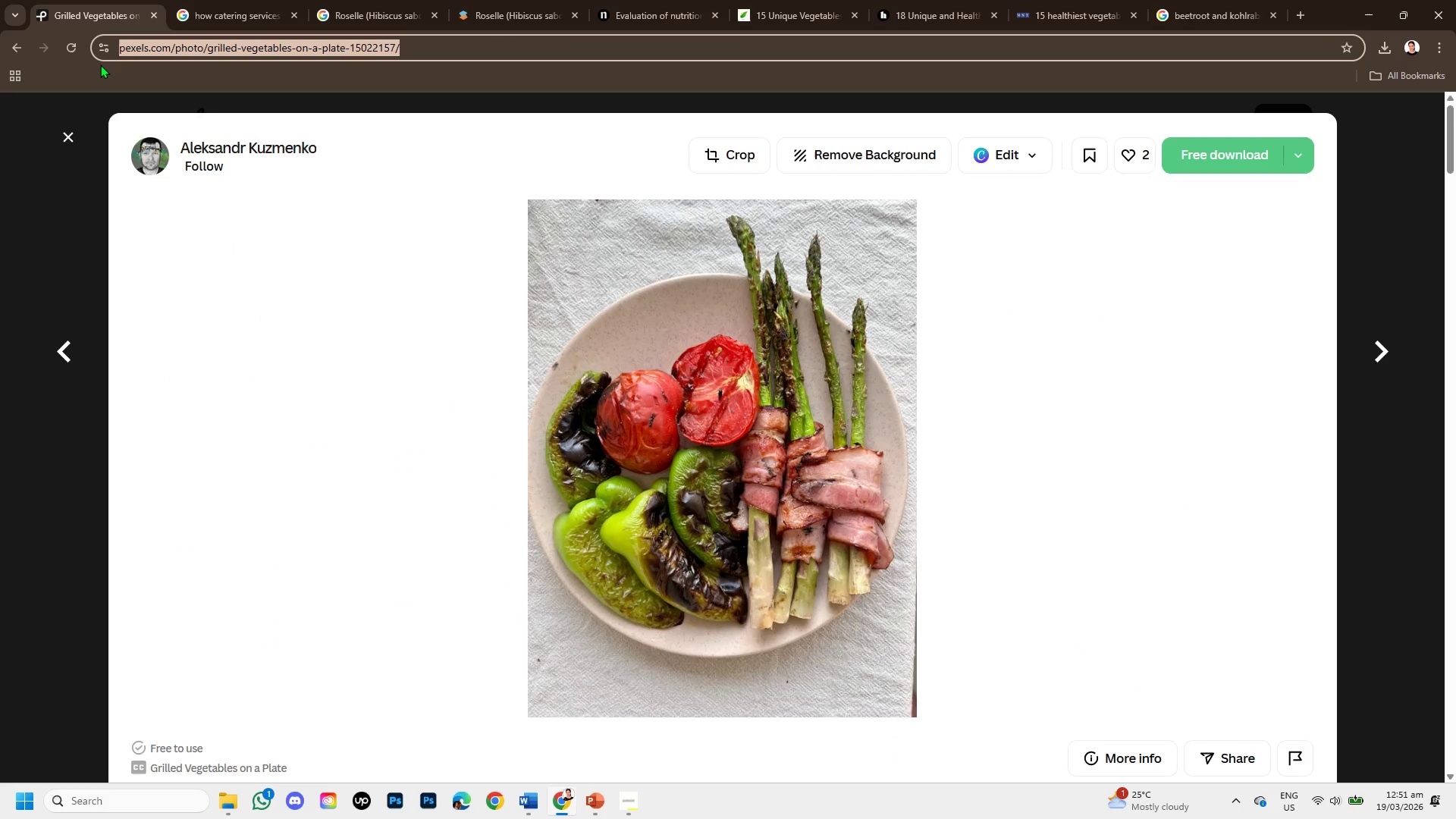 
key(Control+C)
 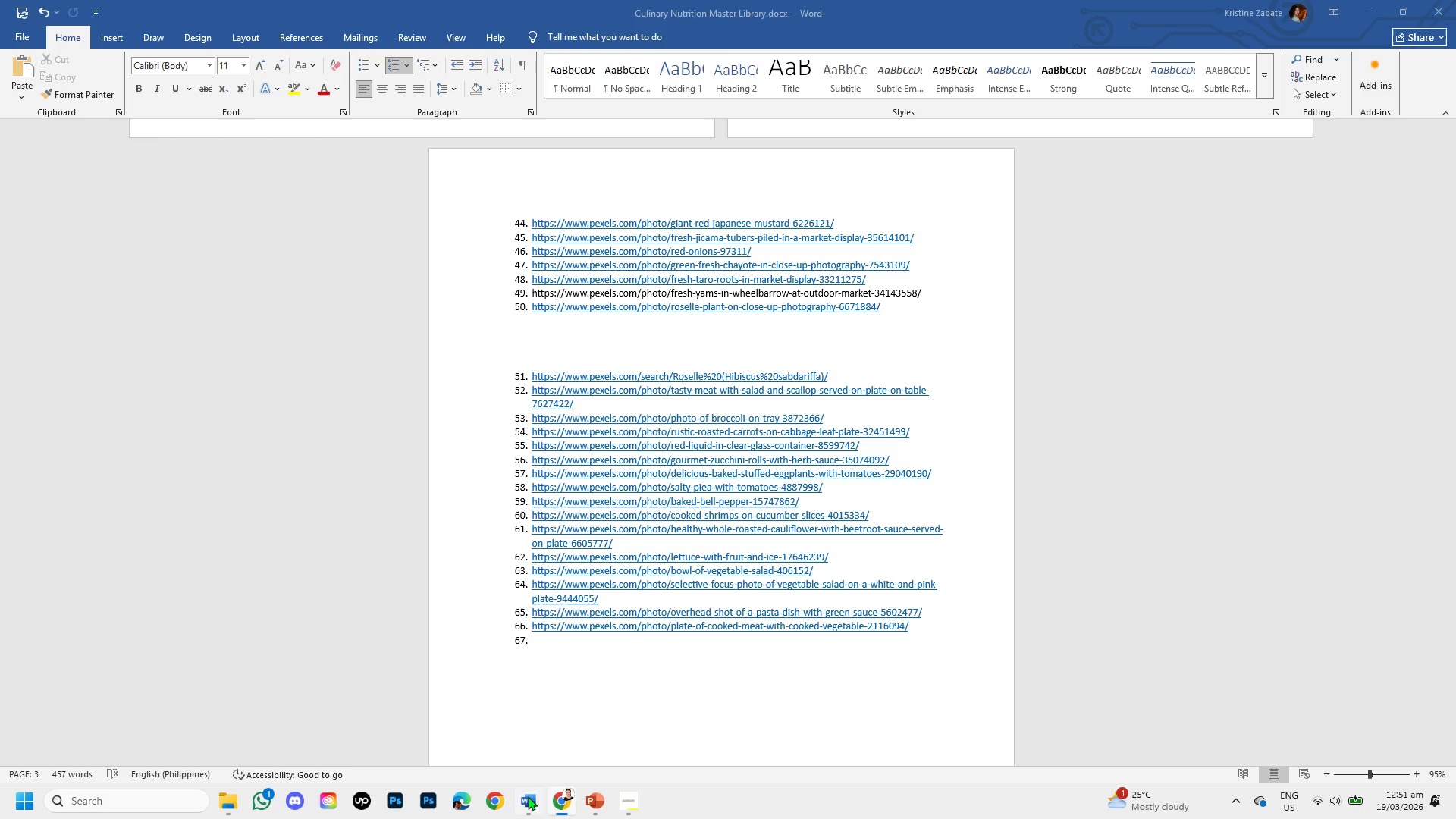 
key(Control+V)
 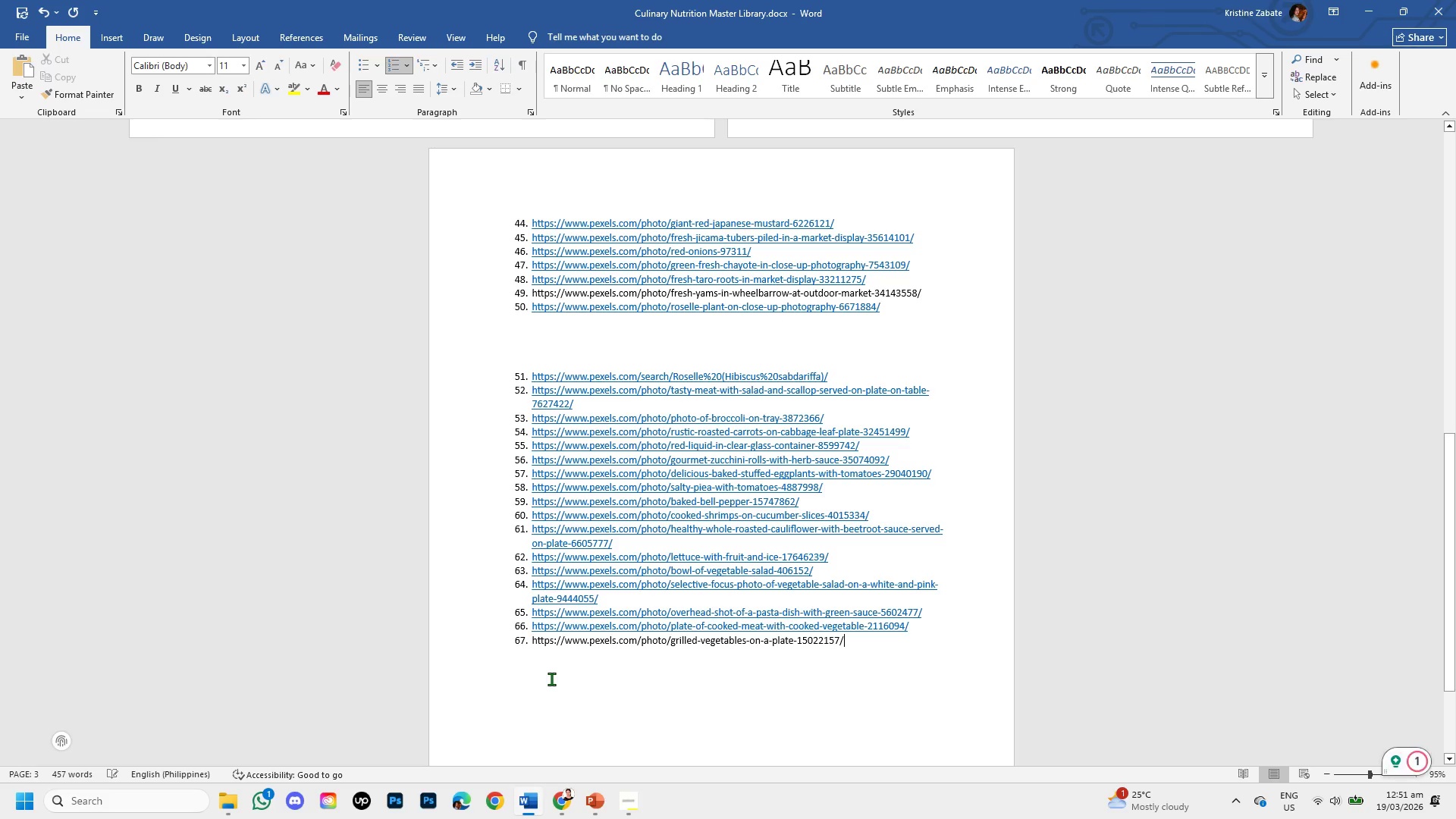 
key(Enter)
 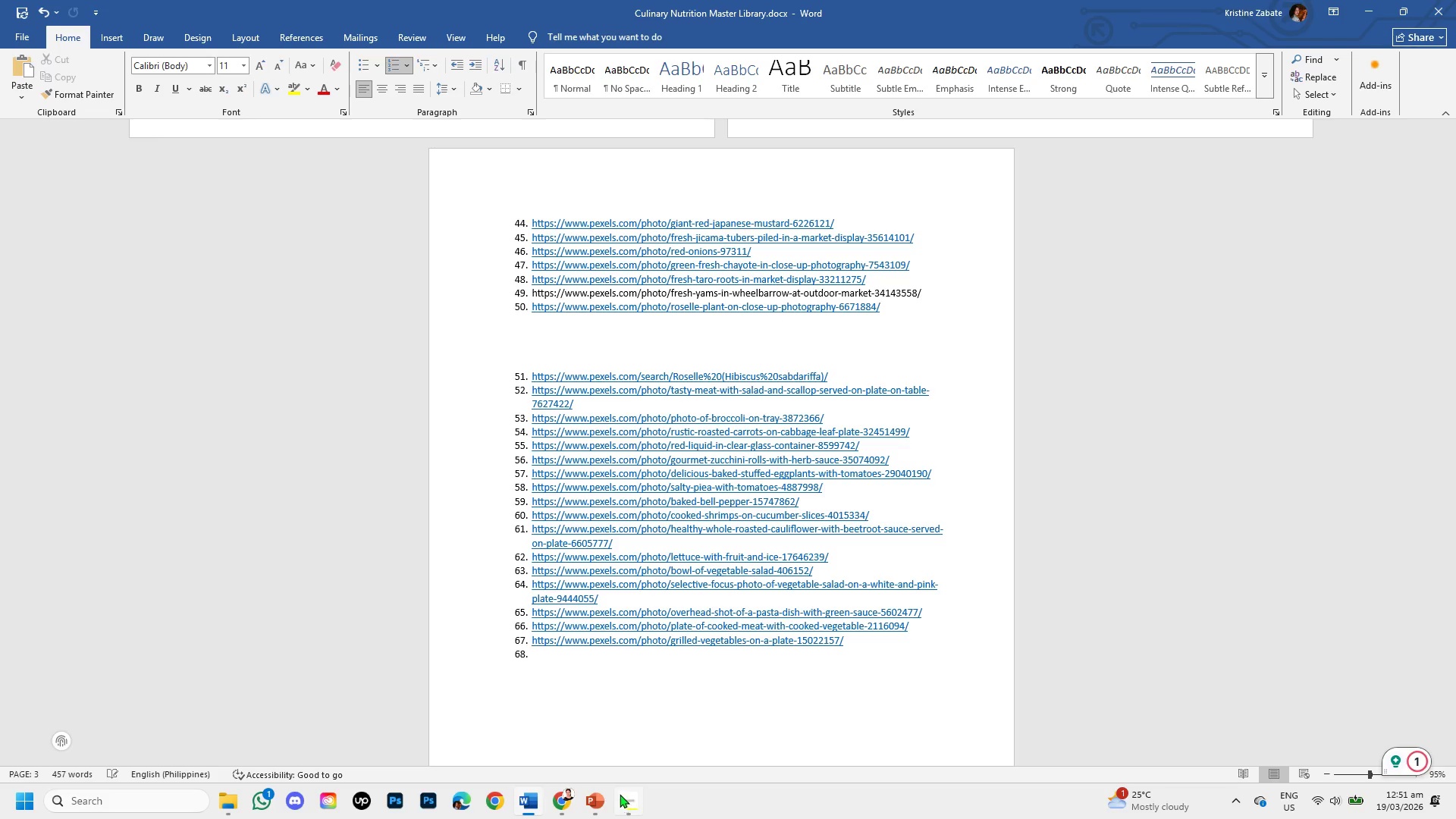 
left_click([560, 797])
 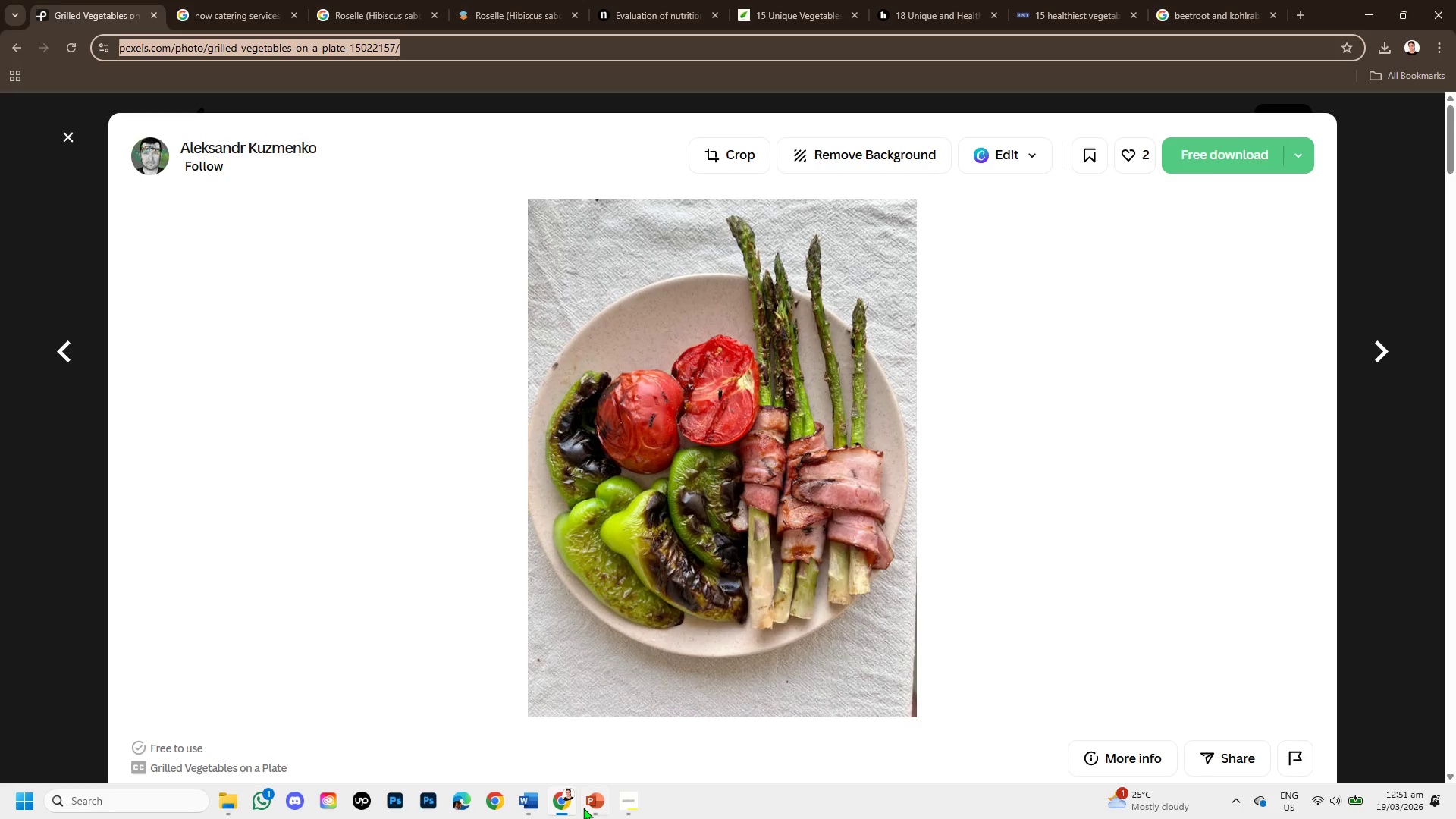 
left_click([586, 809])
 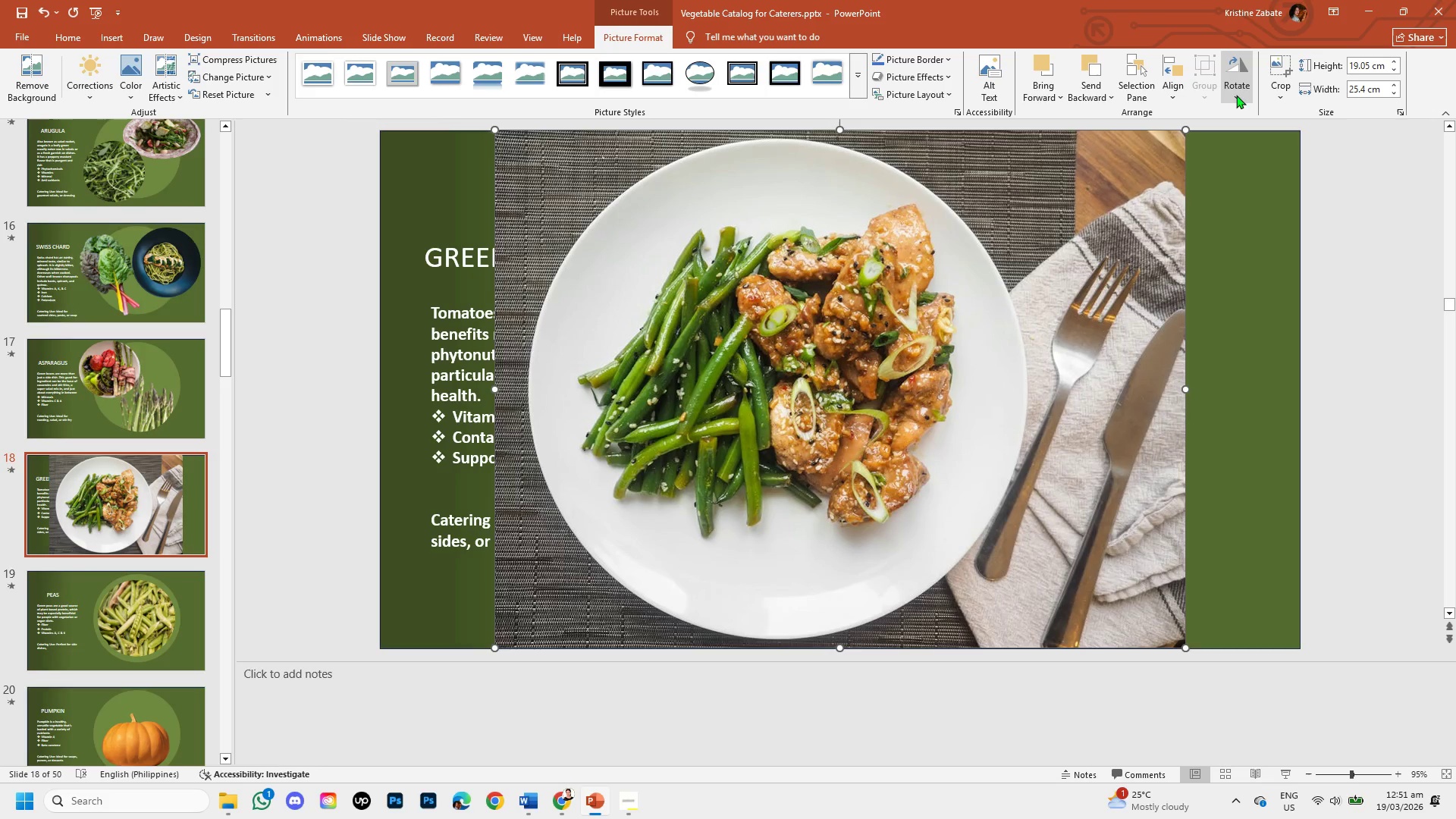 
left_click([1282, 89])
 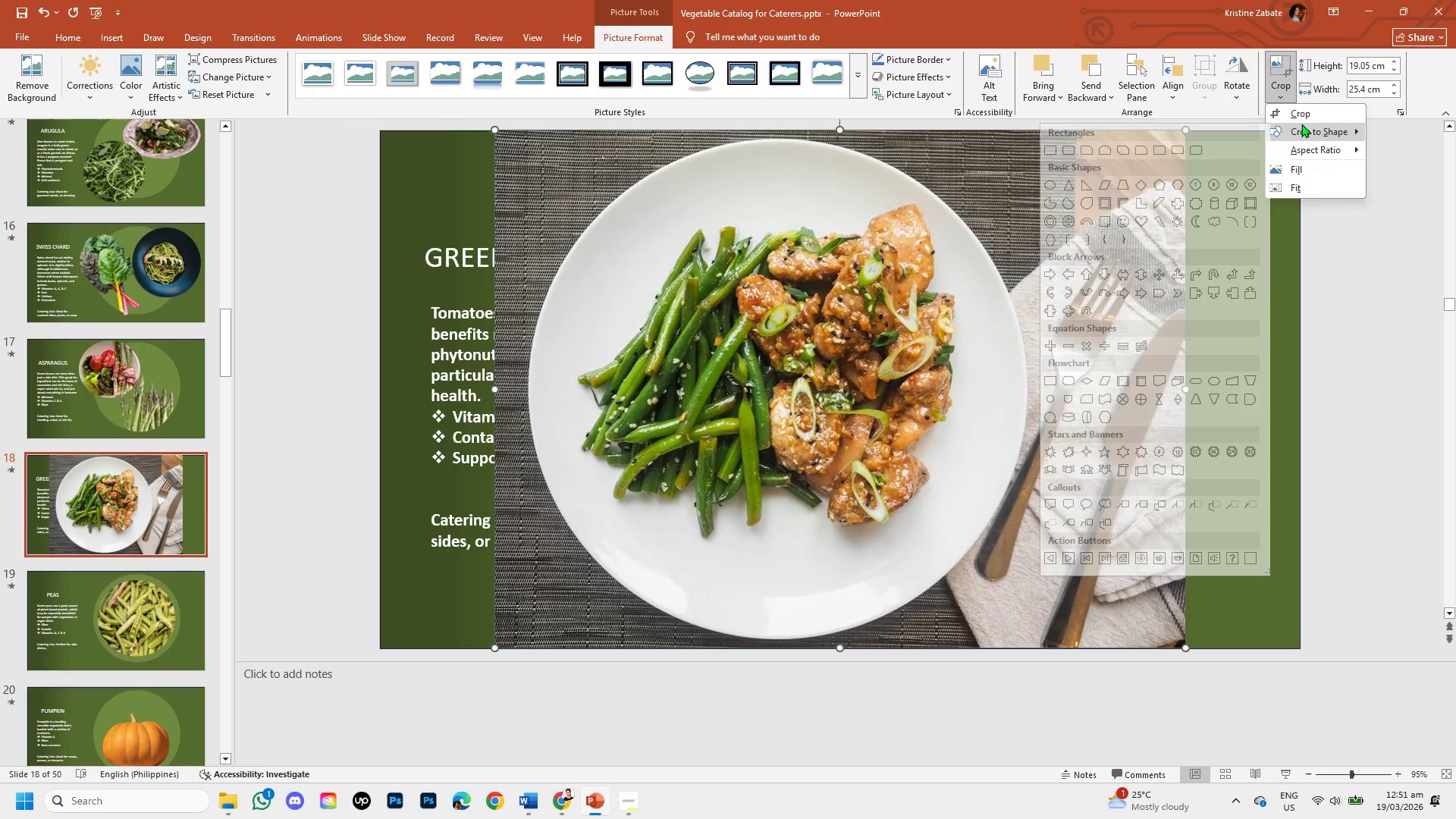 
left_click([1301, 124])
 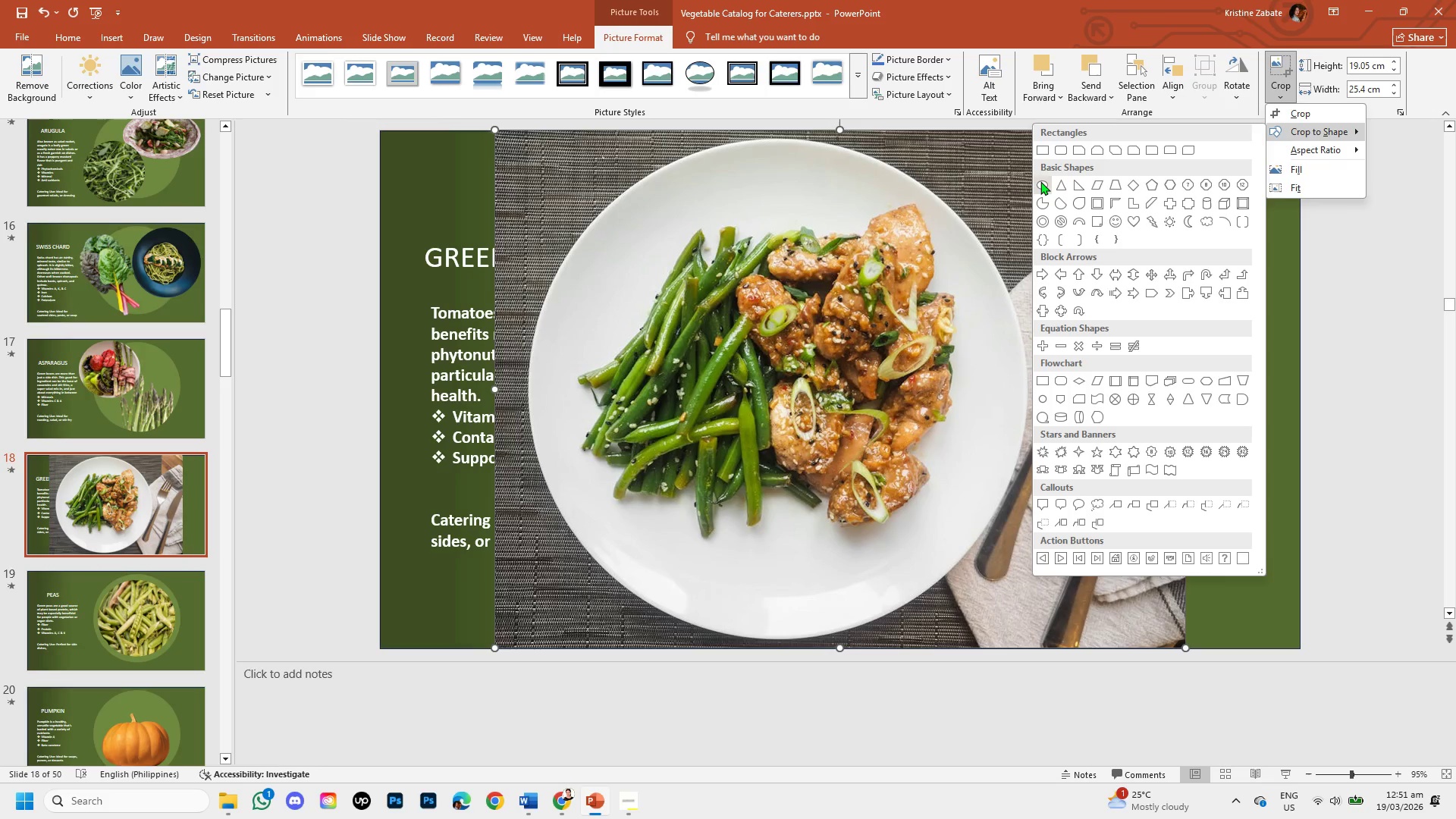 
left_click([1040, 184])
 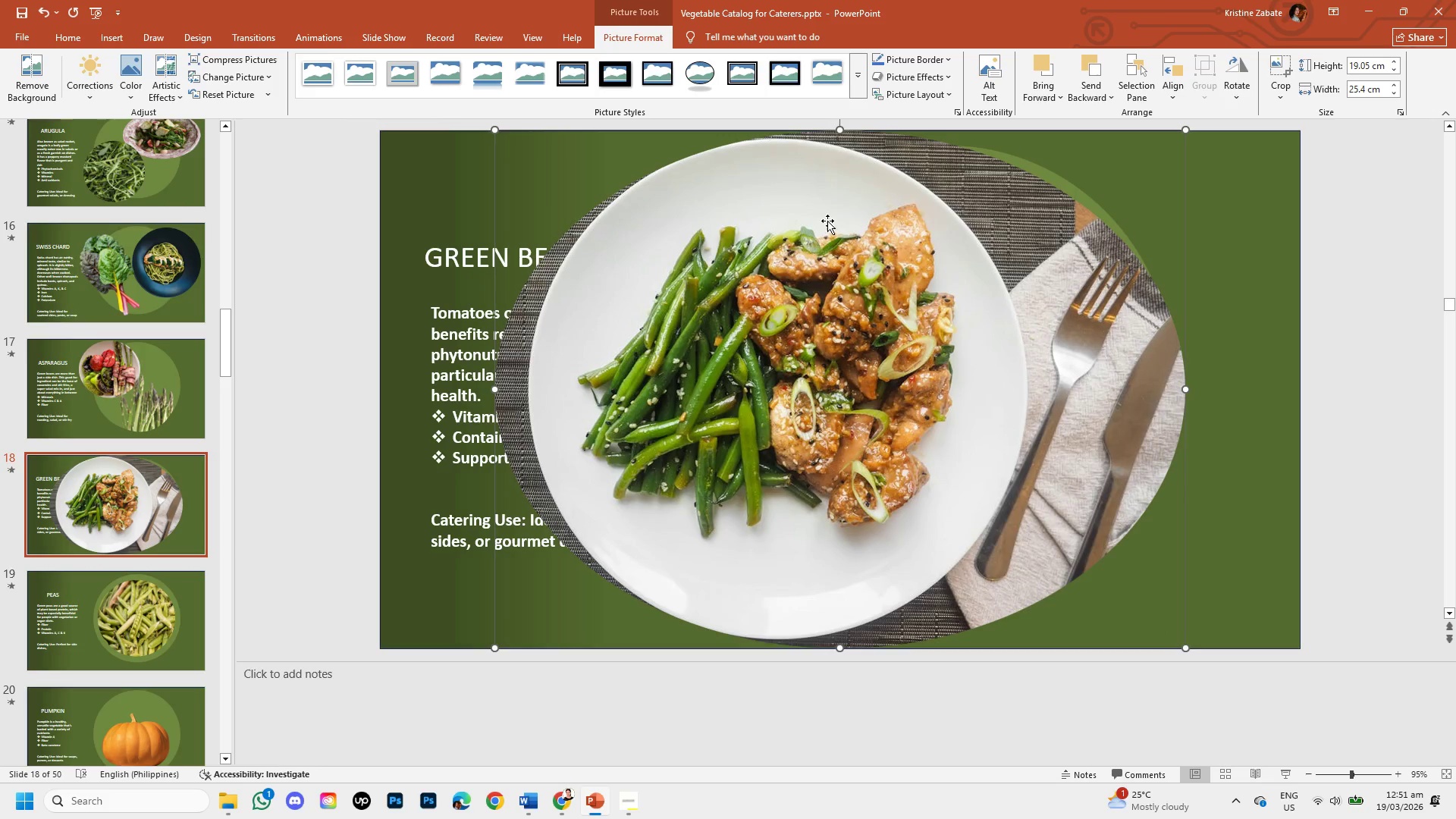 
right_click([801, 240])
 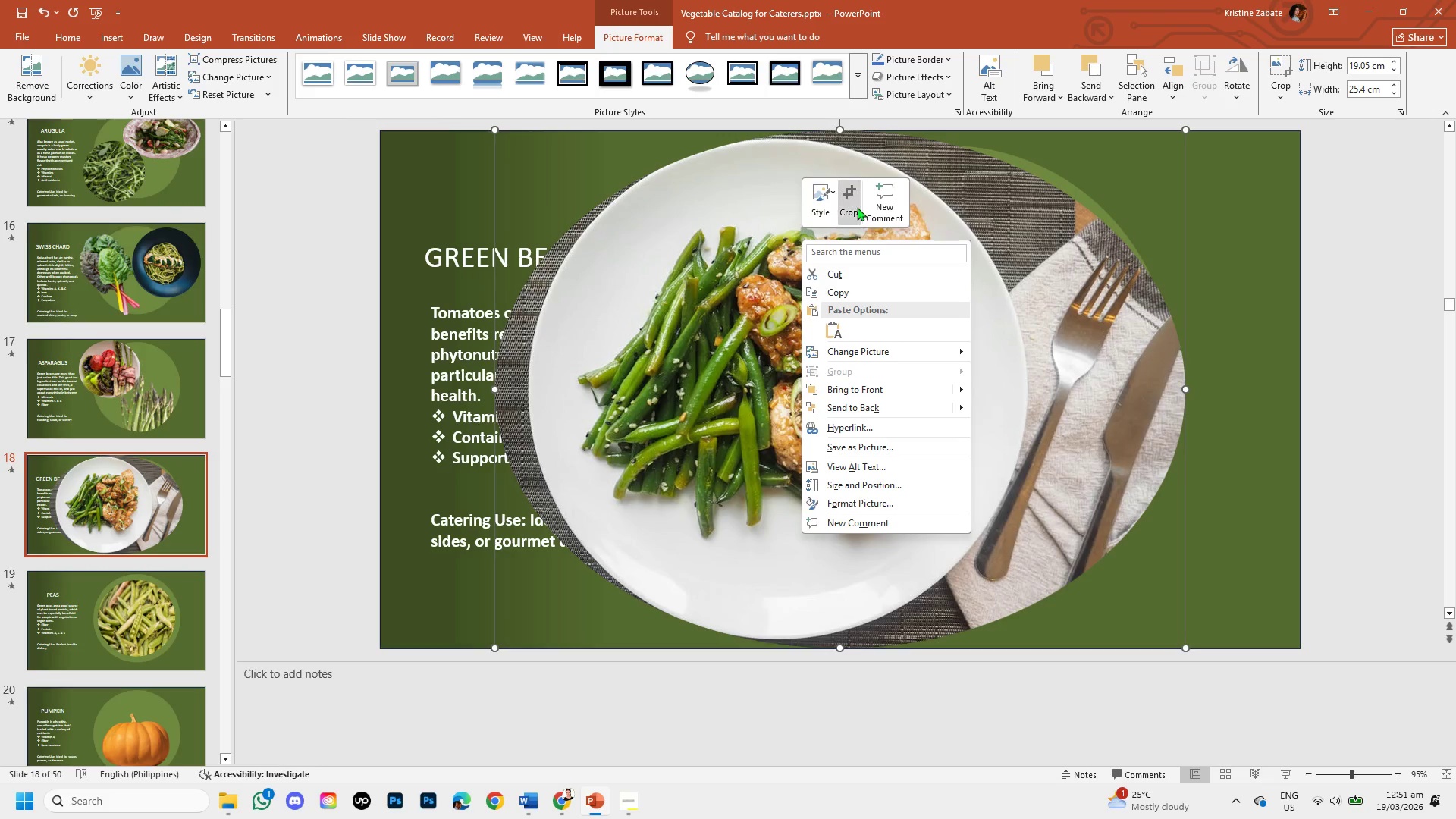 
left_click([858, 206])
 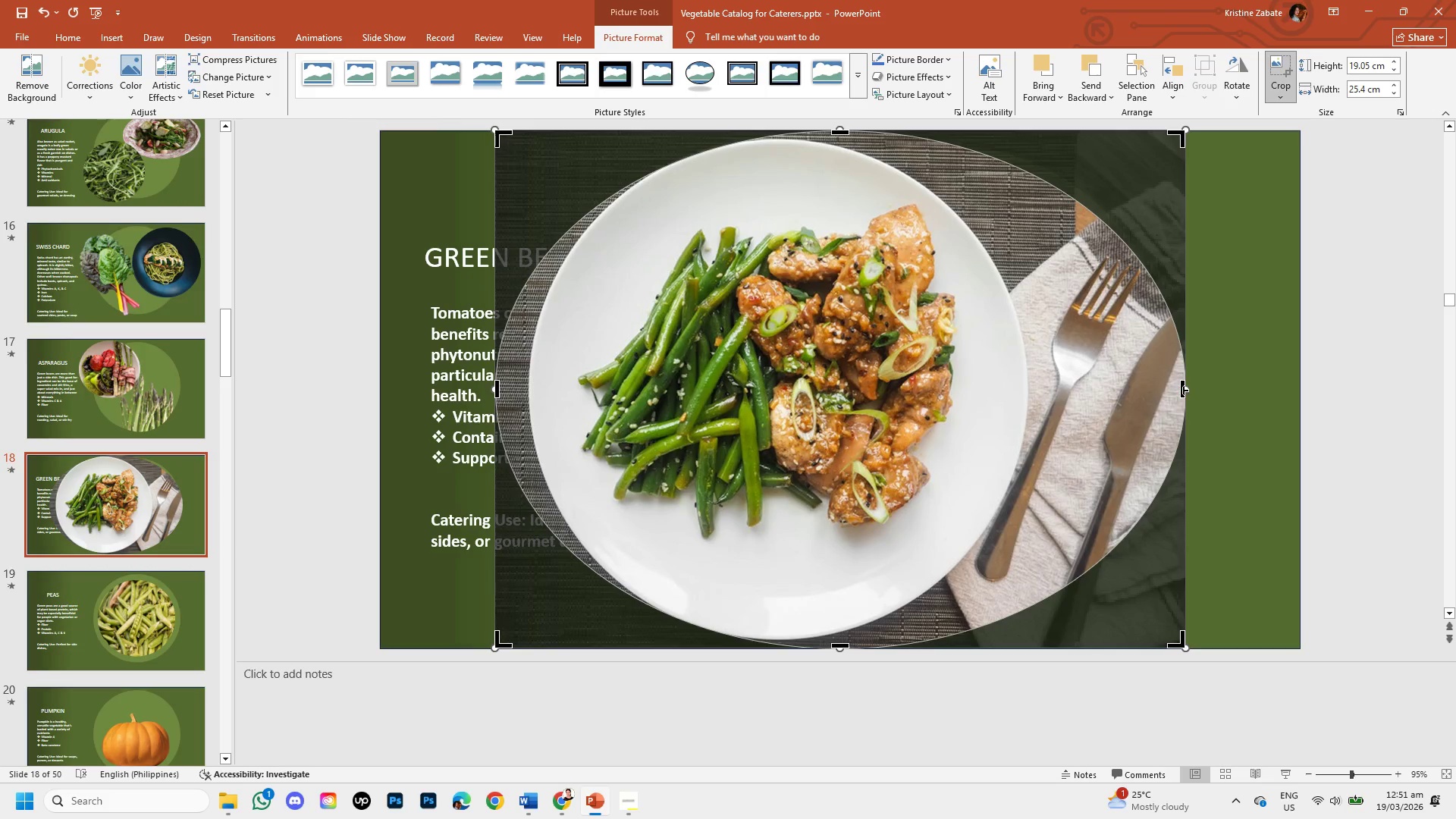 
left_click_drag(start_coordinate=[1182, 391], to_coordinate=[1028, 389])
 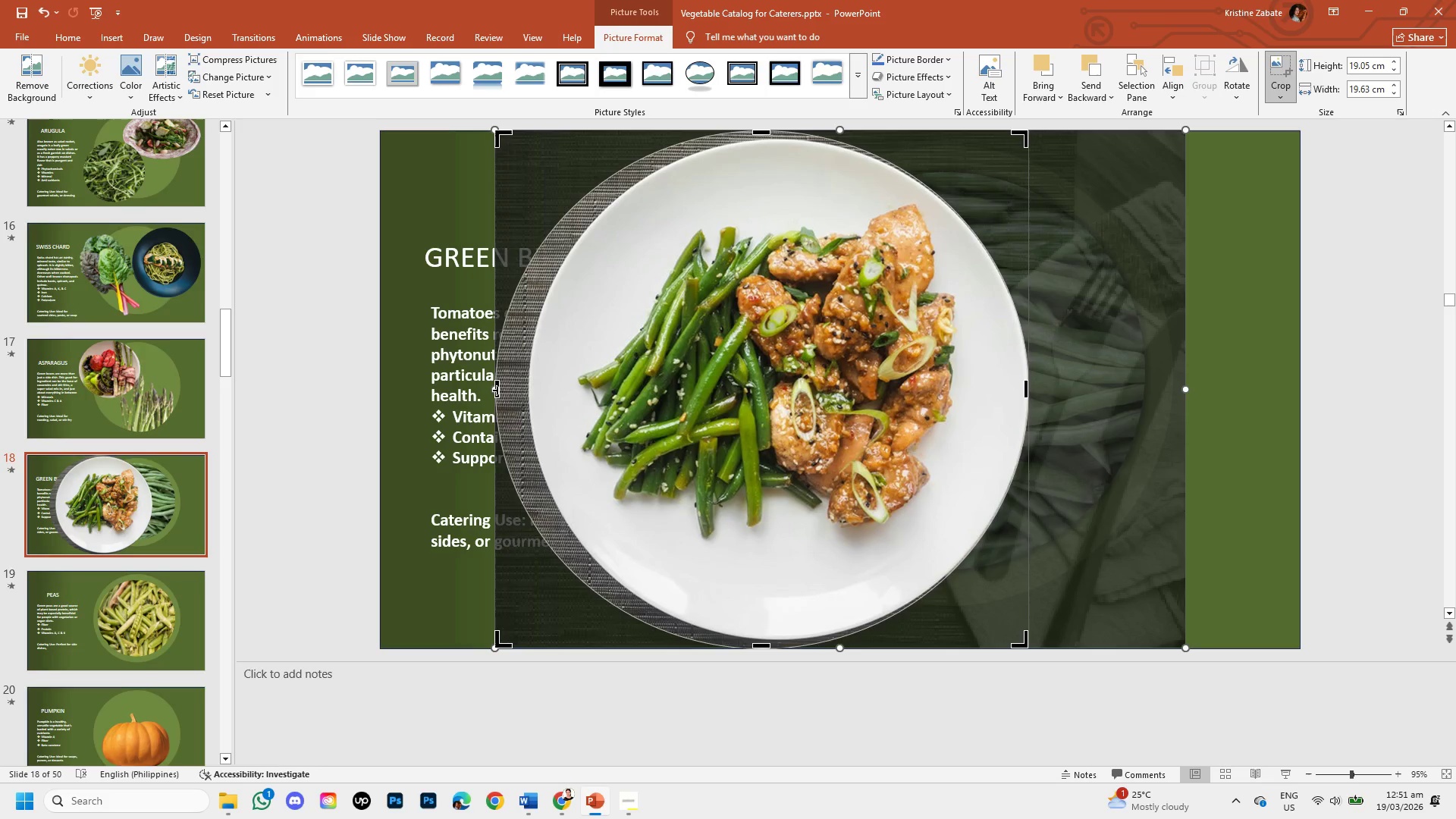 
left_click_drag(start_coordinate=[500, 389], to_coordinate=[518, 391])
 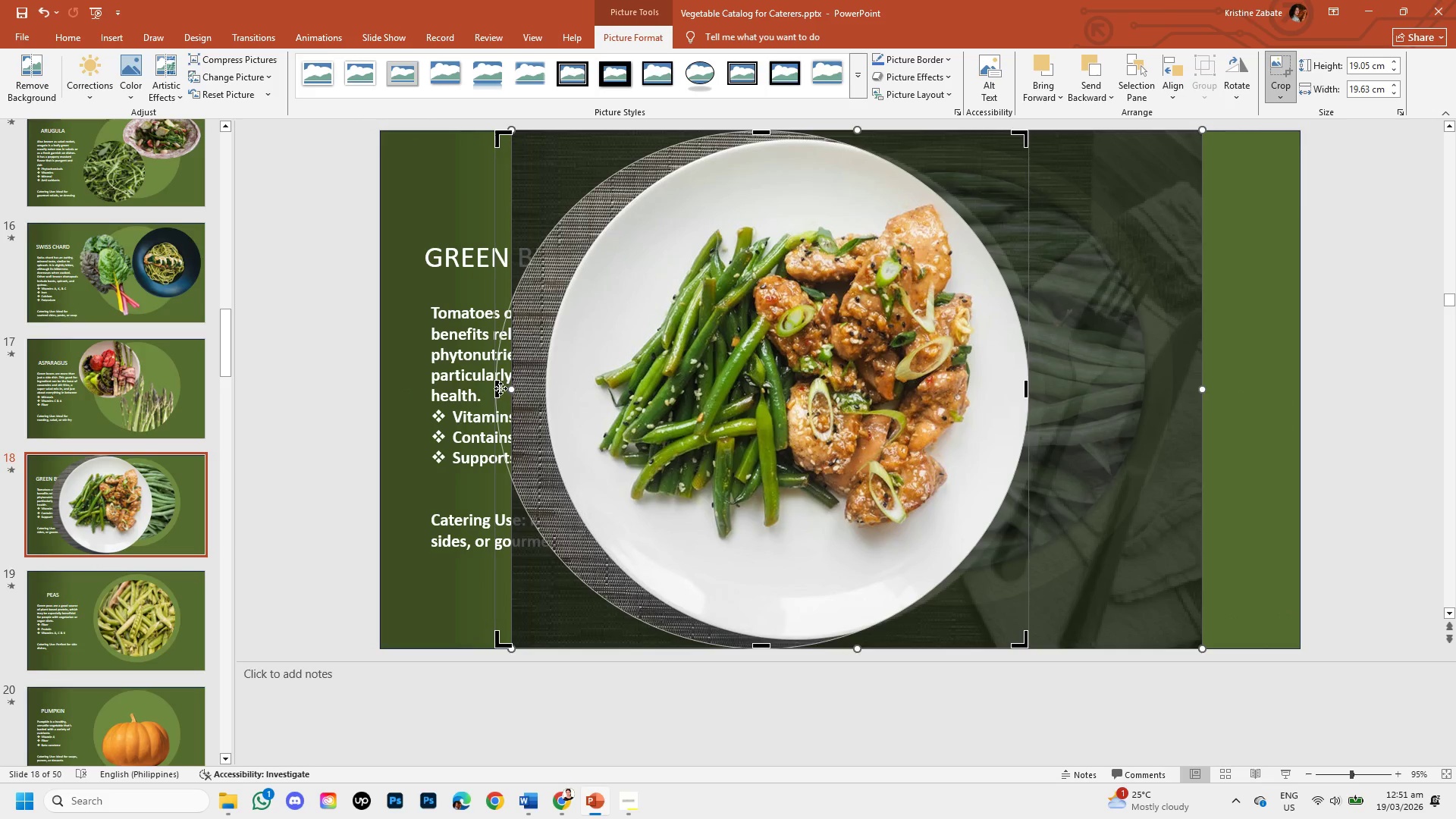 
left_click_drag(start_coordinate=[500, 388], to_coordinate=[479, 388])
 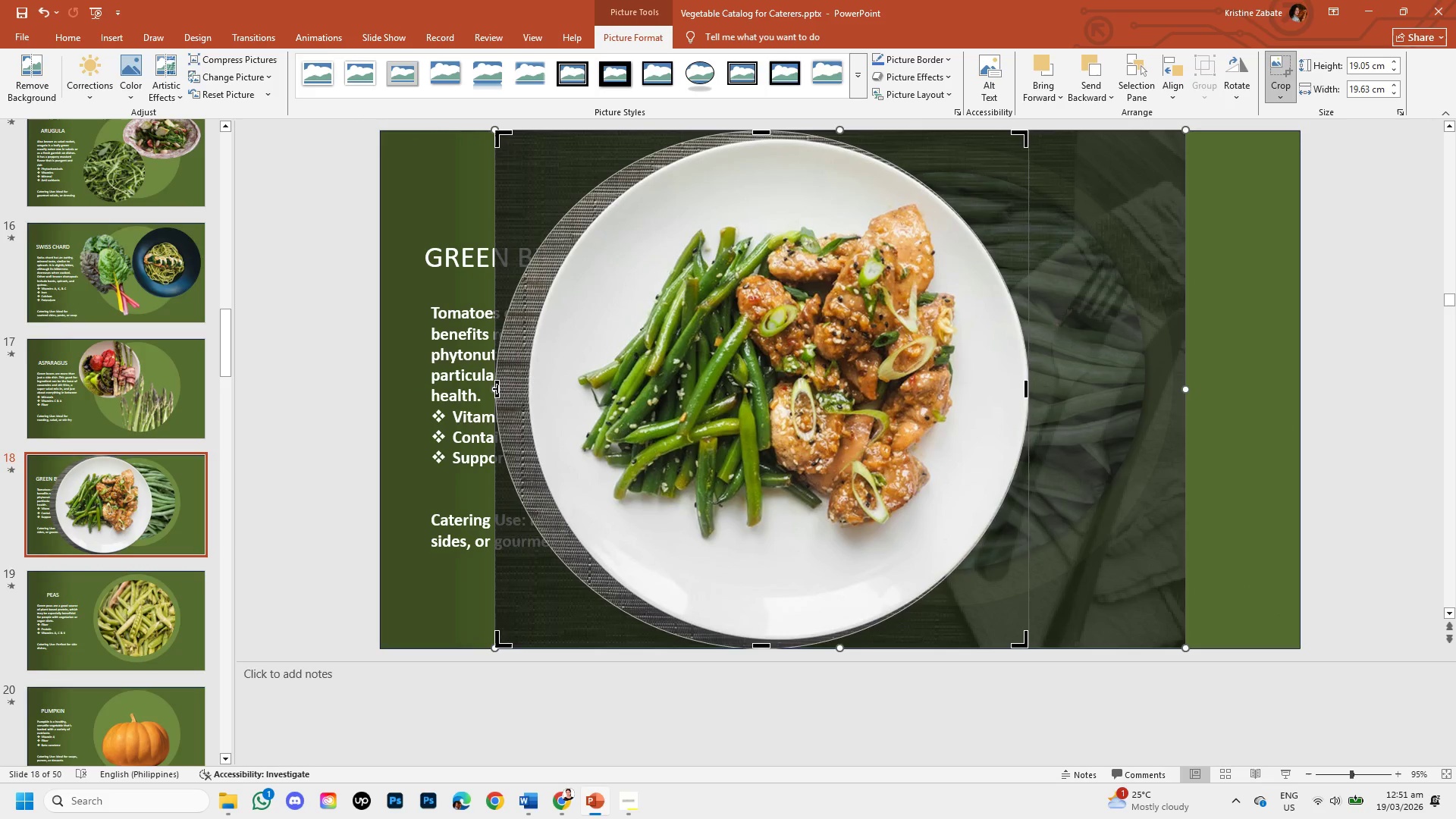 
left_click_drag(start_coordinate=[497, 388], to_coordinate=[532, 392])
 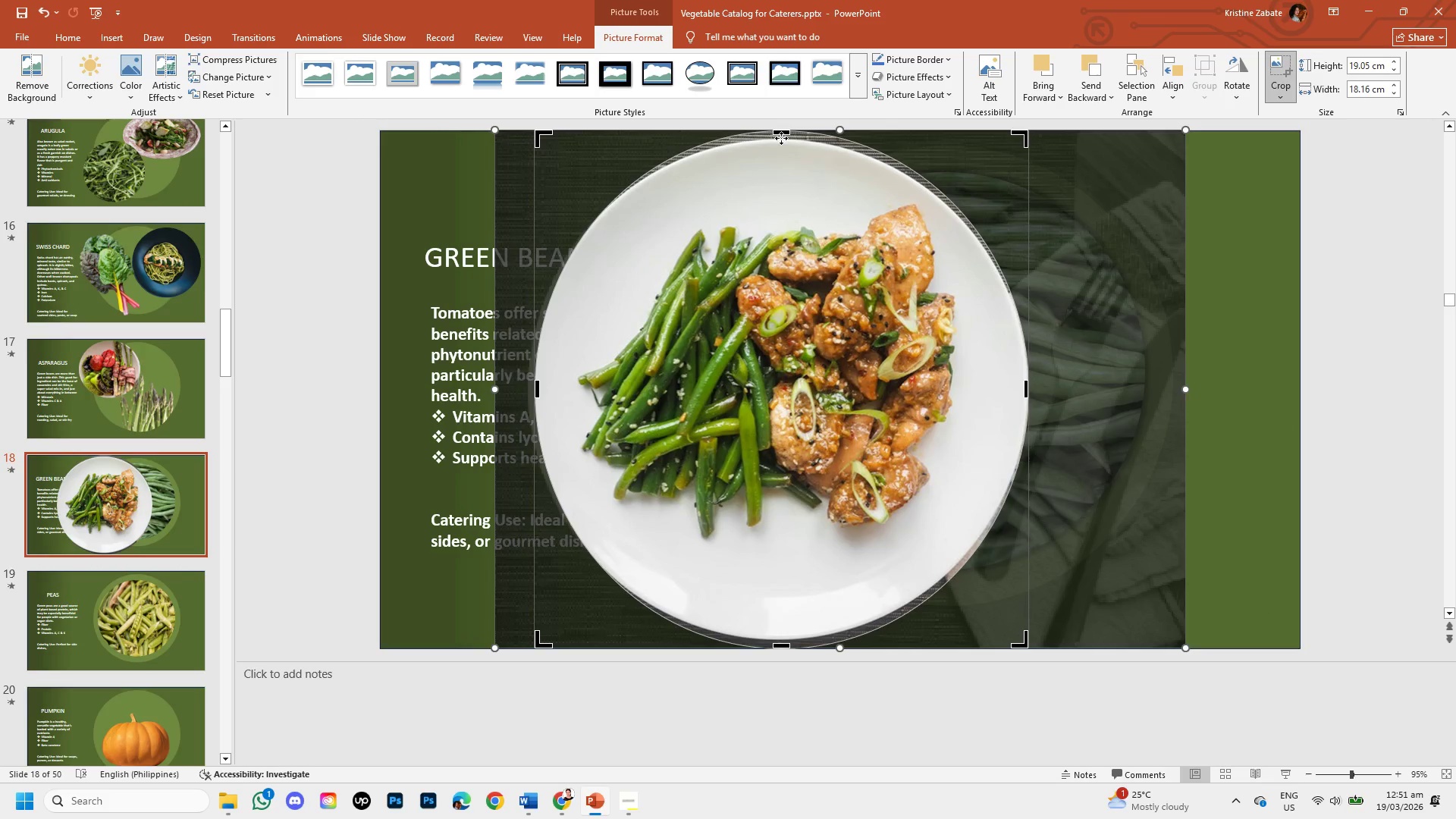 
left_click_drag(start_coordinate=[781, 133], to_coordinate=[779, 154])
 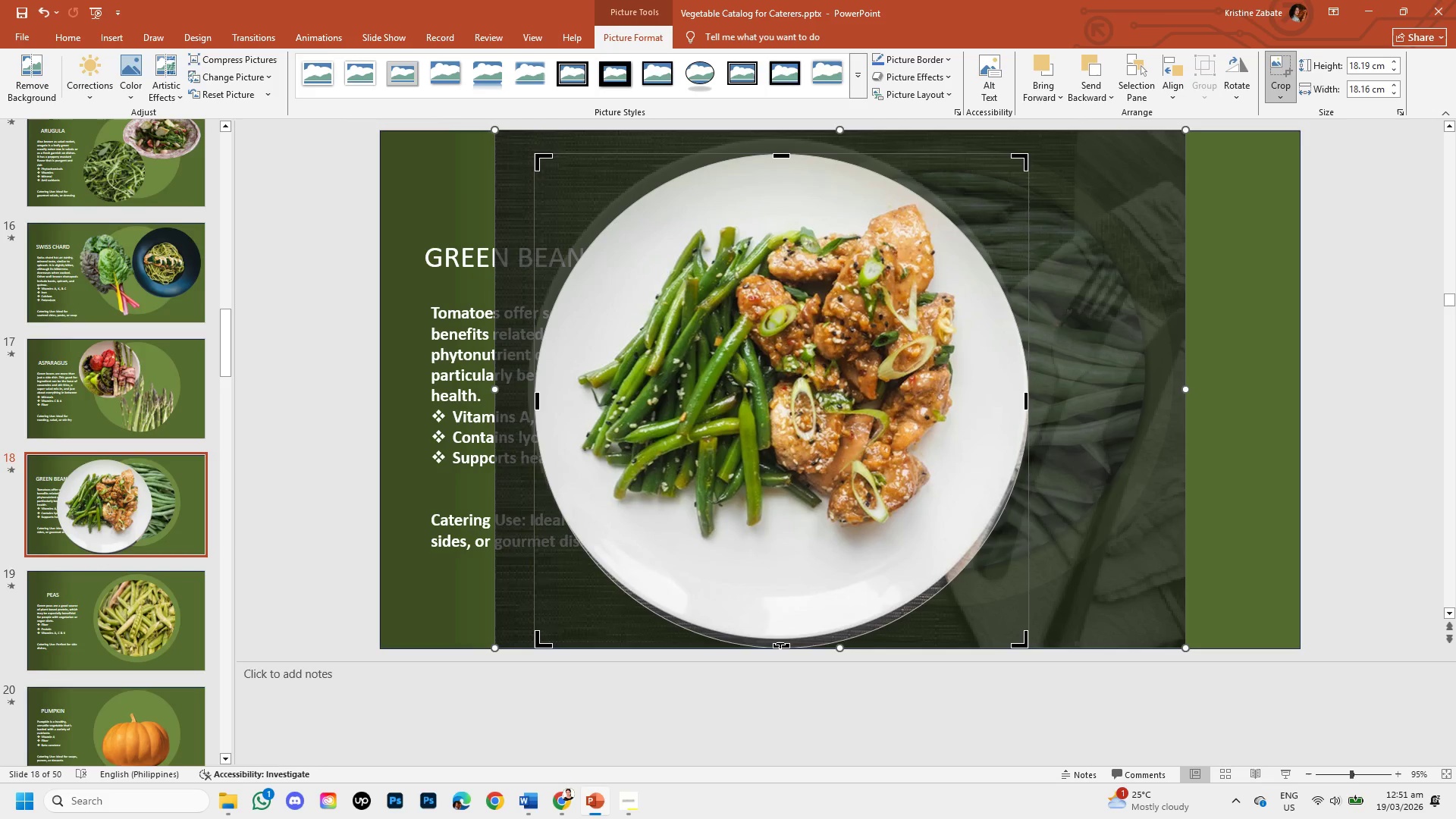 
left_click_drag(start_coordinate=[780, 643], to_coordinate=[789, 623])
 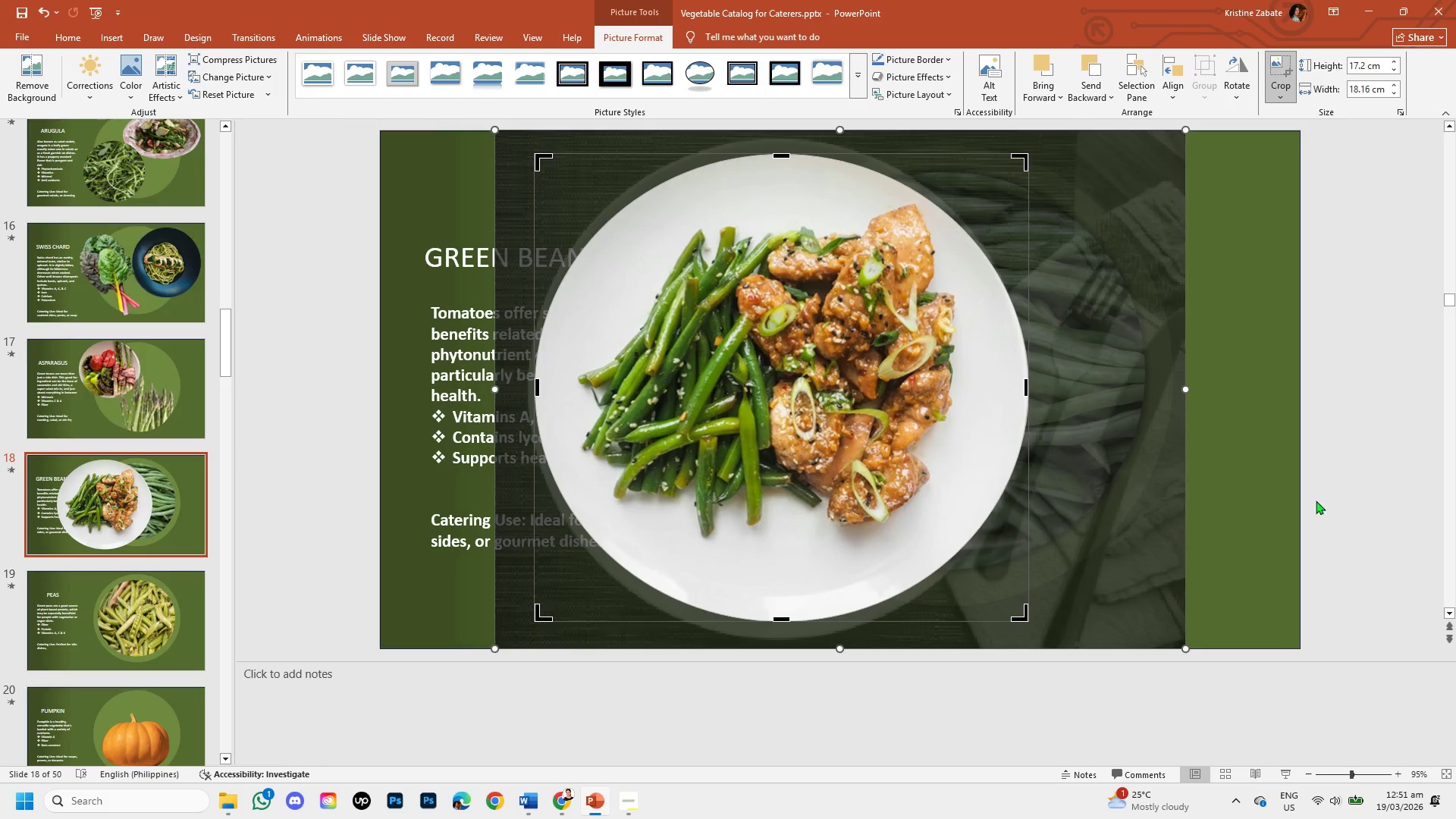 
left_click([1301, 490])
 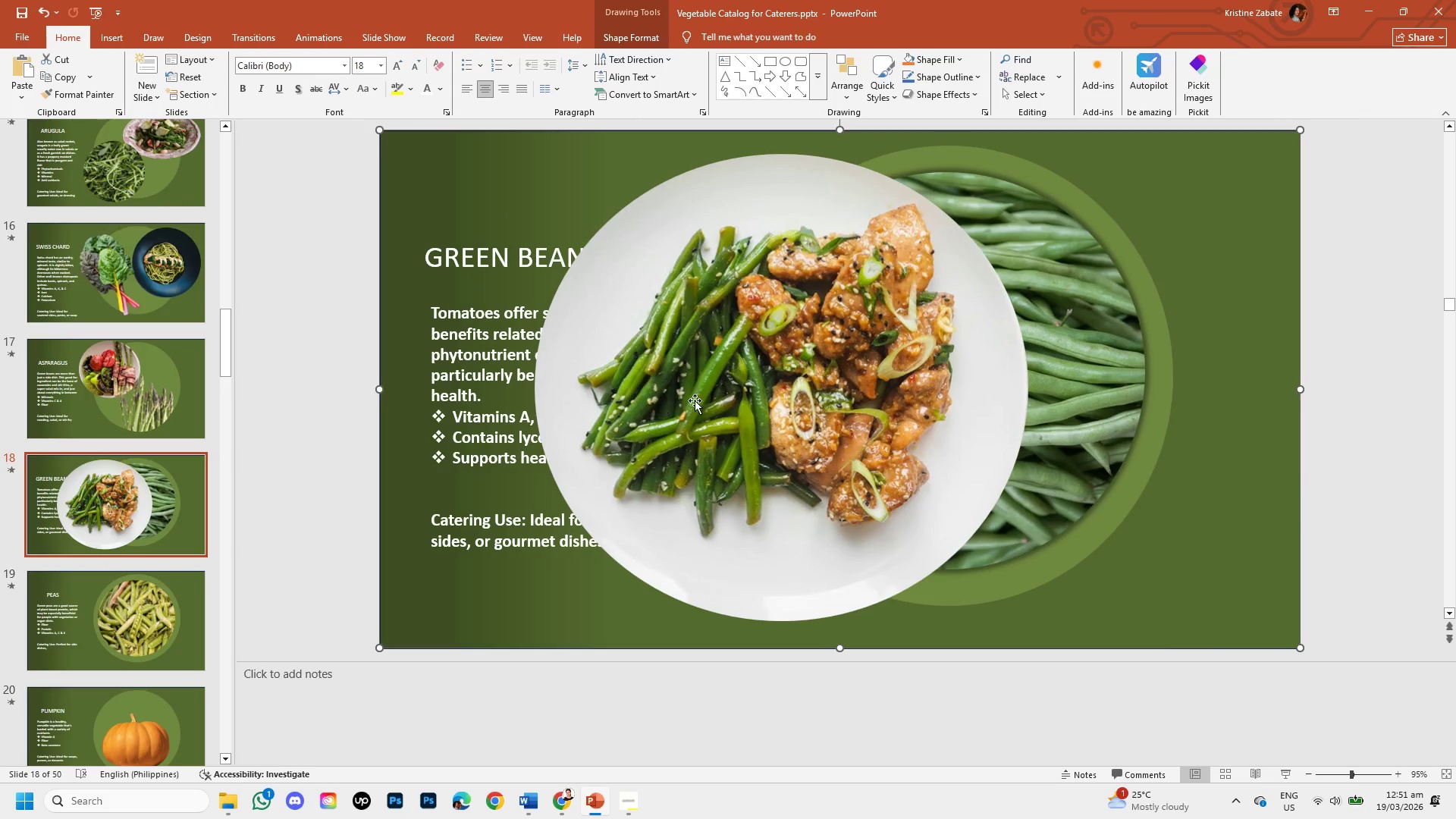 
left_click([714, 399])
 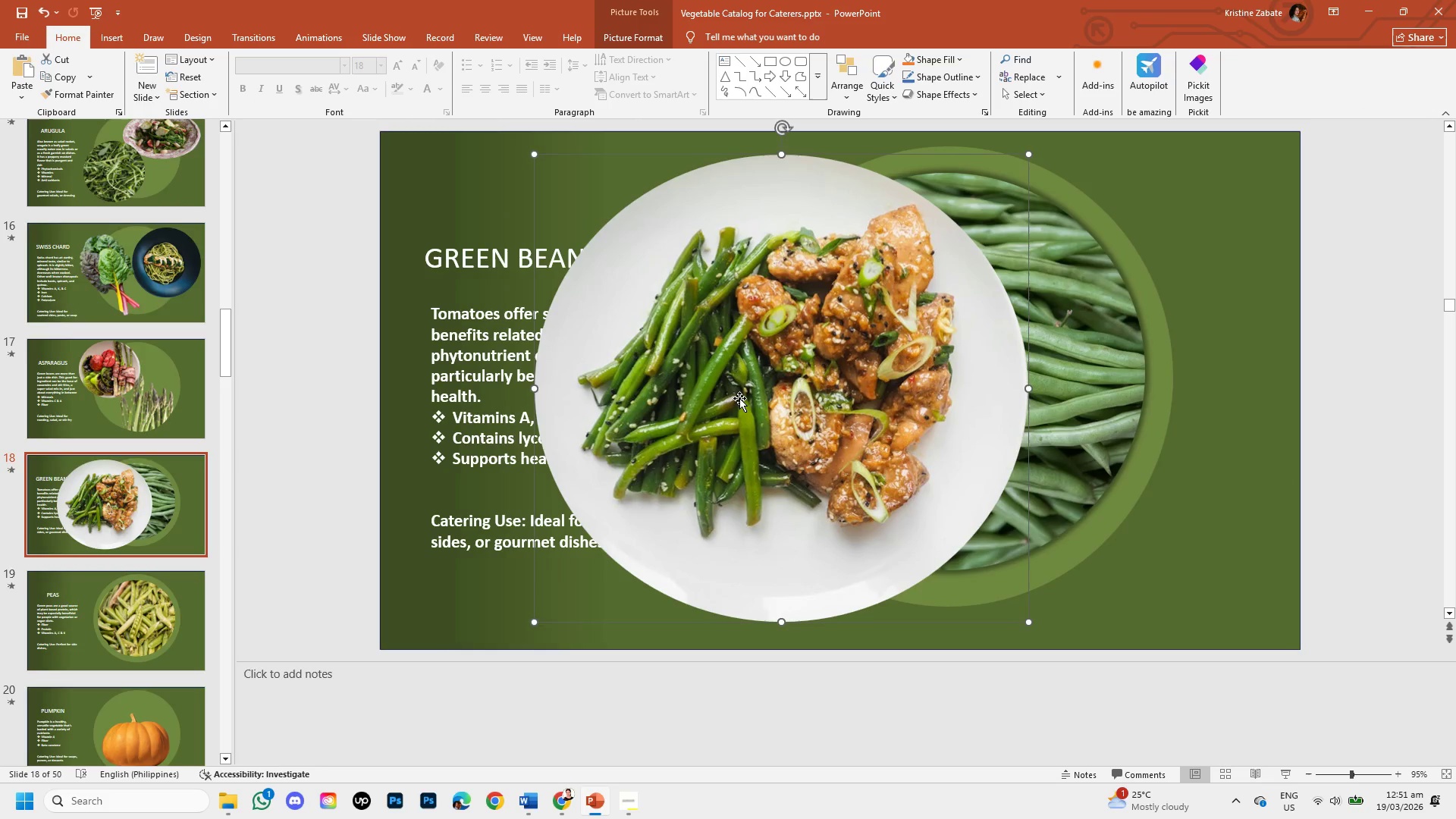 
left_click_drag(start_coordinate=[739, 398], to_coordinate=[1100, 283])
 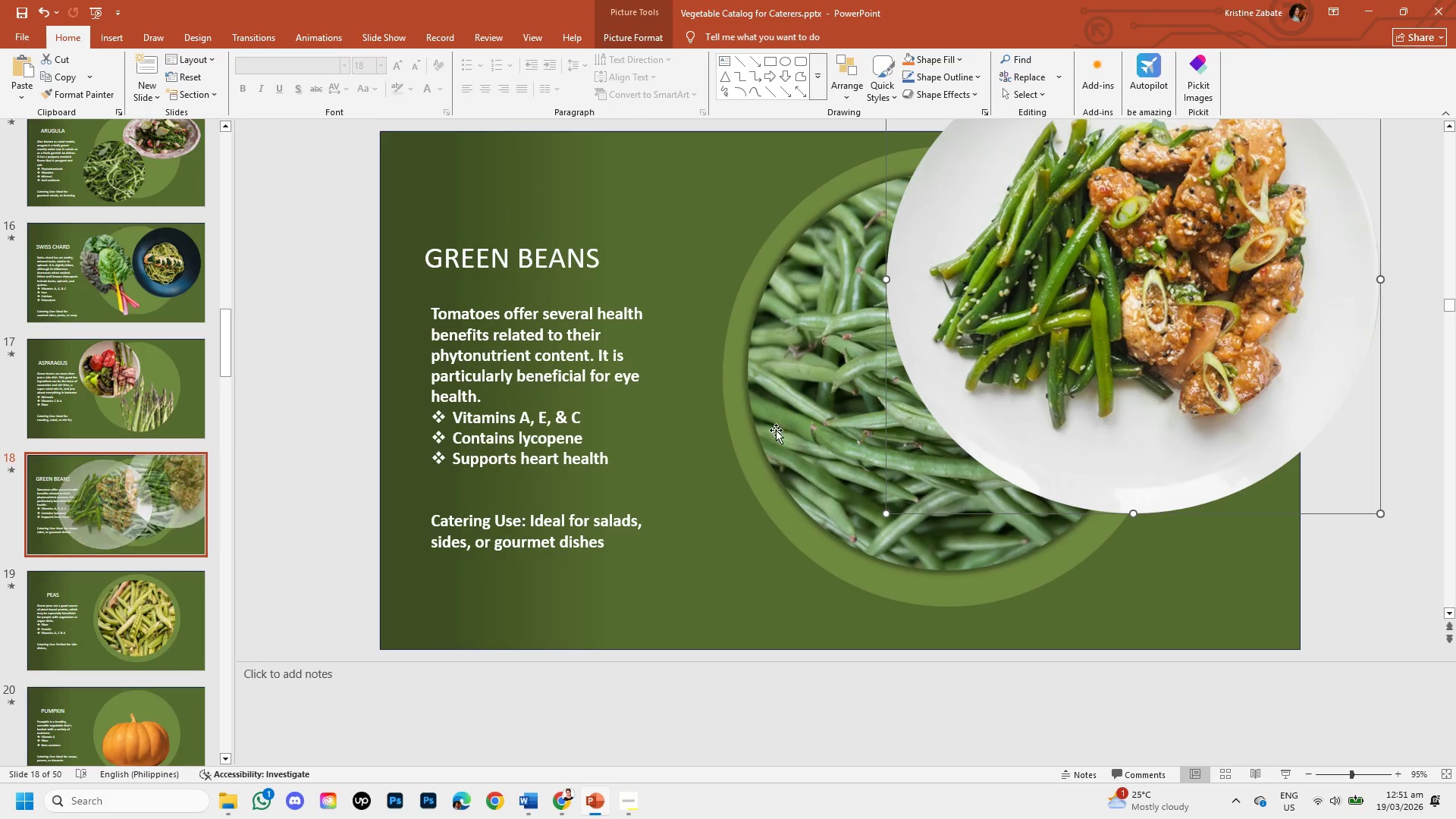 
left_click([784, 426])
 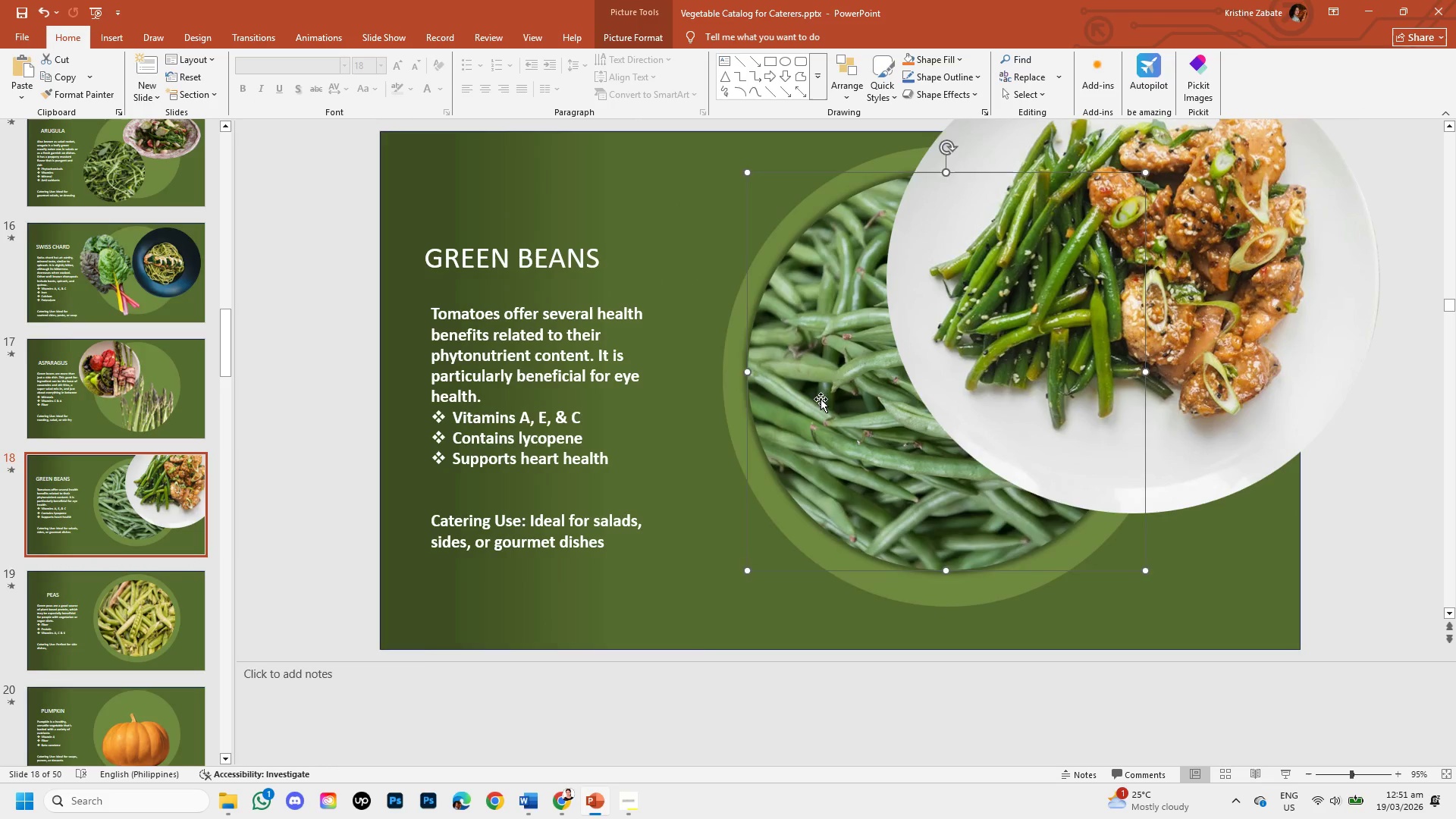 
left_click_drag(start_coordinate=[820, 399], to_coordinate=[691, 500])
 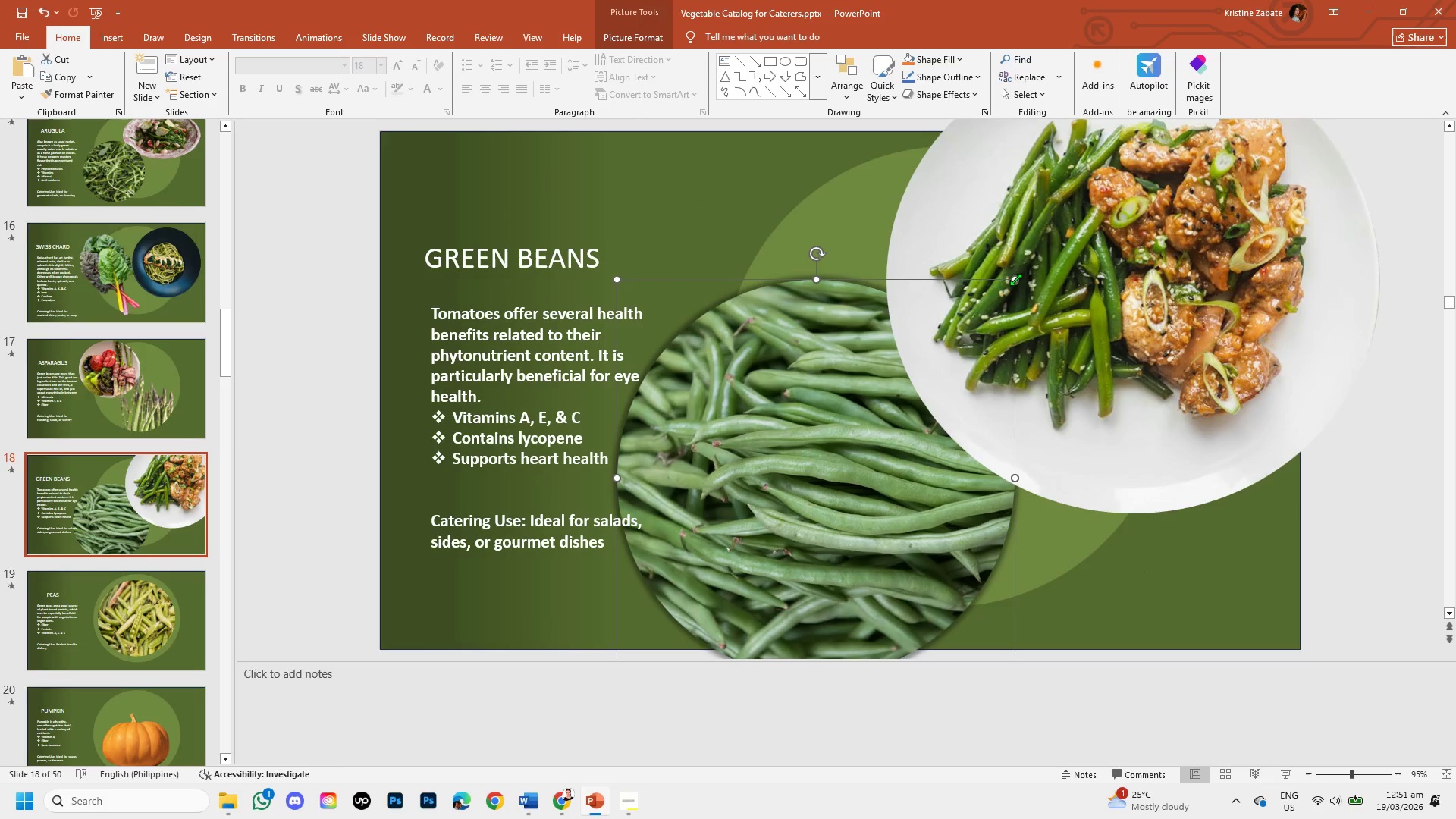 
left_click_drag(start_coordinate=[1014, 276], to_coordinate=[907, 351])
 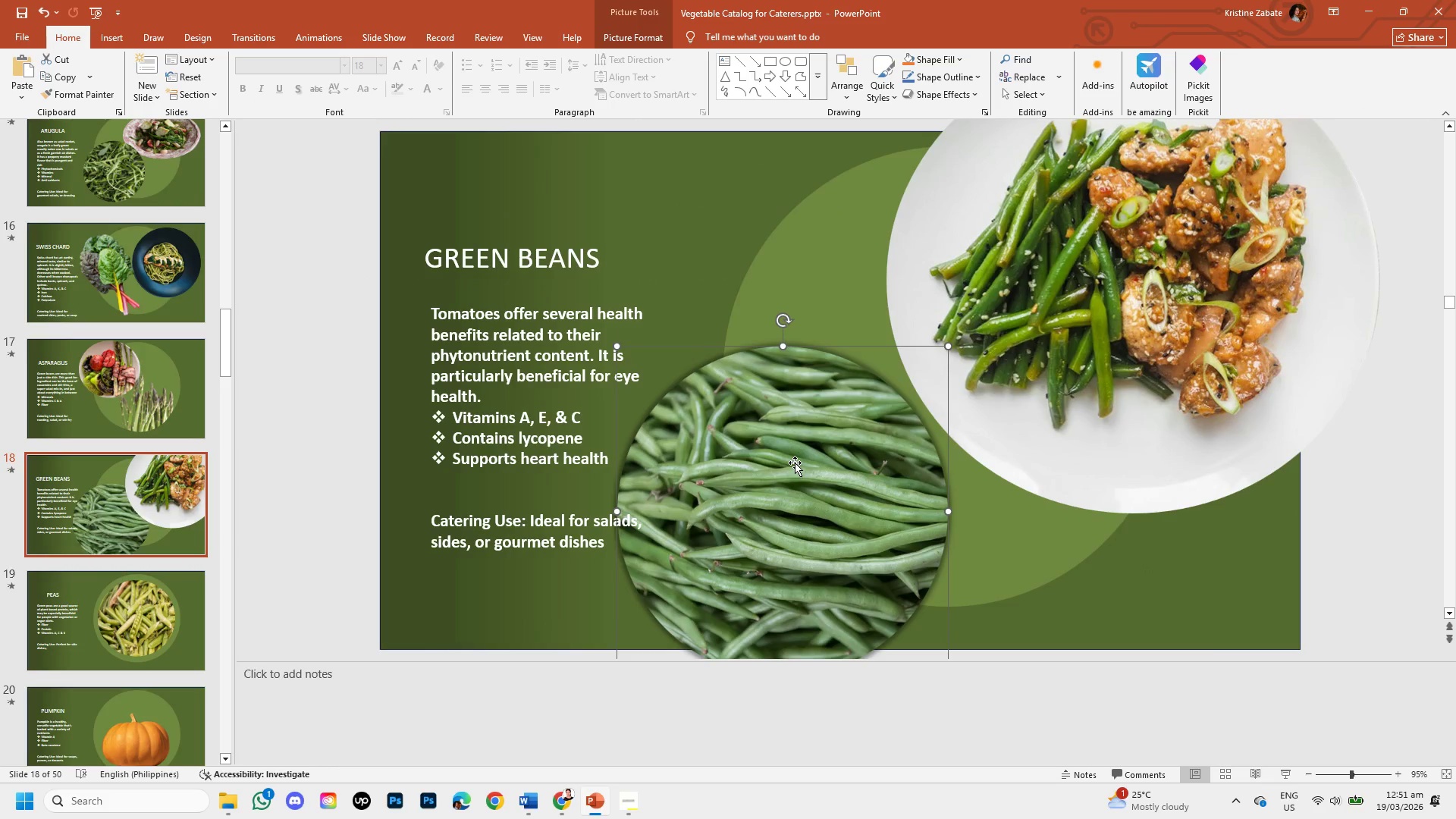 
left_click_drag(start_coordinate=[795, 463], to_coordinate=[827, 419])
 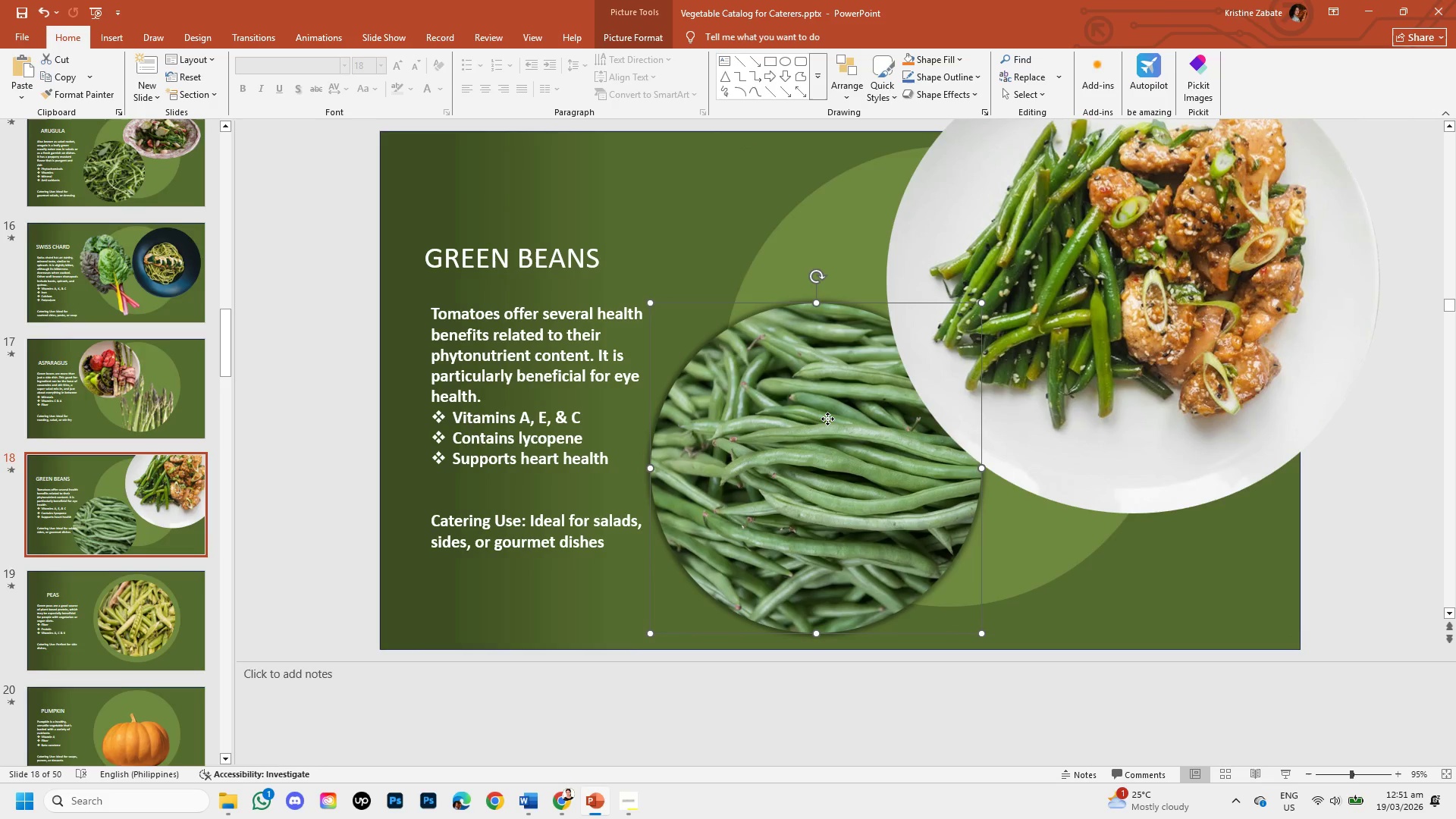 
right_click([827, 419])
 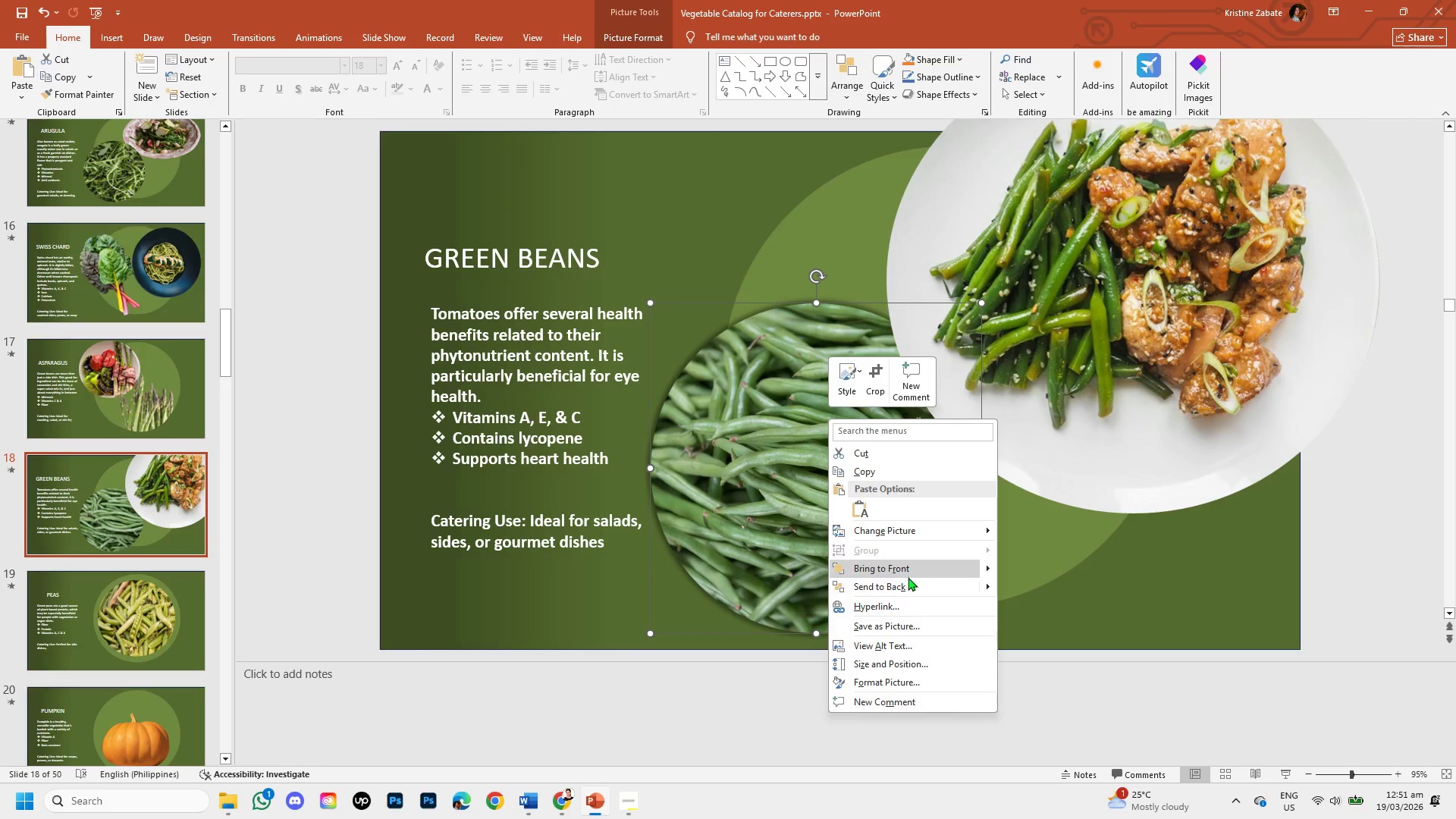 
left_click([903, 566])
 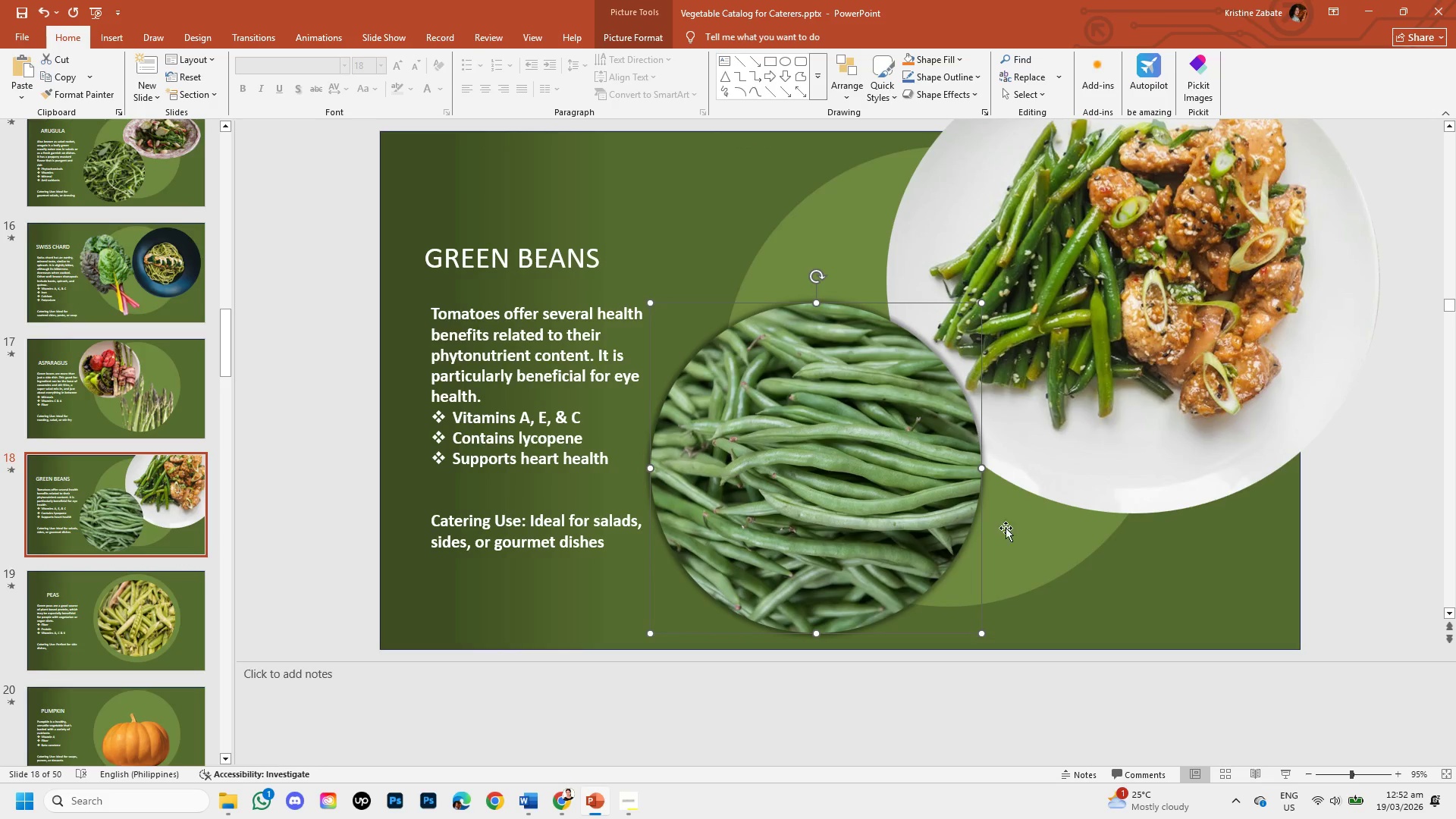 
left_click([1133, 456])
 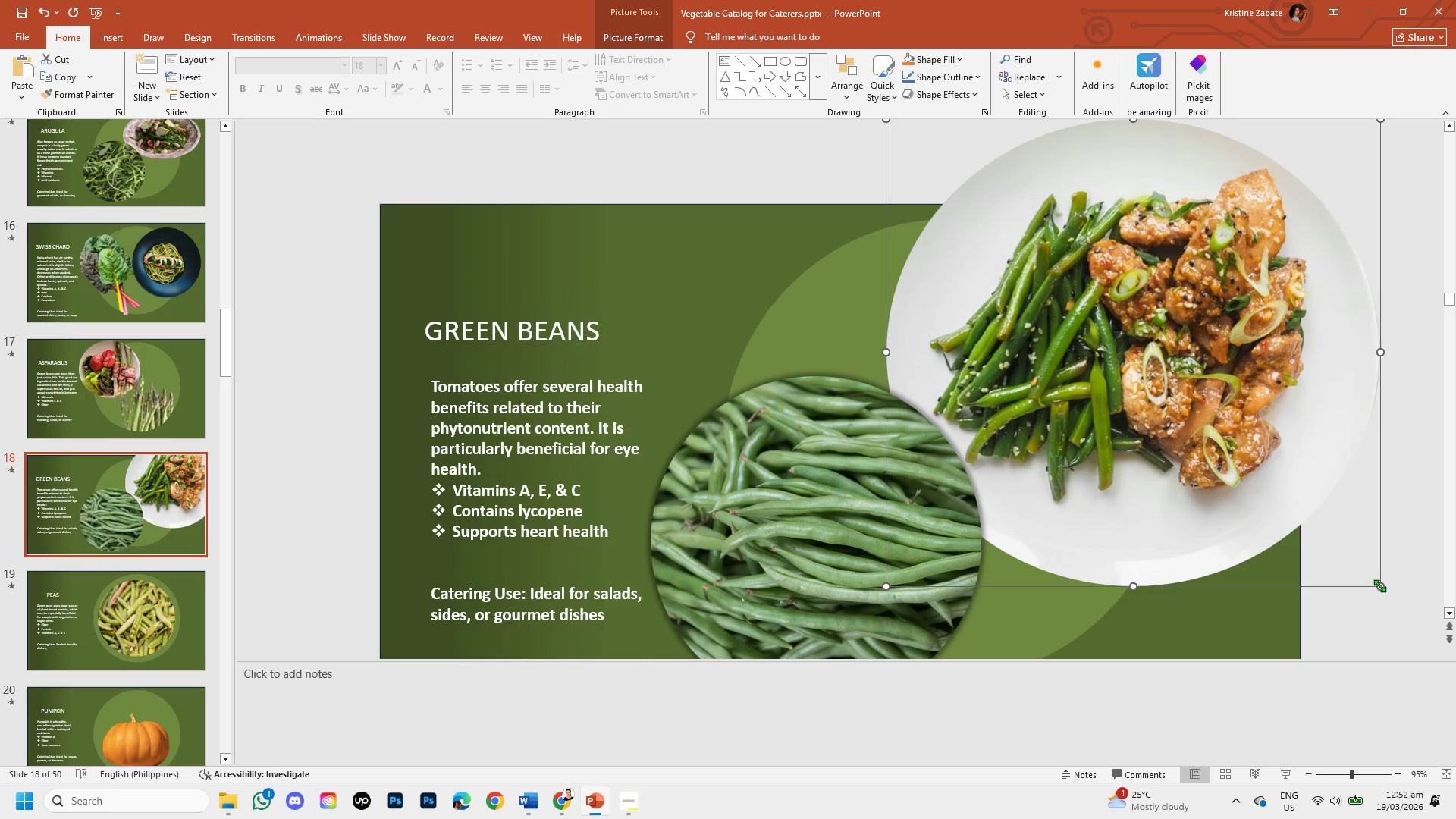 
scroll: coordinate [1068, 506], scroll_direction: up, amount: 4.0
 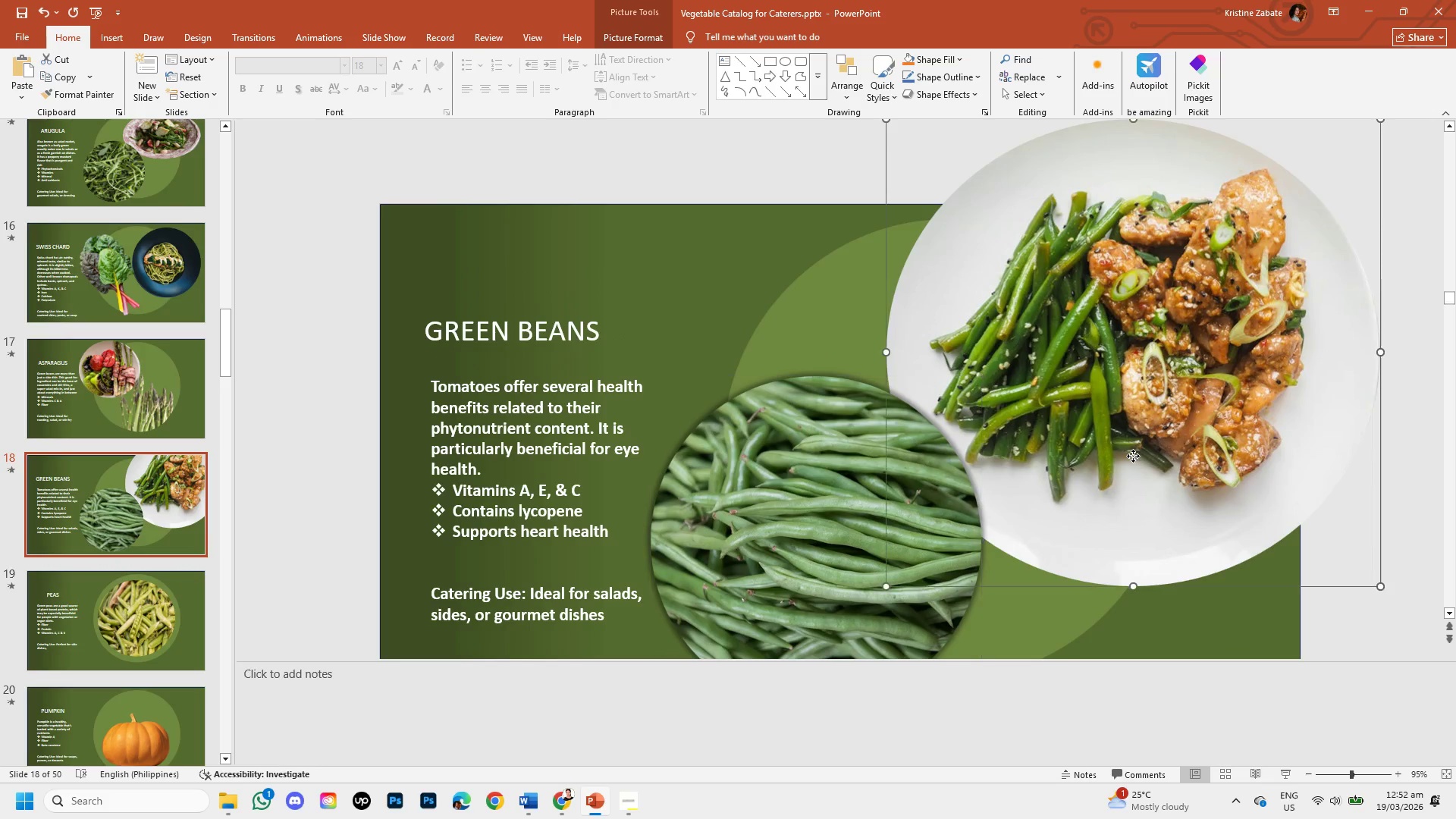 
left_click_drag(start_coordinate=[1379, 585], to_coordinate=[1231, 455])
 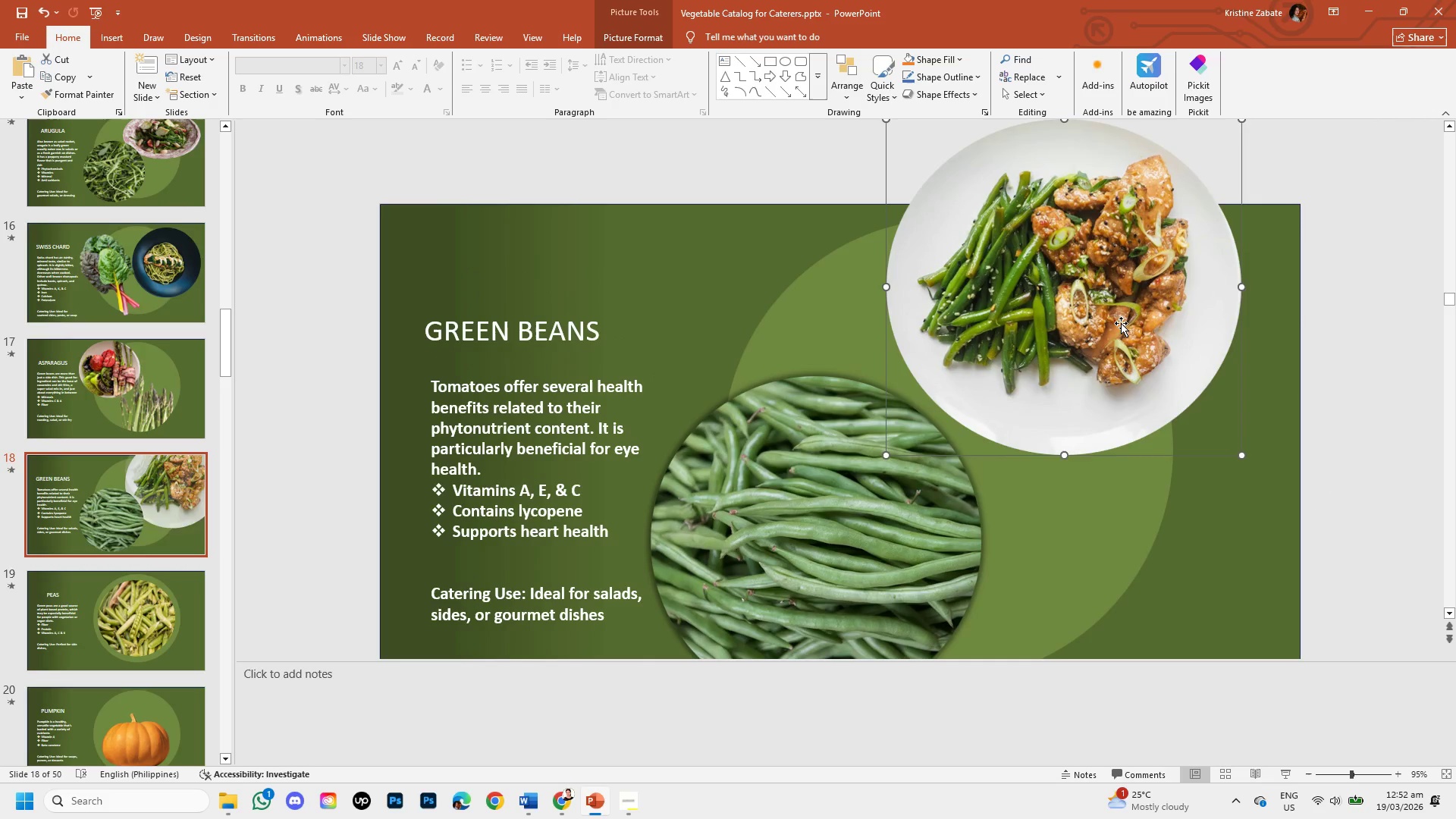 
left_click_drag(start_coordinate=[1121, 323], to_coordinate=[1170, 416])
 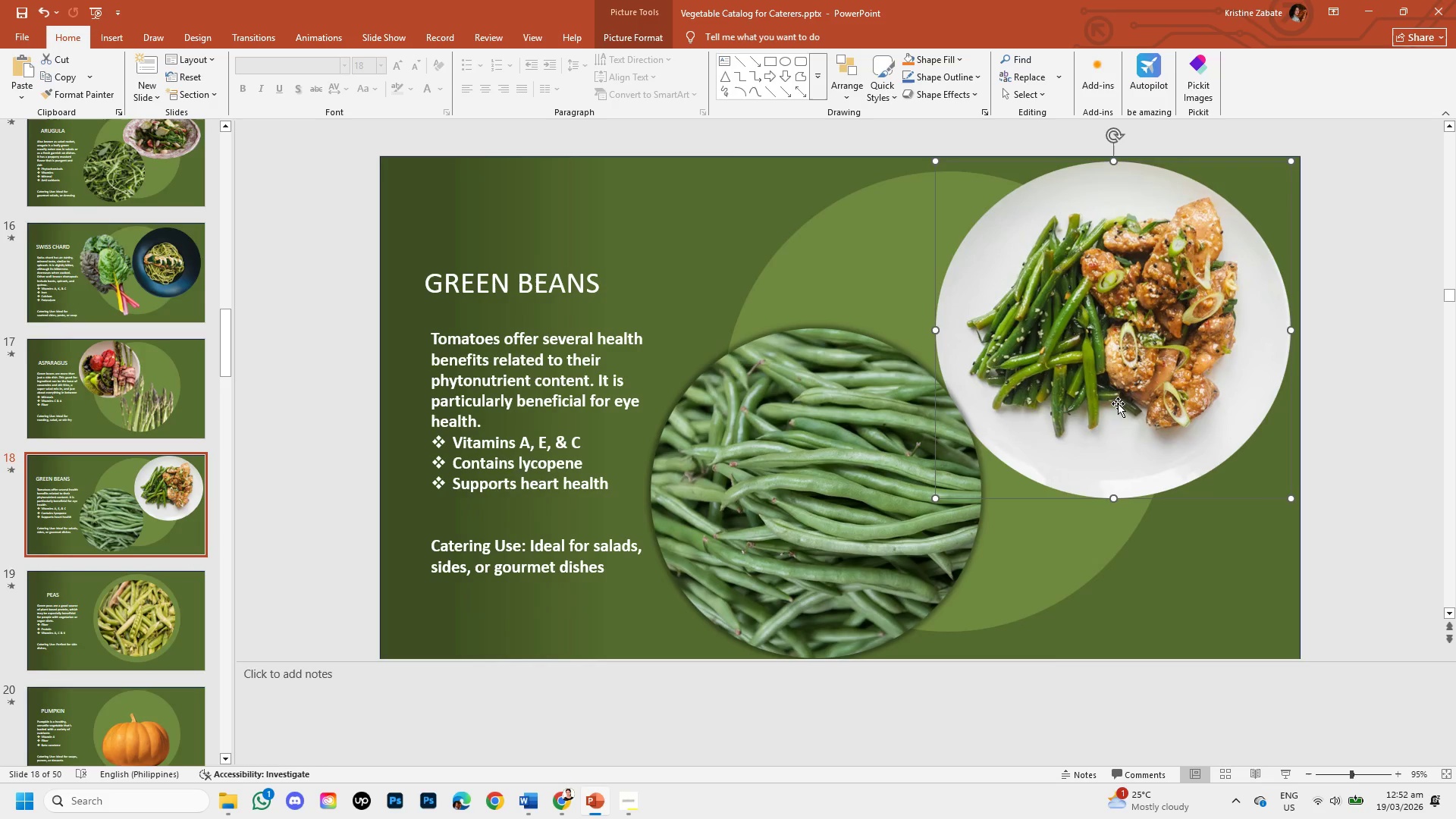 
left_click_drag(start_coordinate=[1117, 402], to_coordinate=[1116, 410])
 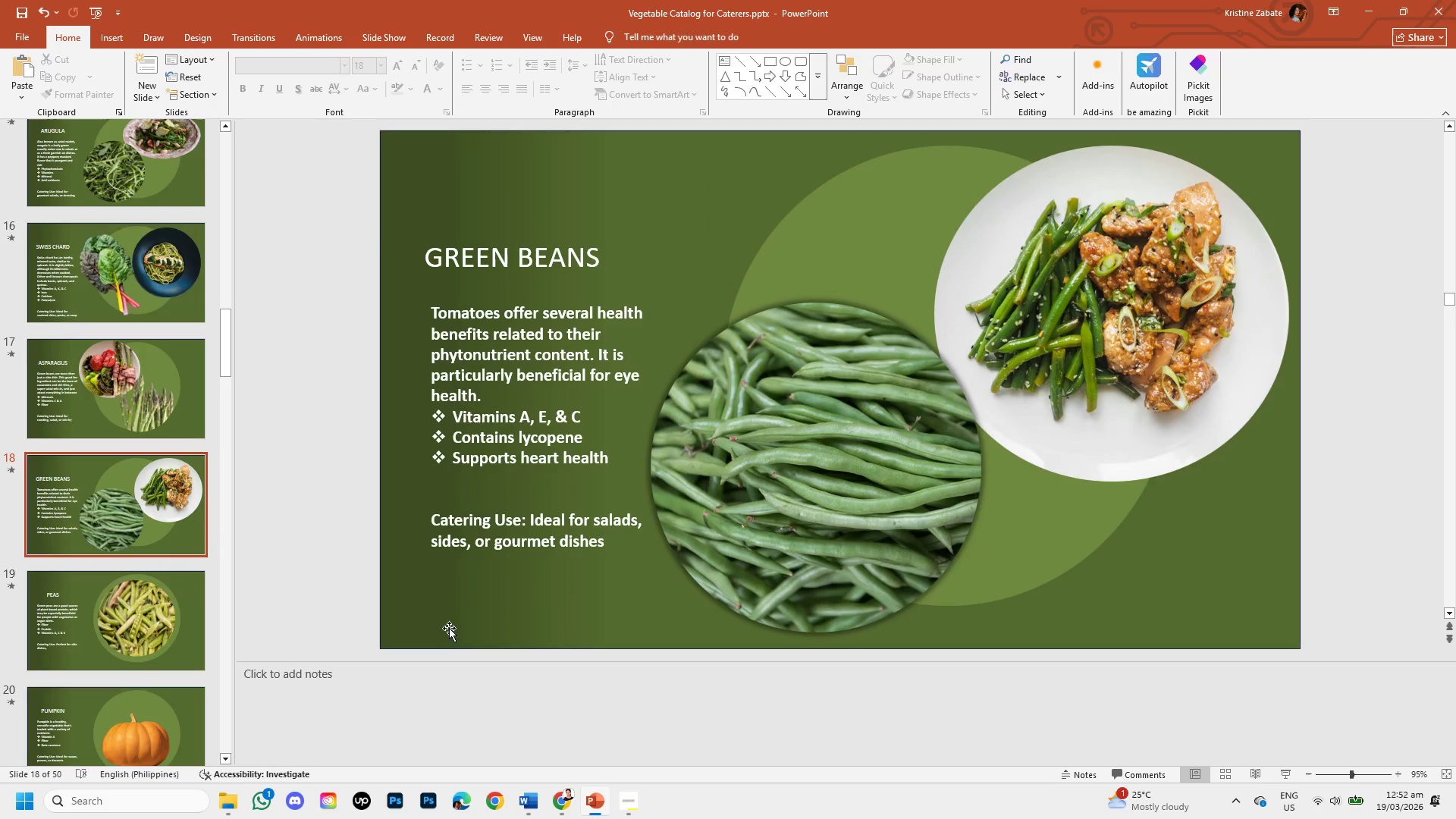 
scroll: coordinate [270, 594], scroll_direction: down, amount: 1.0
 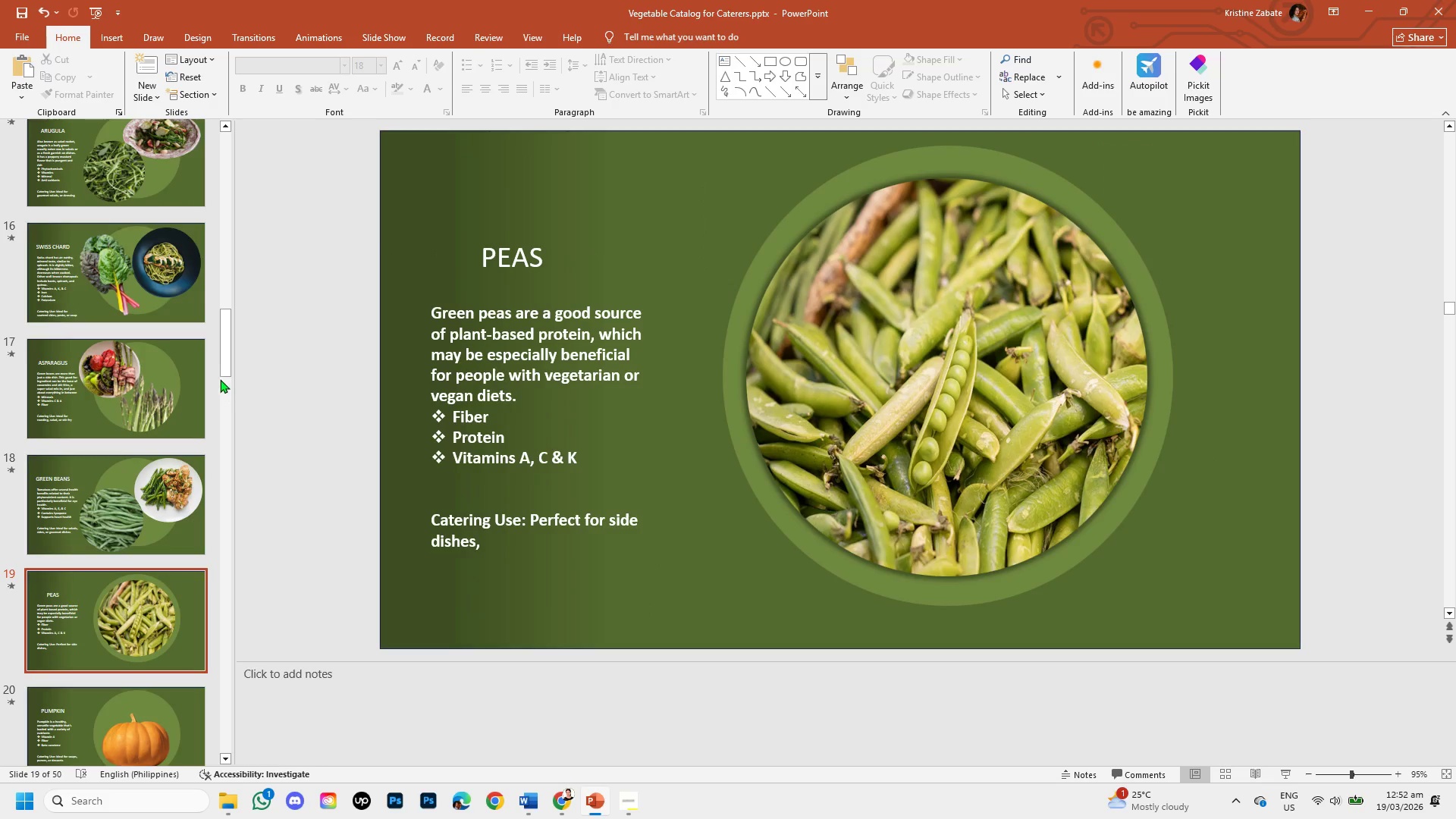 
left_click_drag(start_coordinate=[218, 362], to_coordinate=[163, 385])
 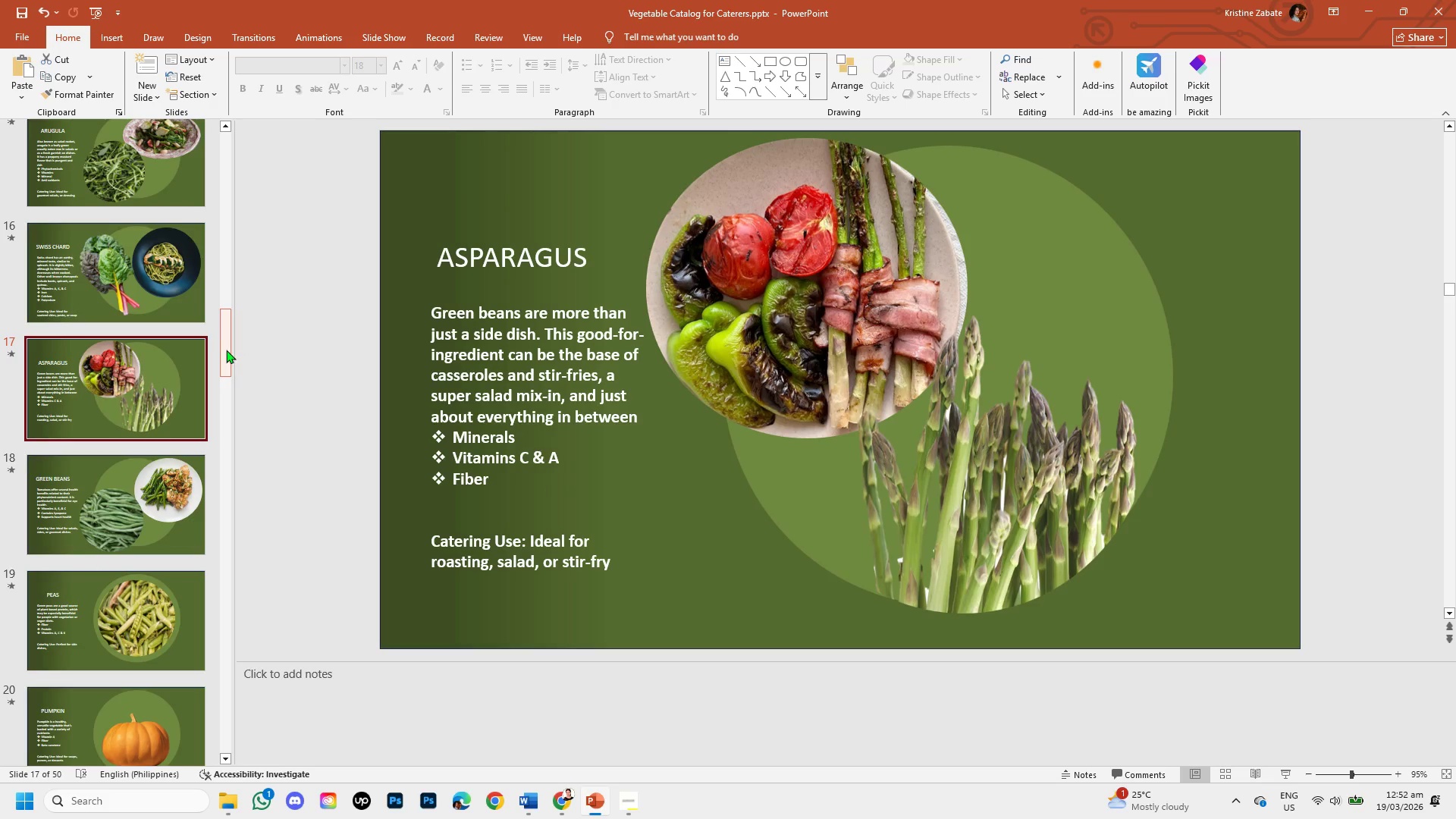 
left_click_drag(start_coordinate=[224, 348], to_coordinate=[231, 390])
 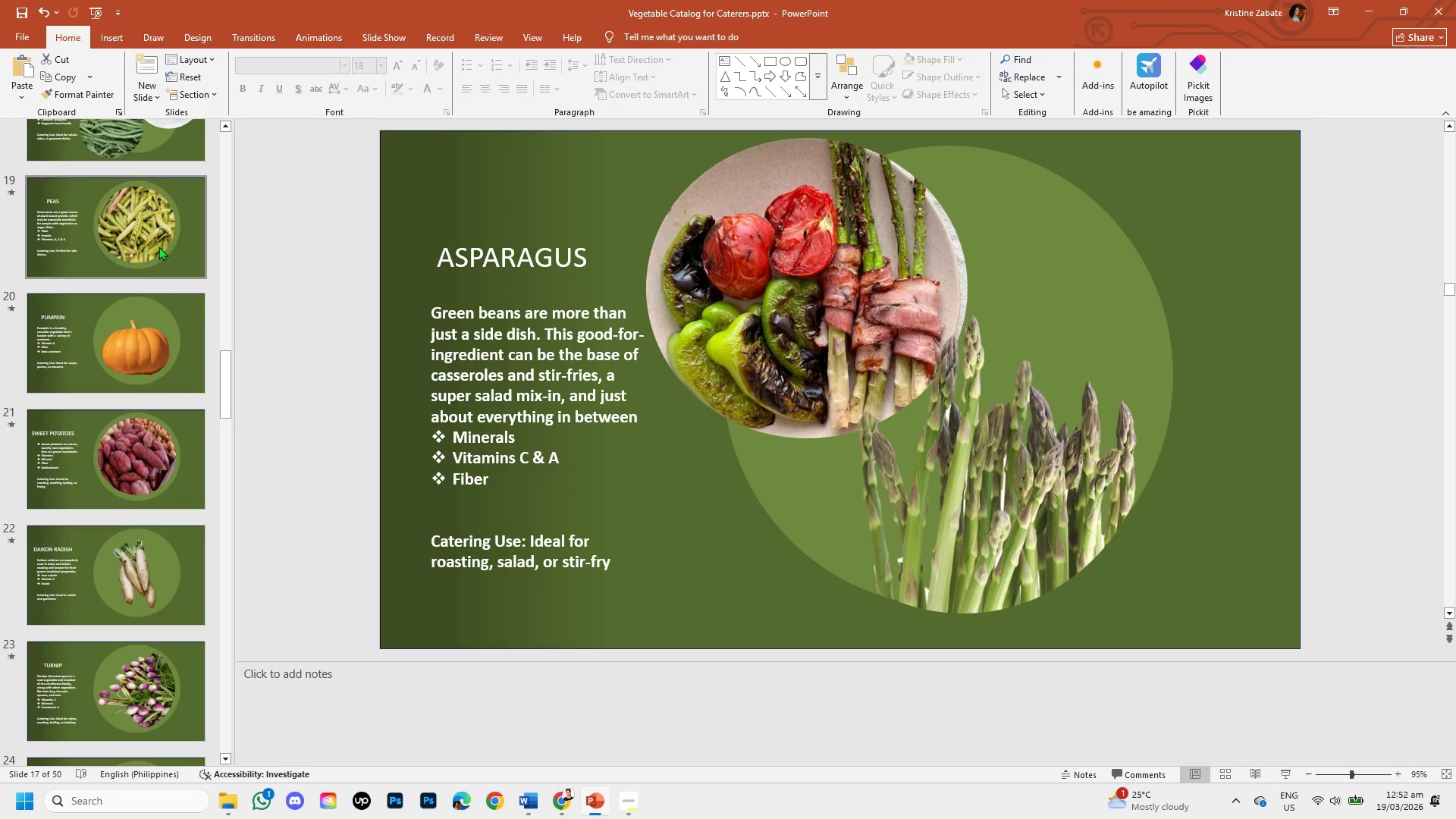 
left_click([158, 244])
 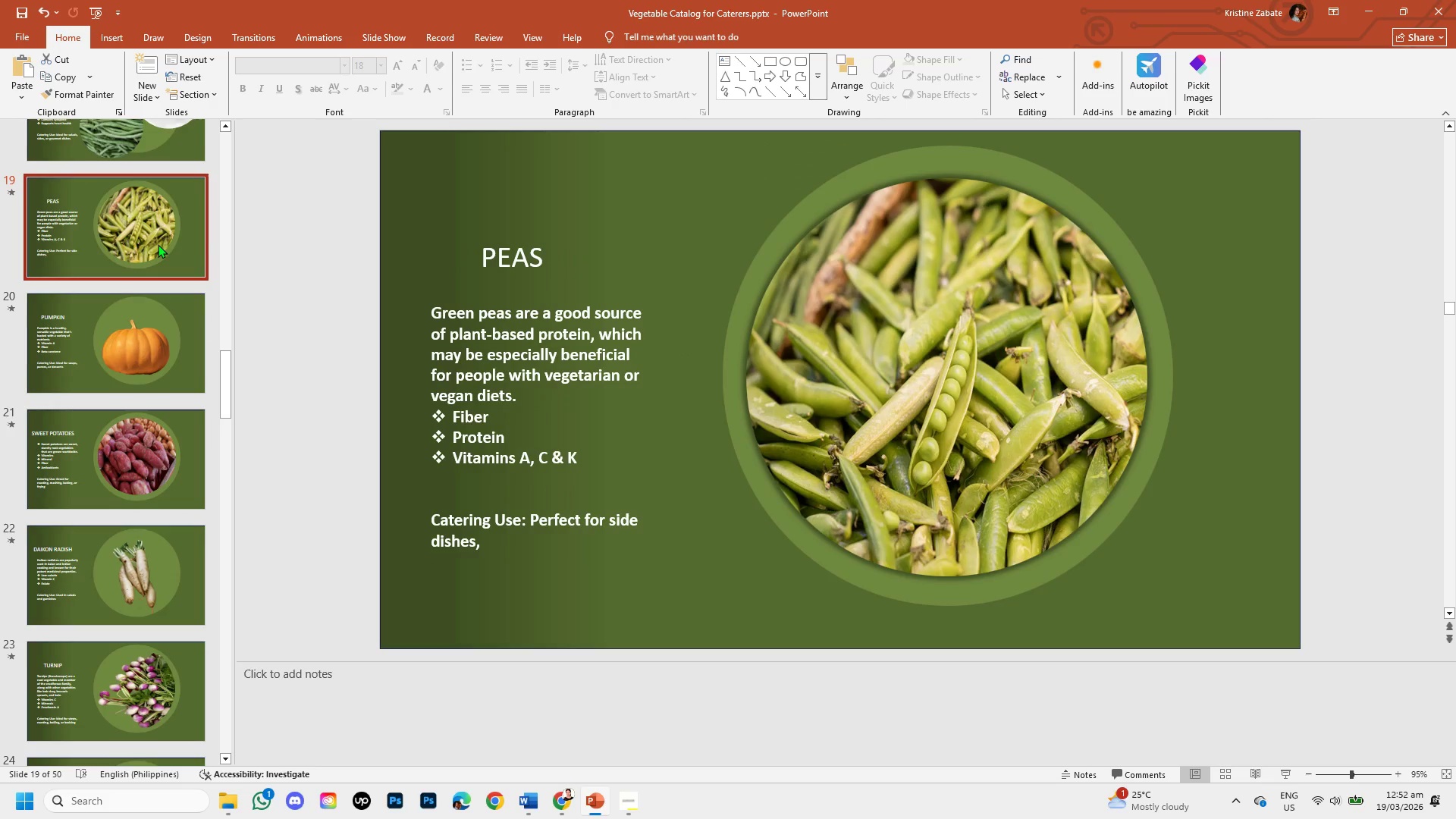 
scroll: coordinate [158, 244], scroll_direction: up, amount: 1.0
 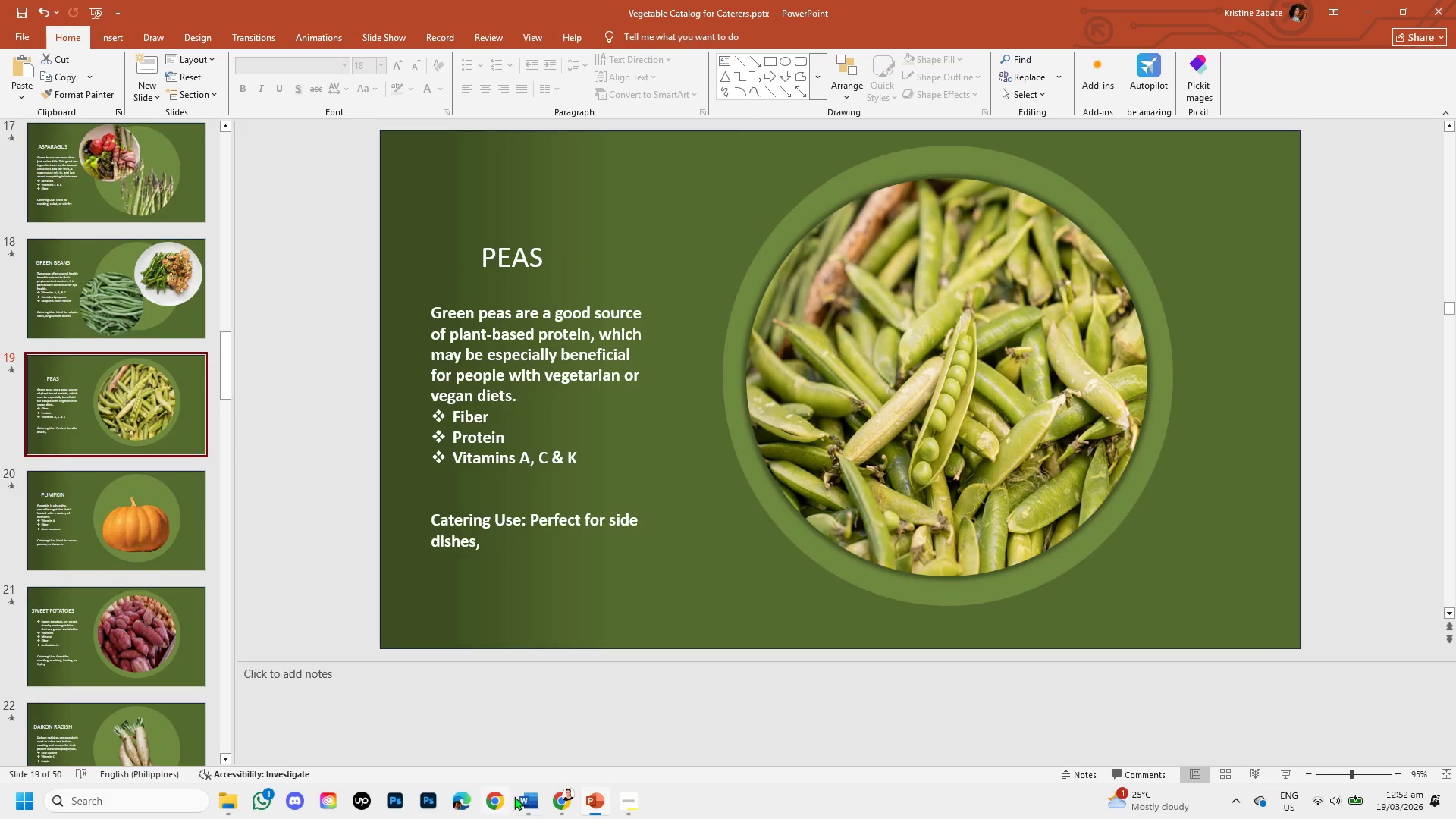 
left_click([558, 801])
 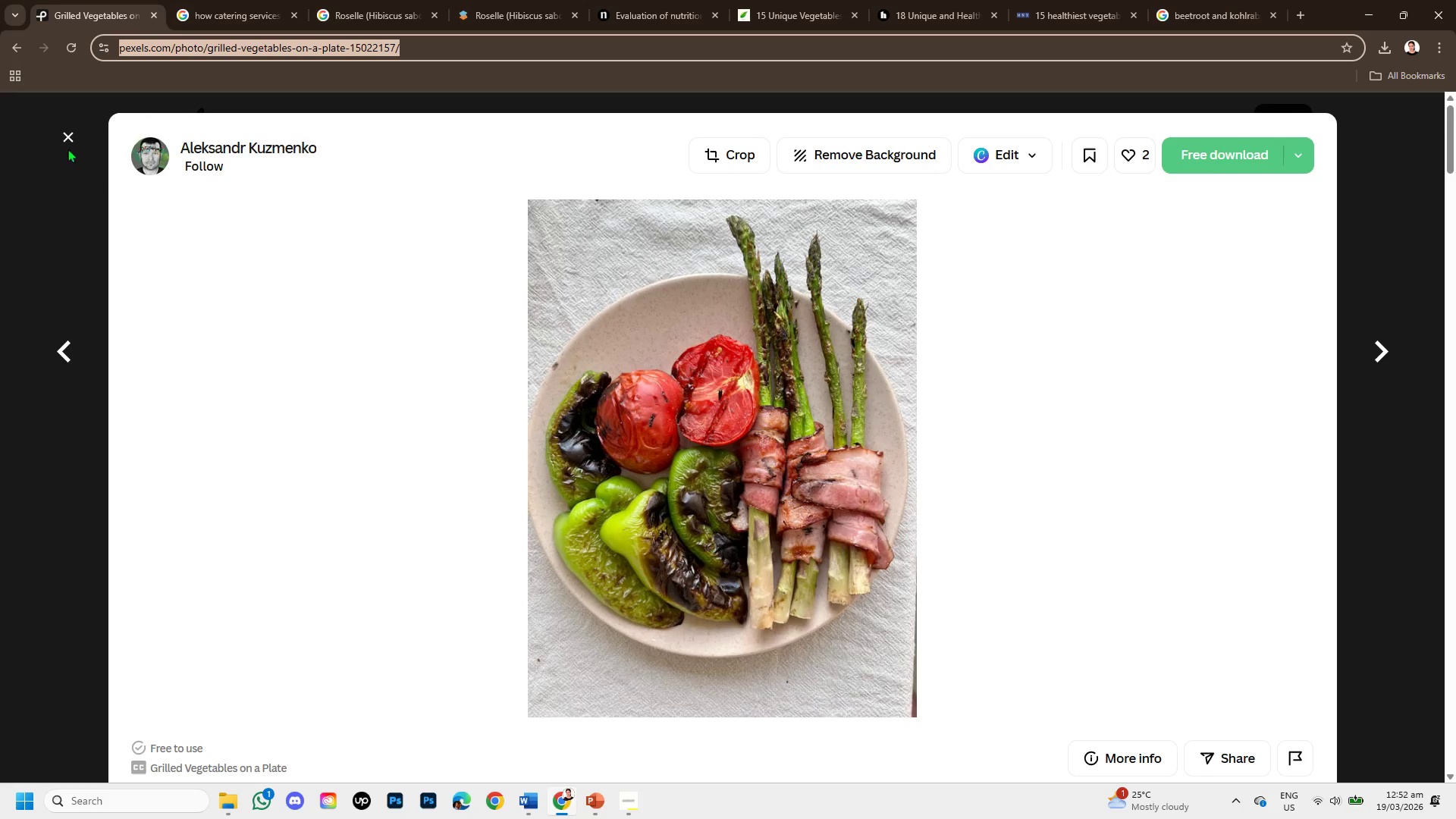 
left_click([56, 133])
 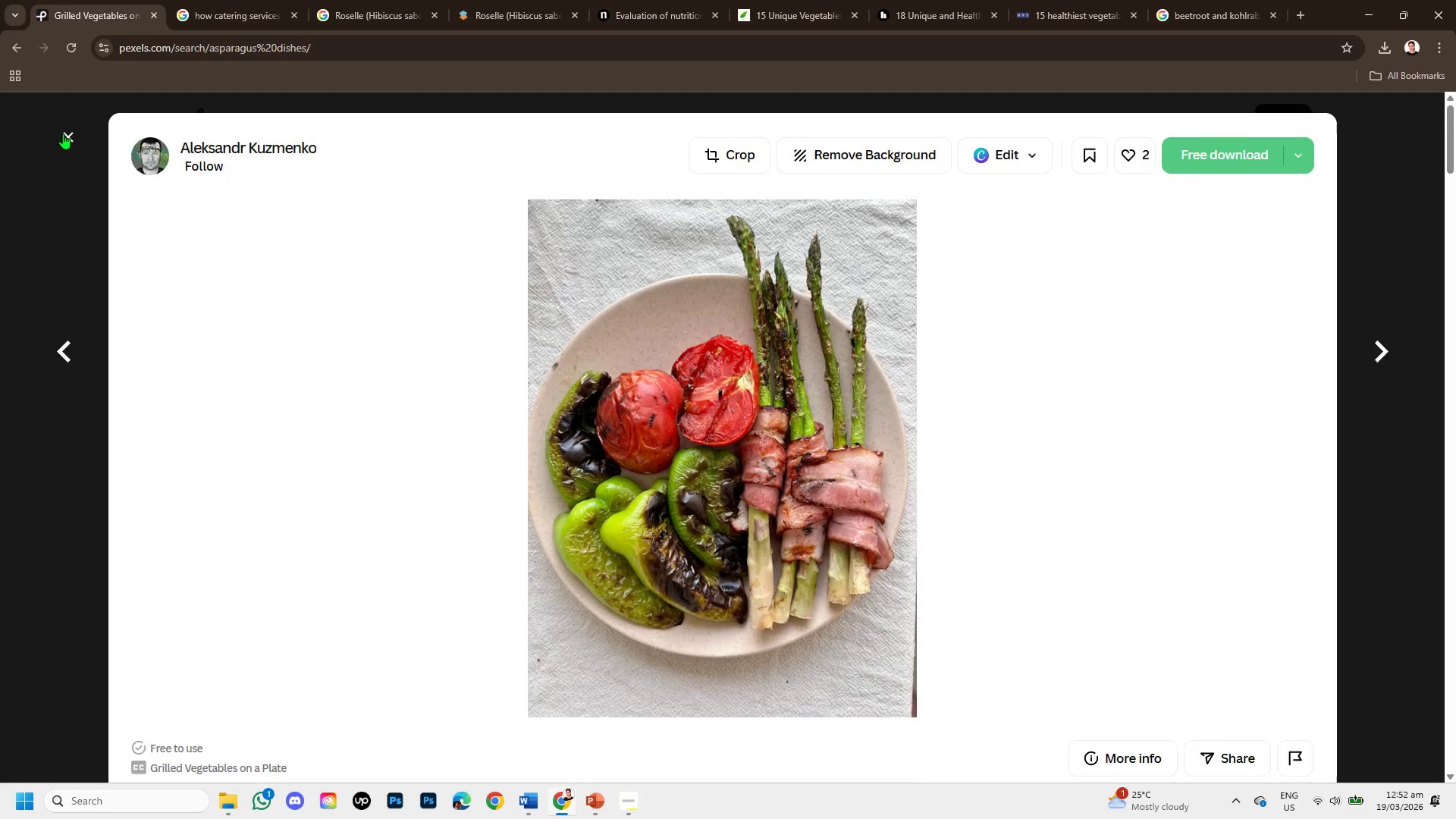 
left_click([63, 133])
 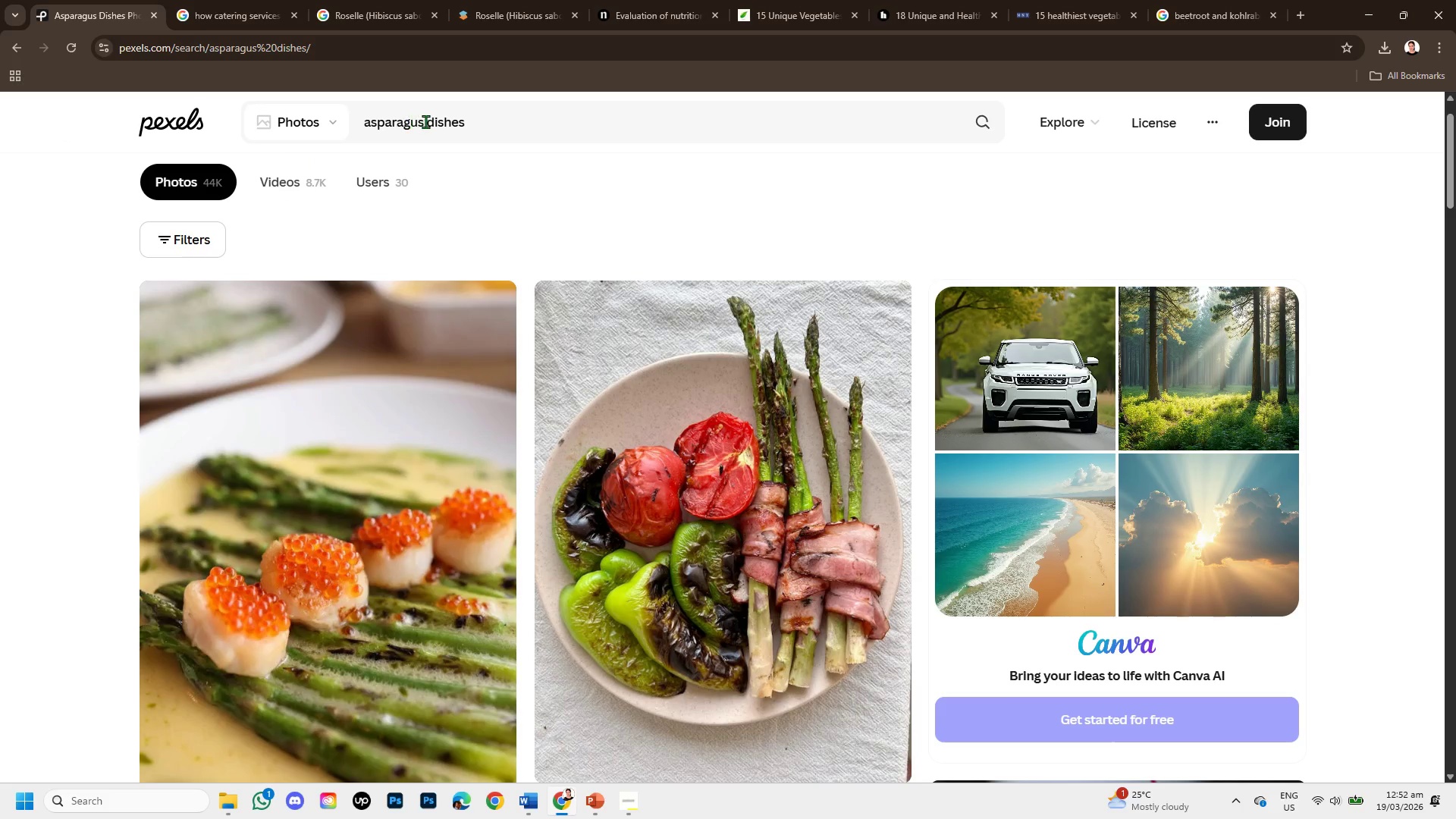 
left_click_drag(start_coordinate=[426, 122], to_coordinate=[355, 102])
 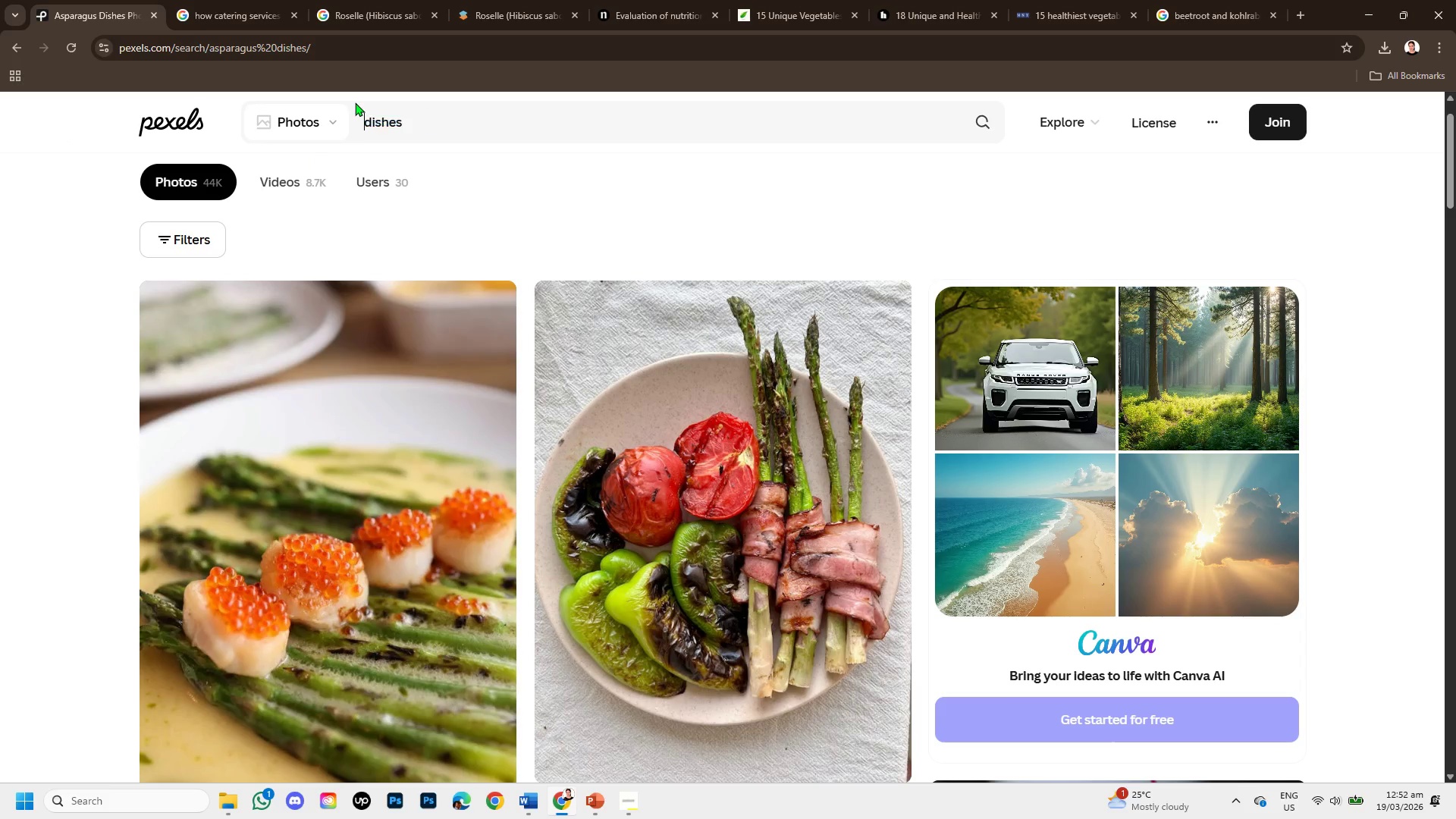 
key(Backspace)
type(peas )
 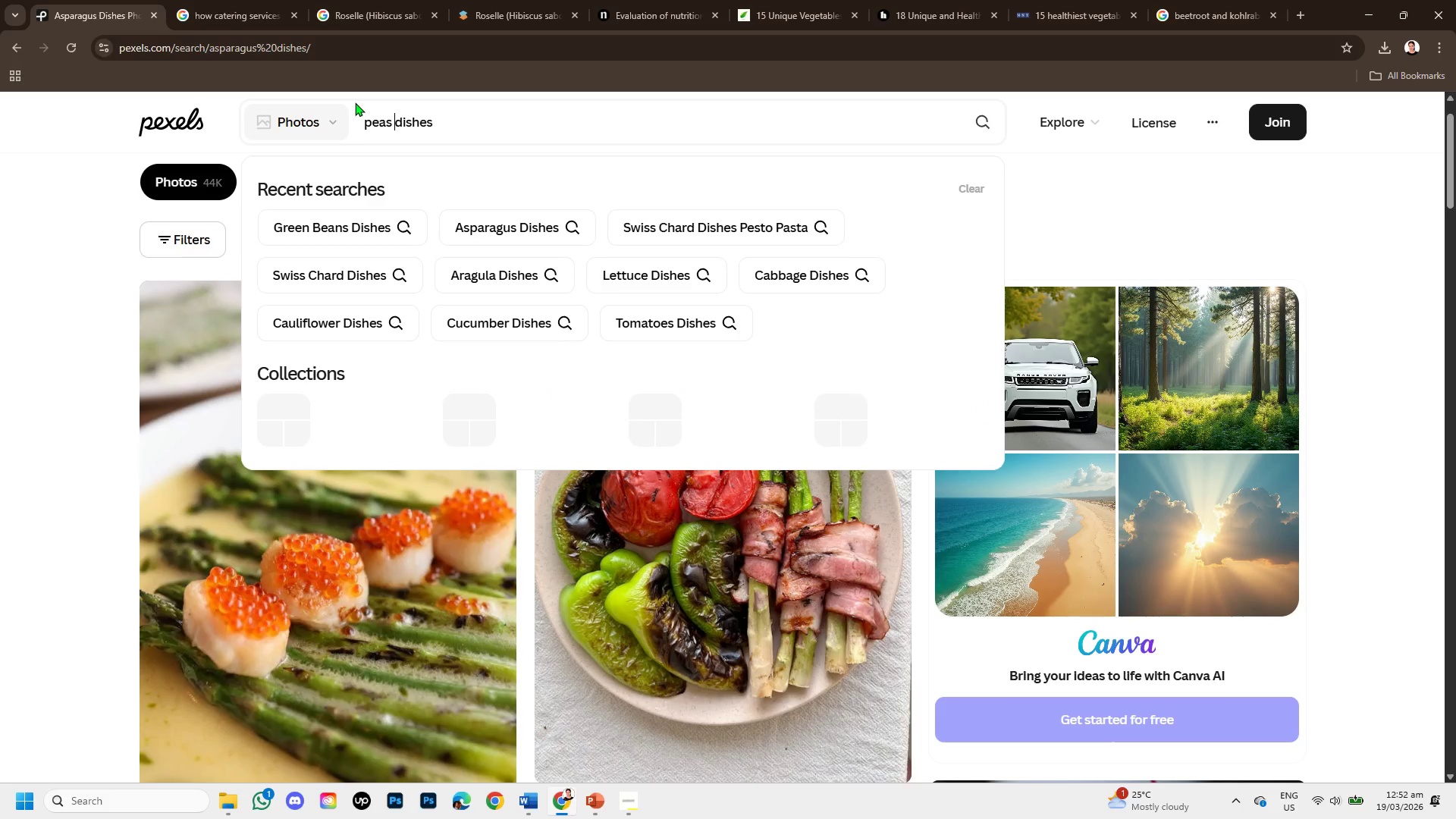 
key(Enter)
 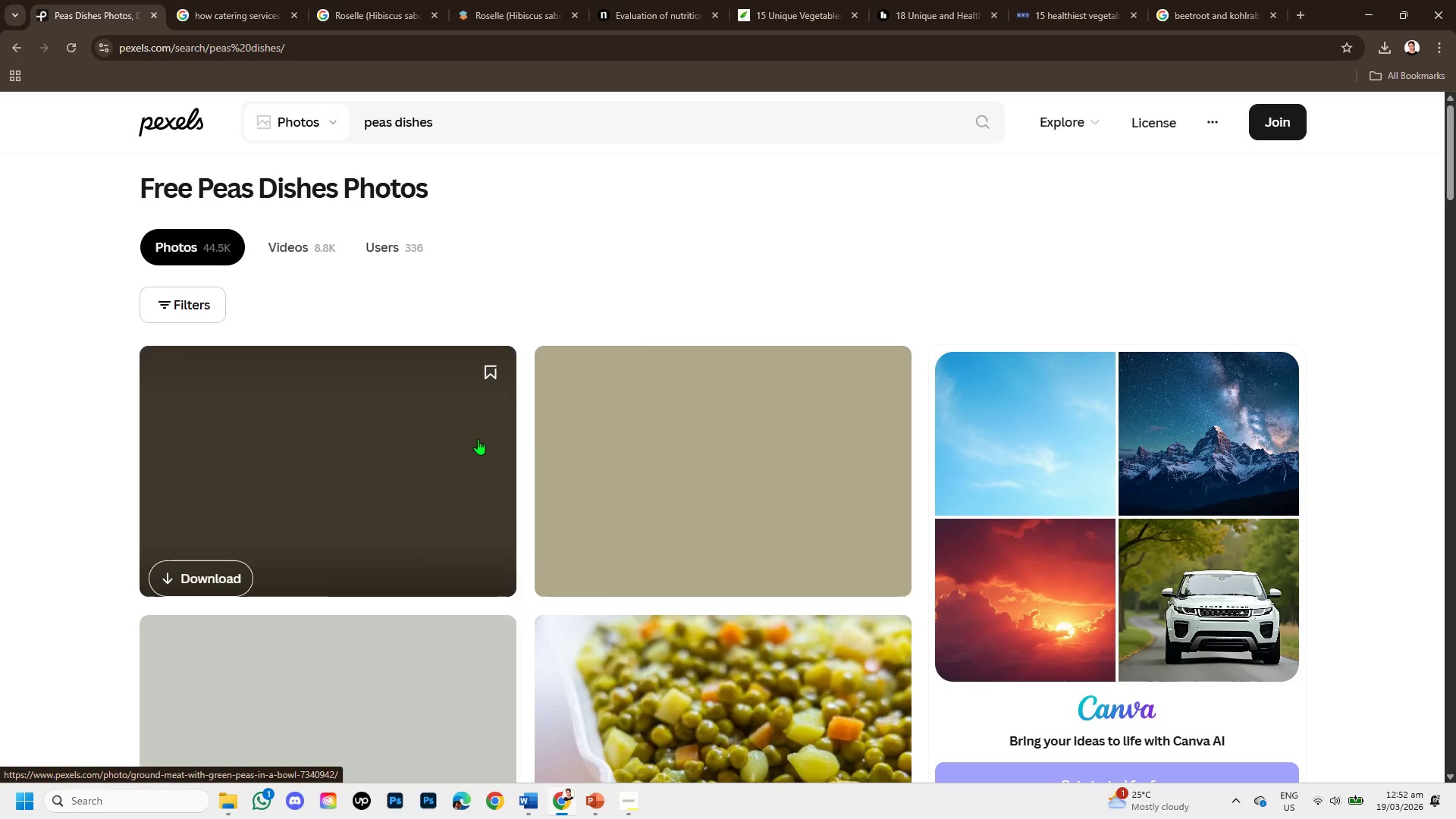 
scroll: coordinate [758, 598], scroll_direction: down, amount: 5.0
 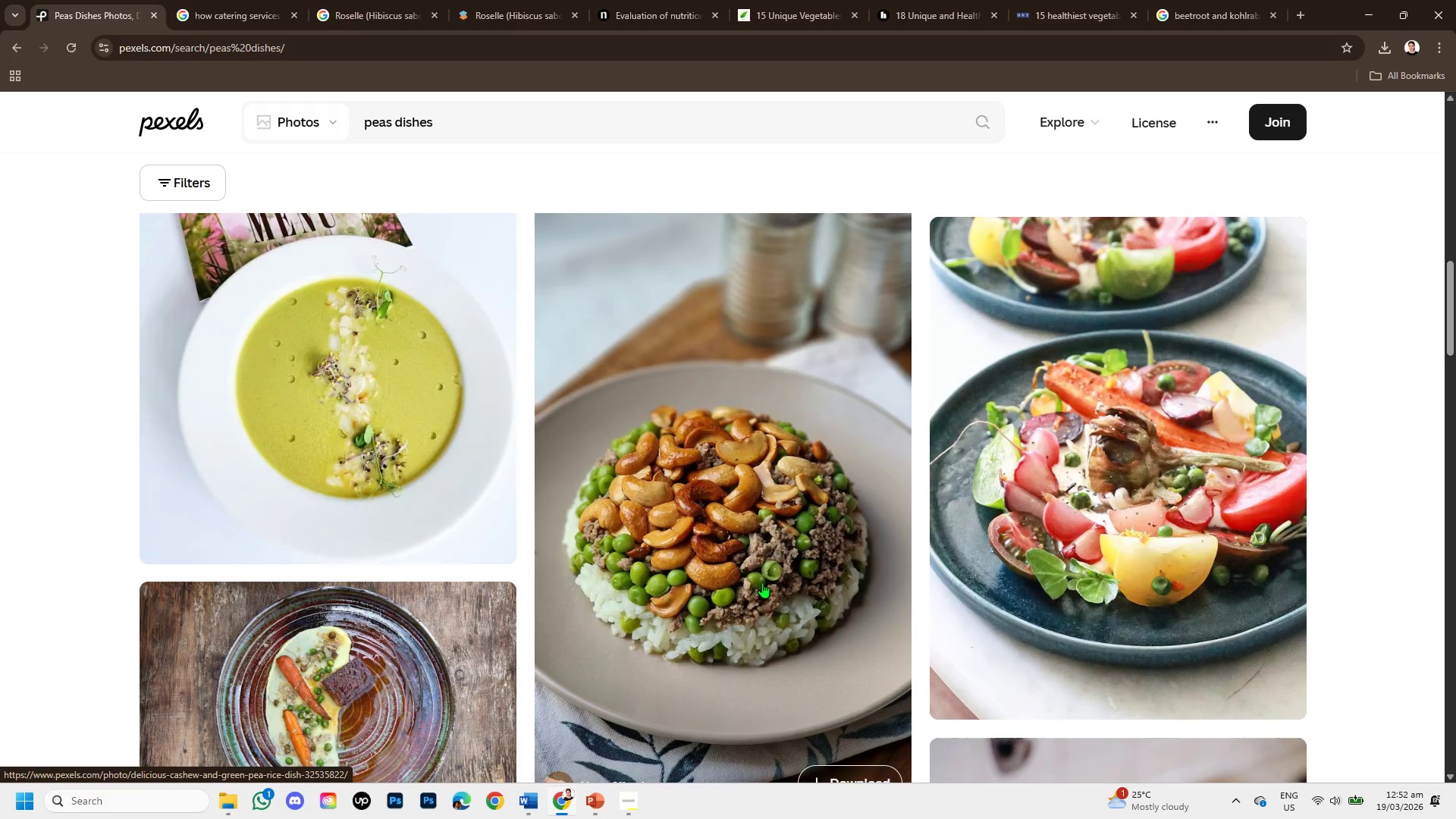 
scroll: coordinate [790, 570], scroll_direction: up, amount: 1.0
 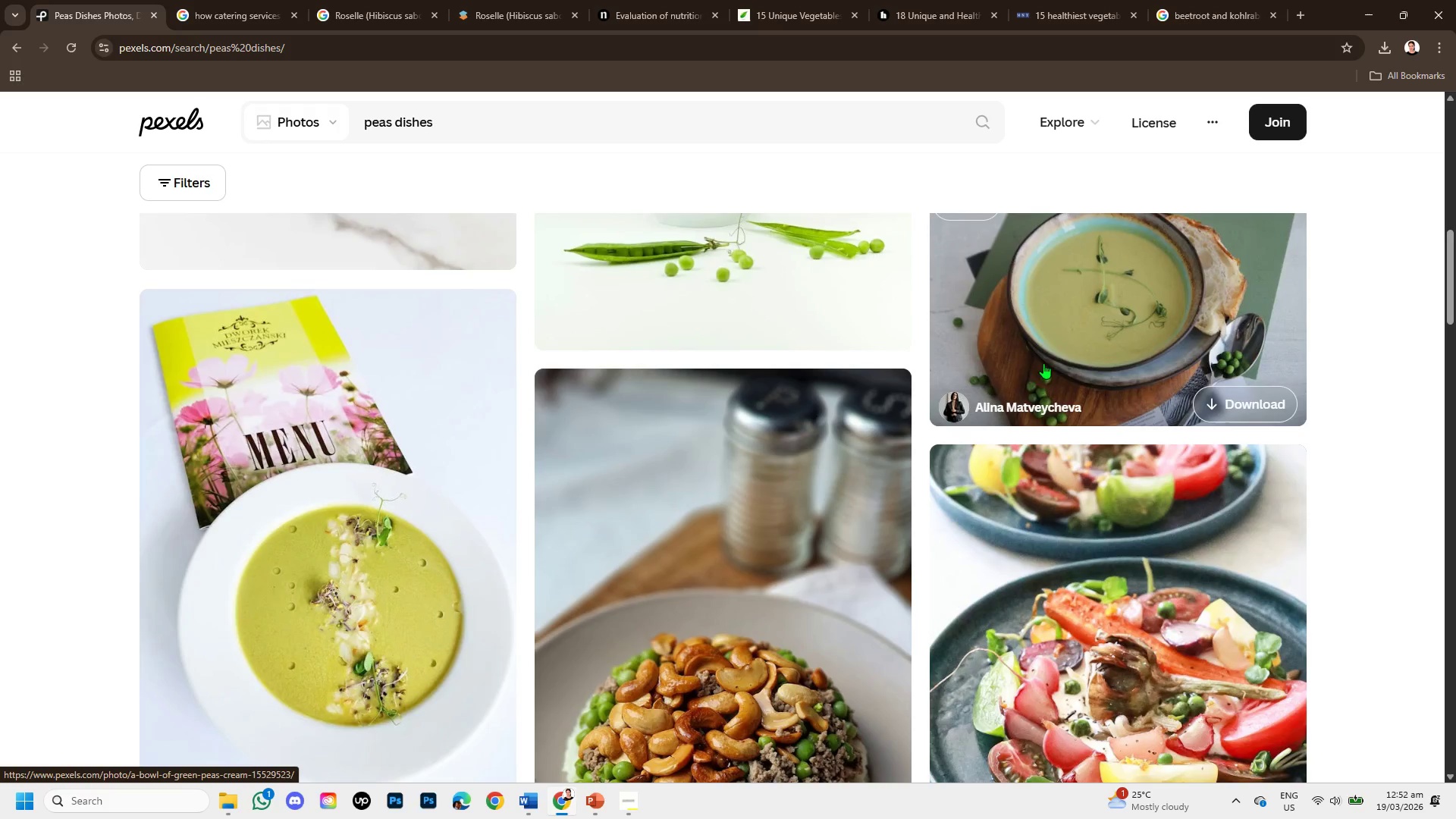 
left_click([1078, 304])
 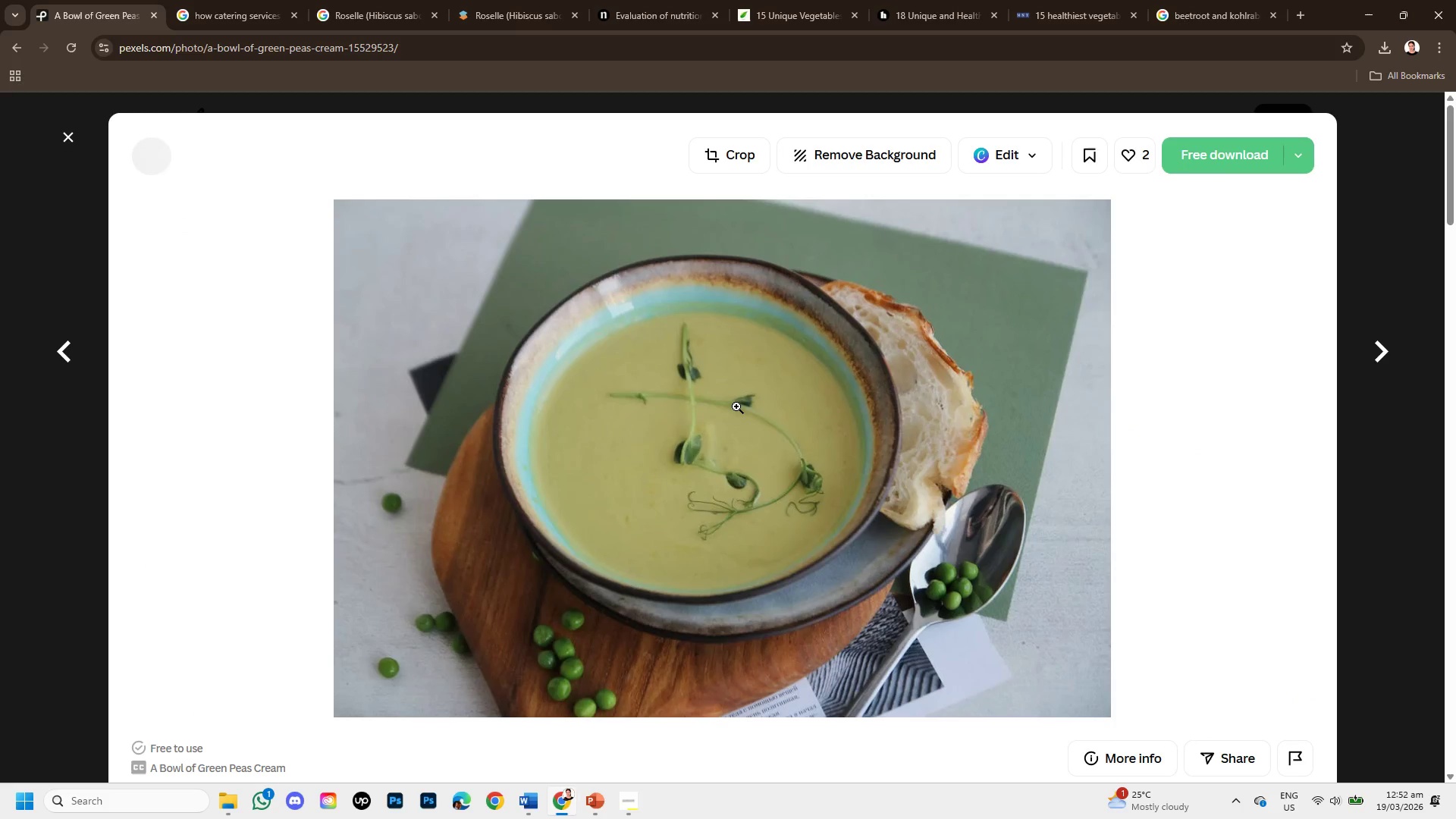 
right_click([736, 406])
 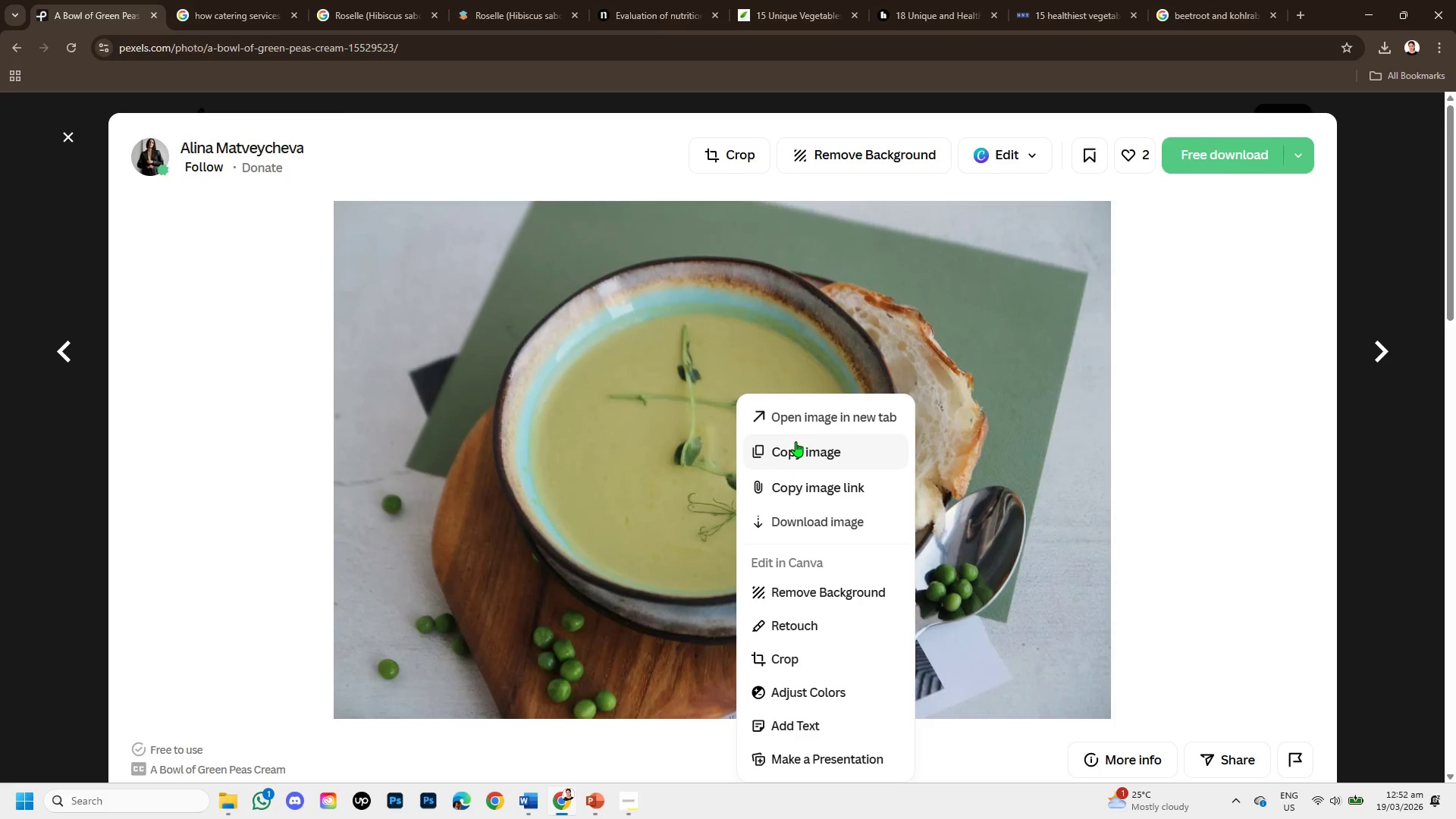 
left_click([796, 442])
 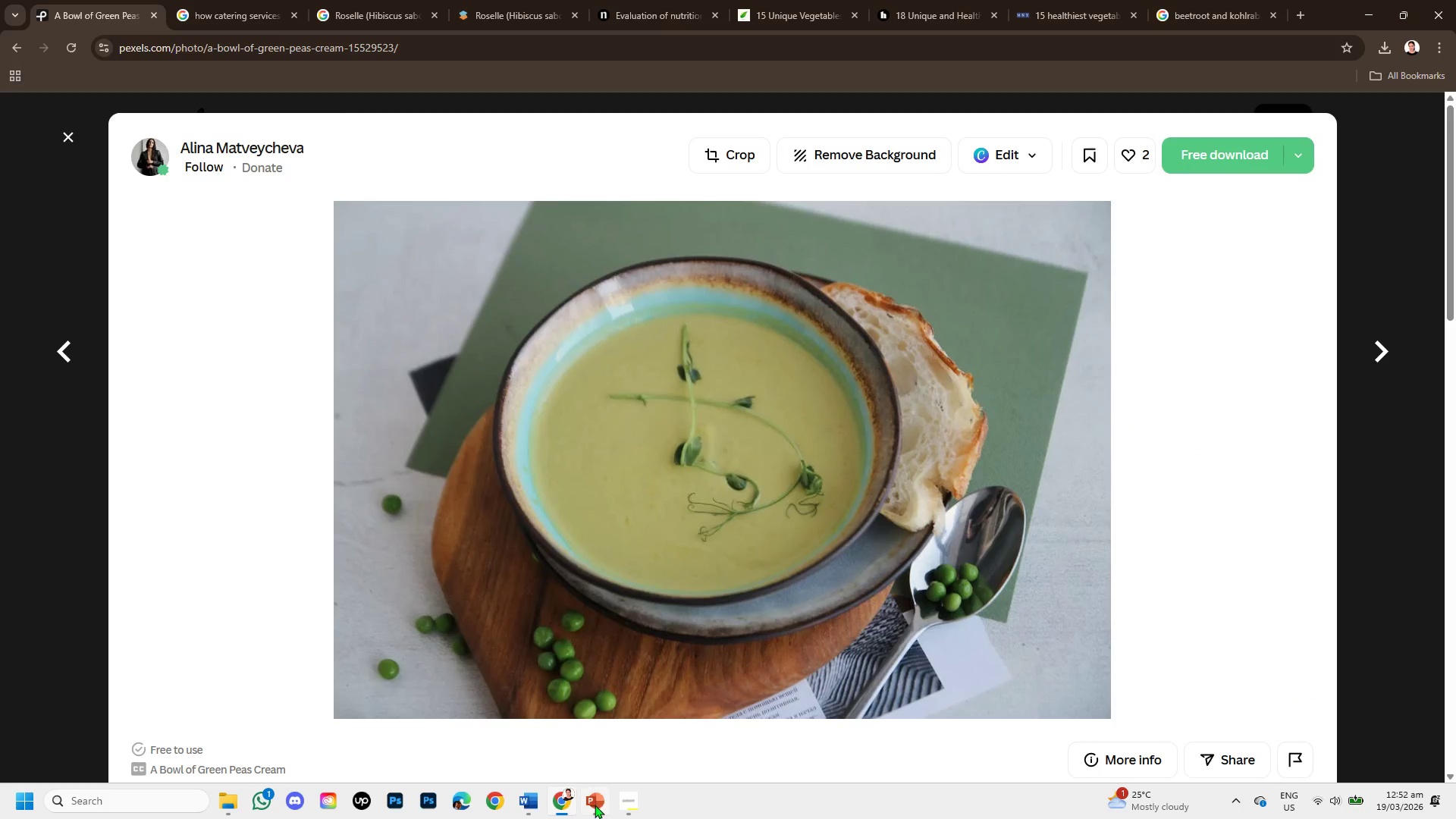 
left_click([586, 811])
 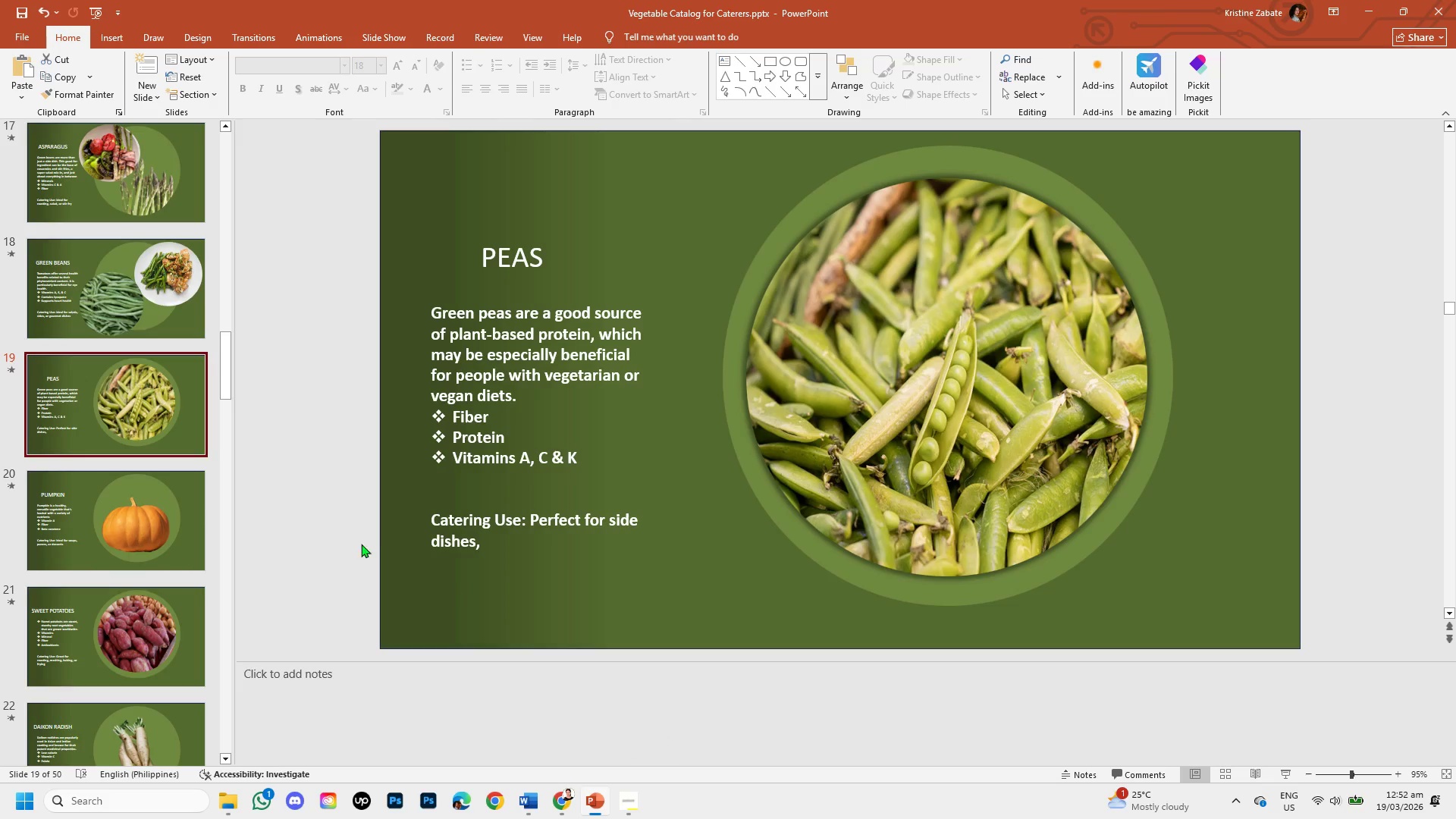 
left_click([499, 548])
 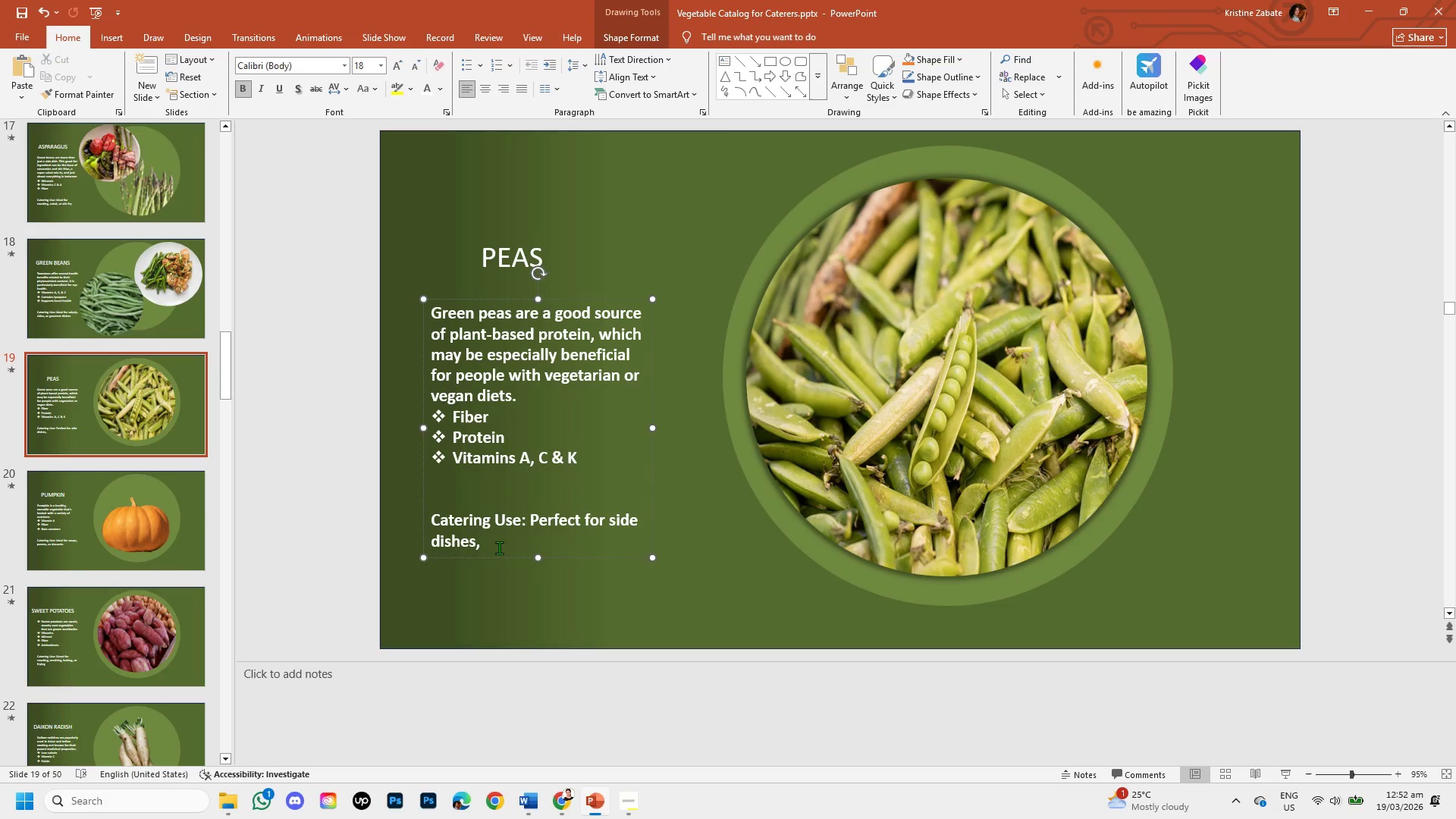 
key(Backspace)
key(Backspace)
type(, s)
key(Backspace)
type(or soup )
 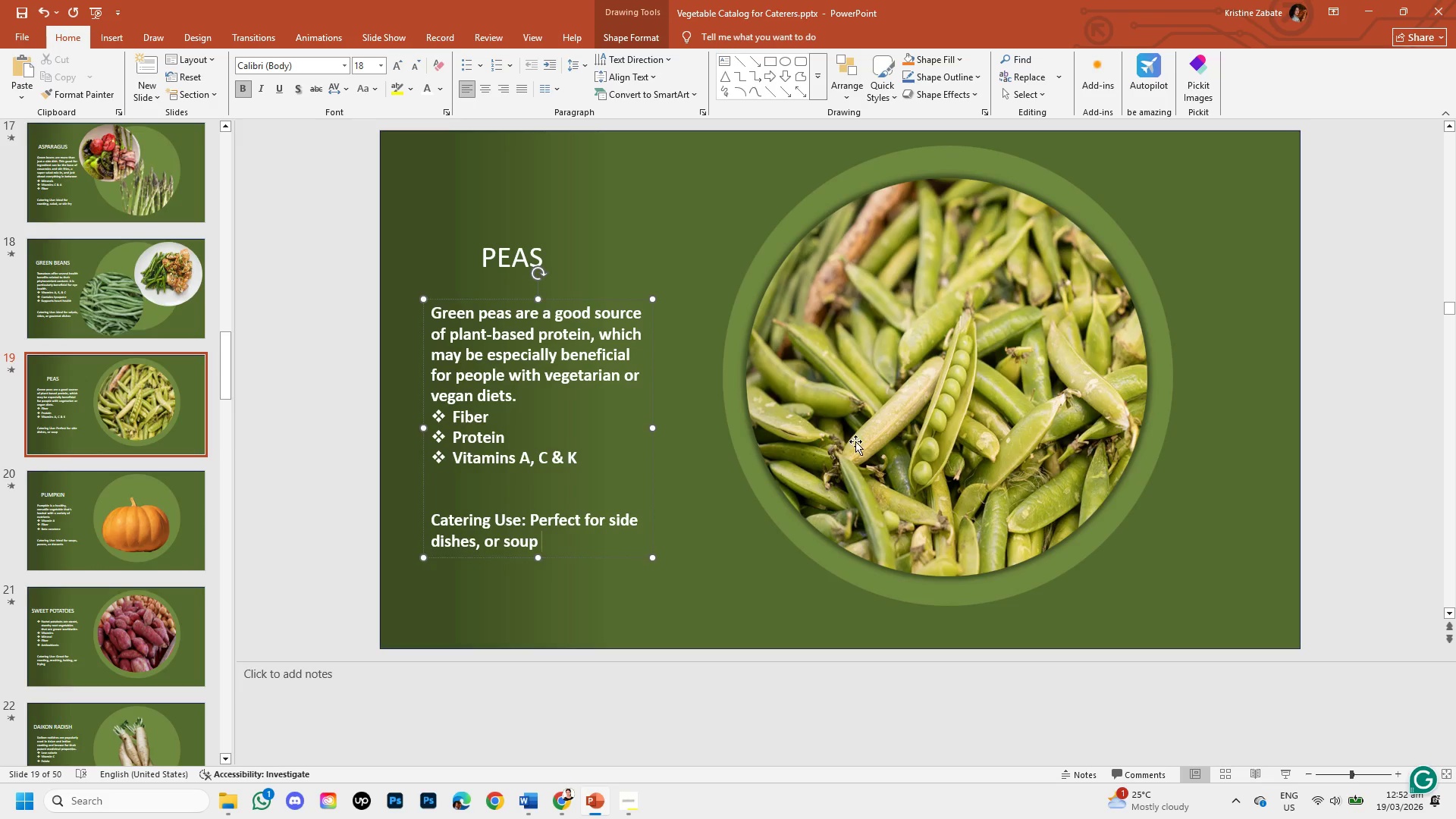 
left_click([855, 441])
 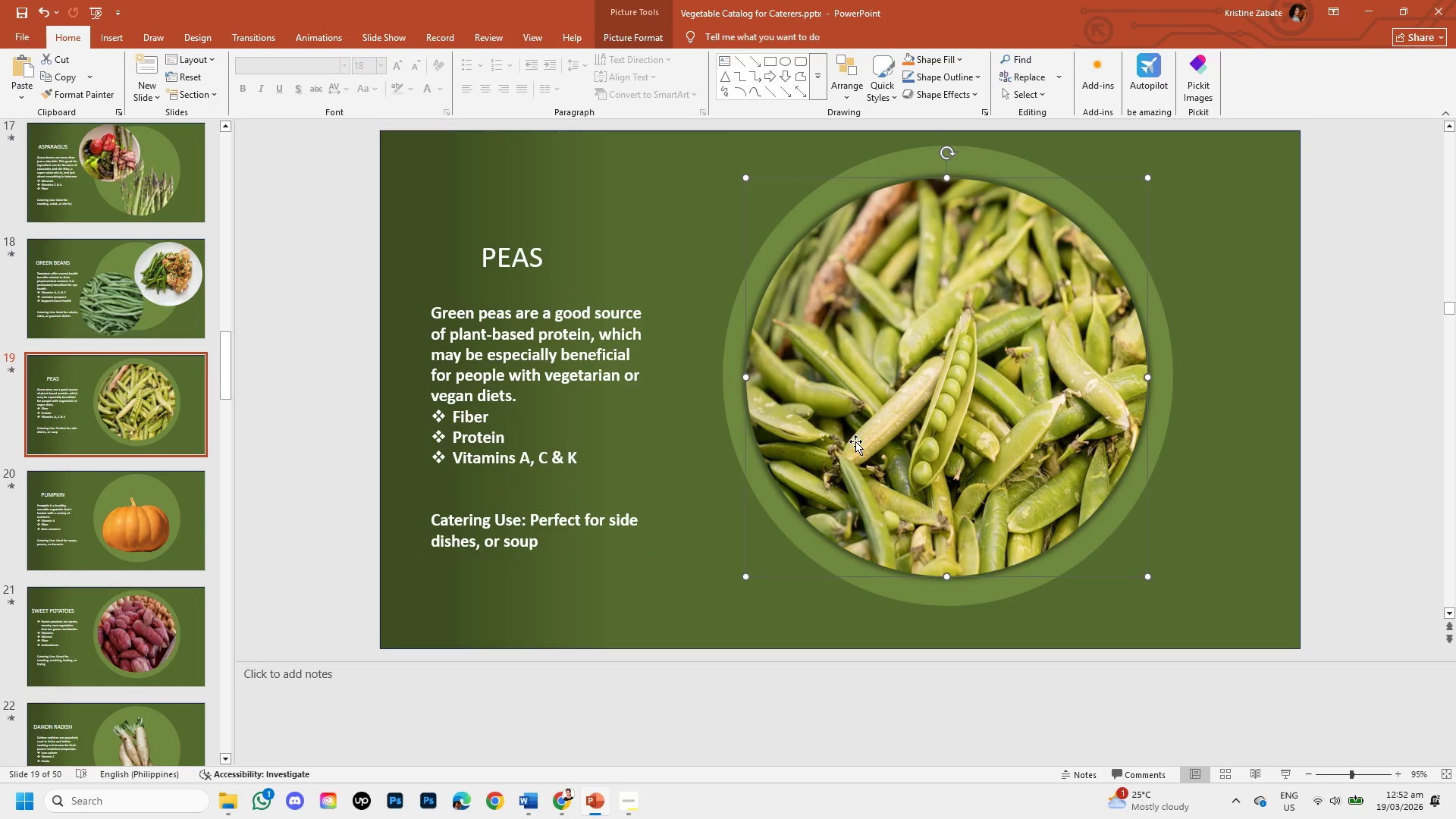 
key(Control+V)
 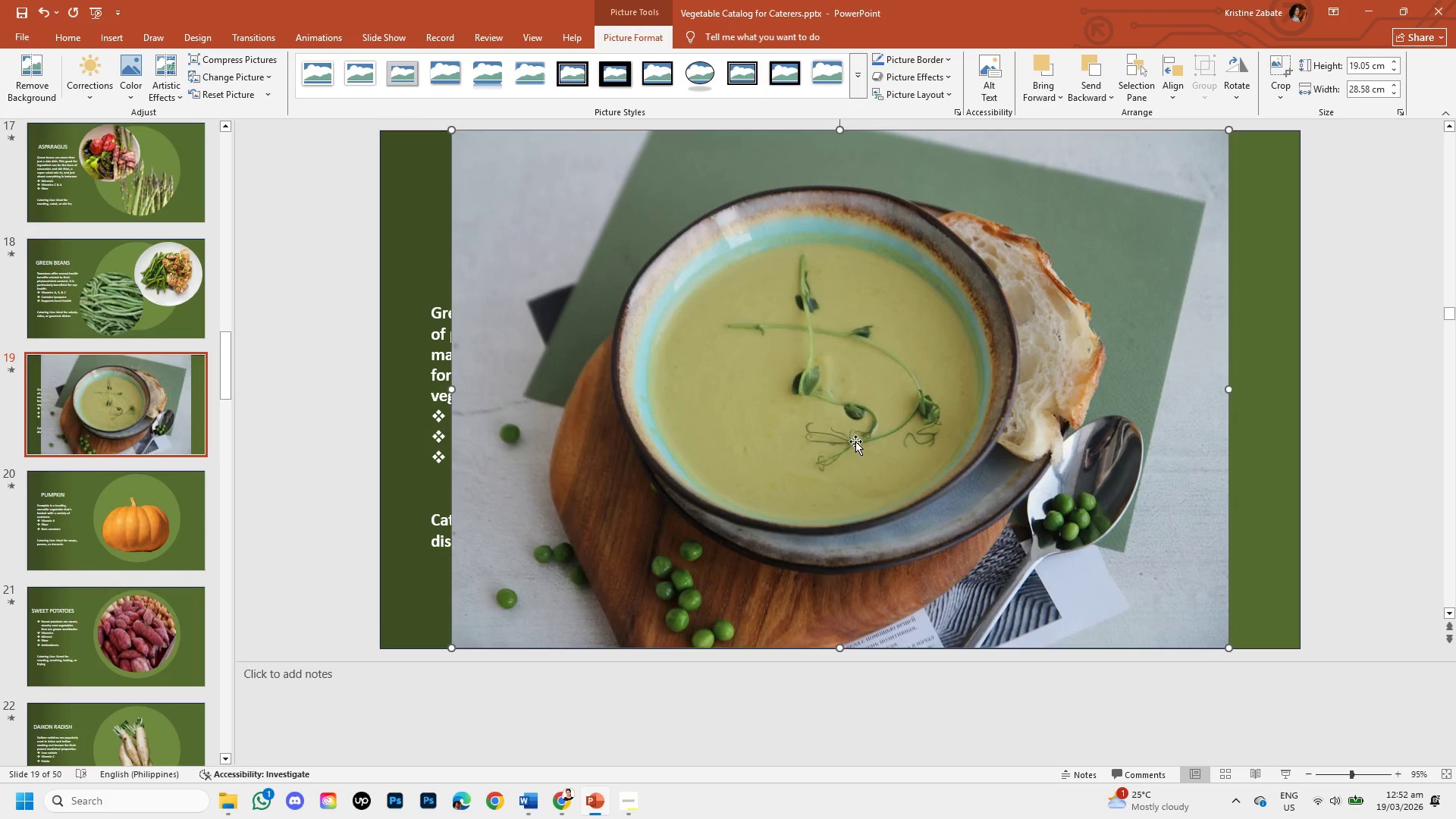 
left_click([855, 441])
 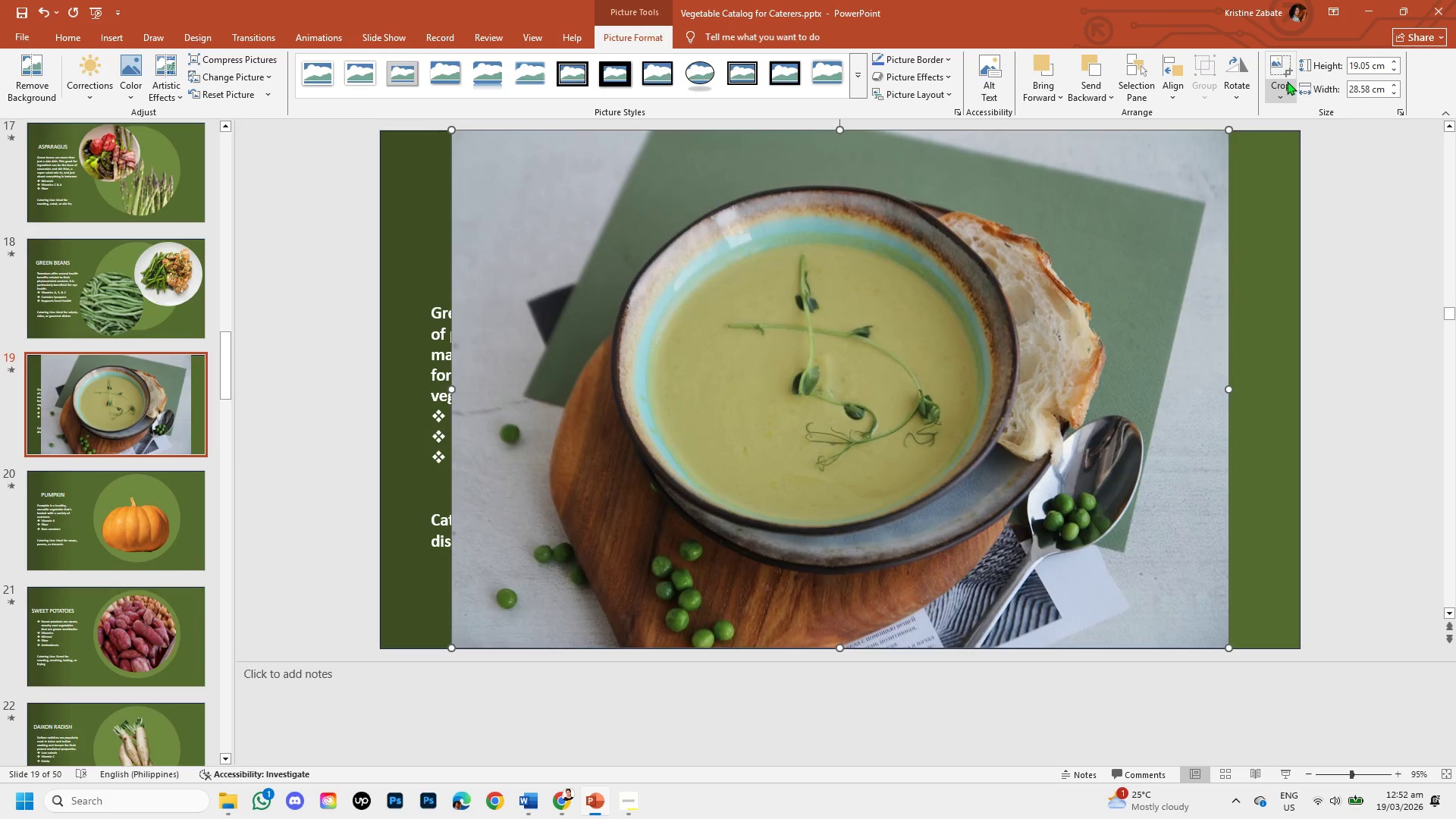 
left_click([1287, 83])
 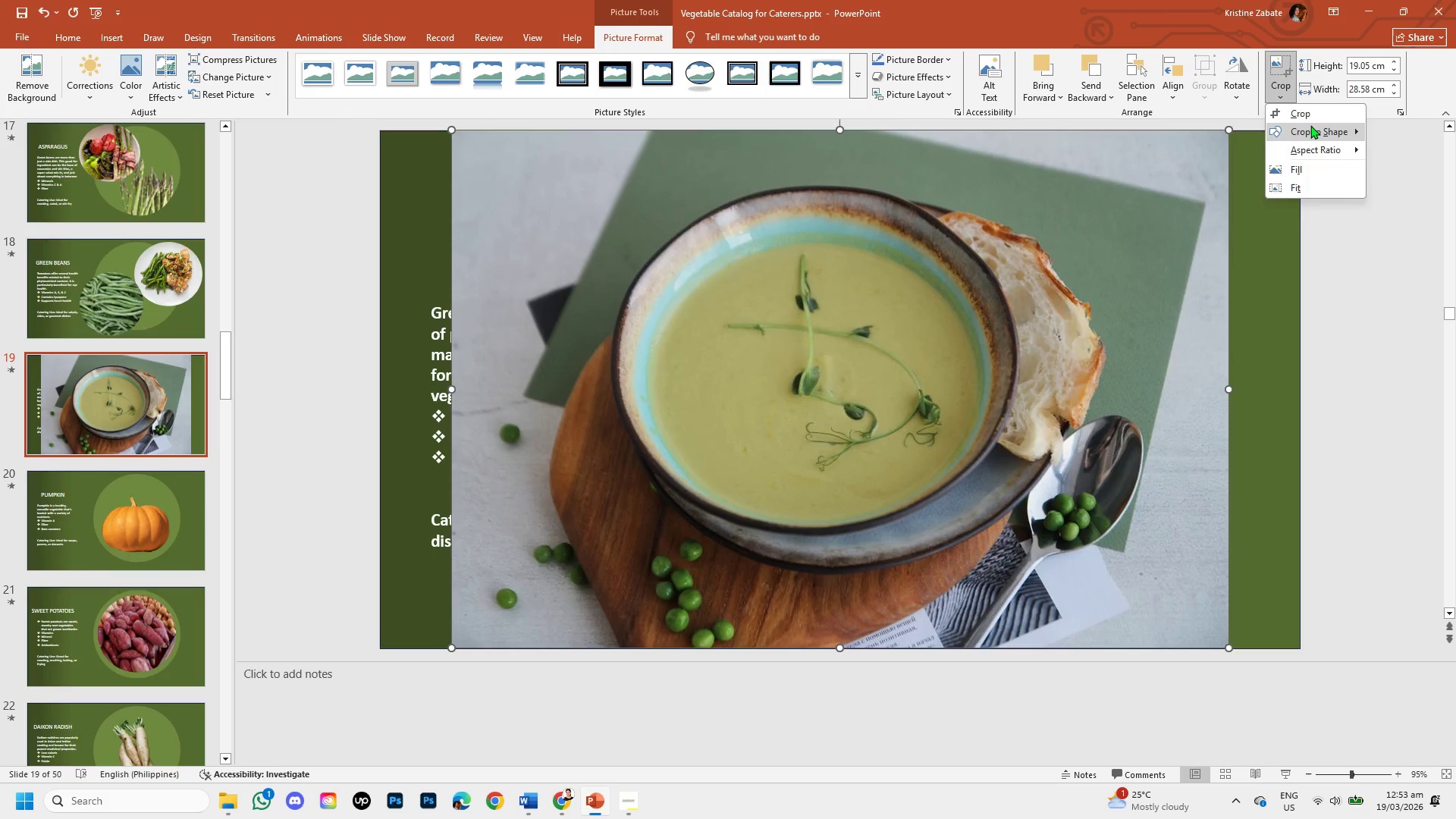 
left_click([1310, 125])
 